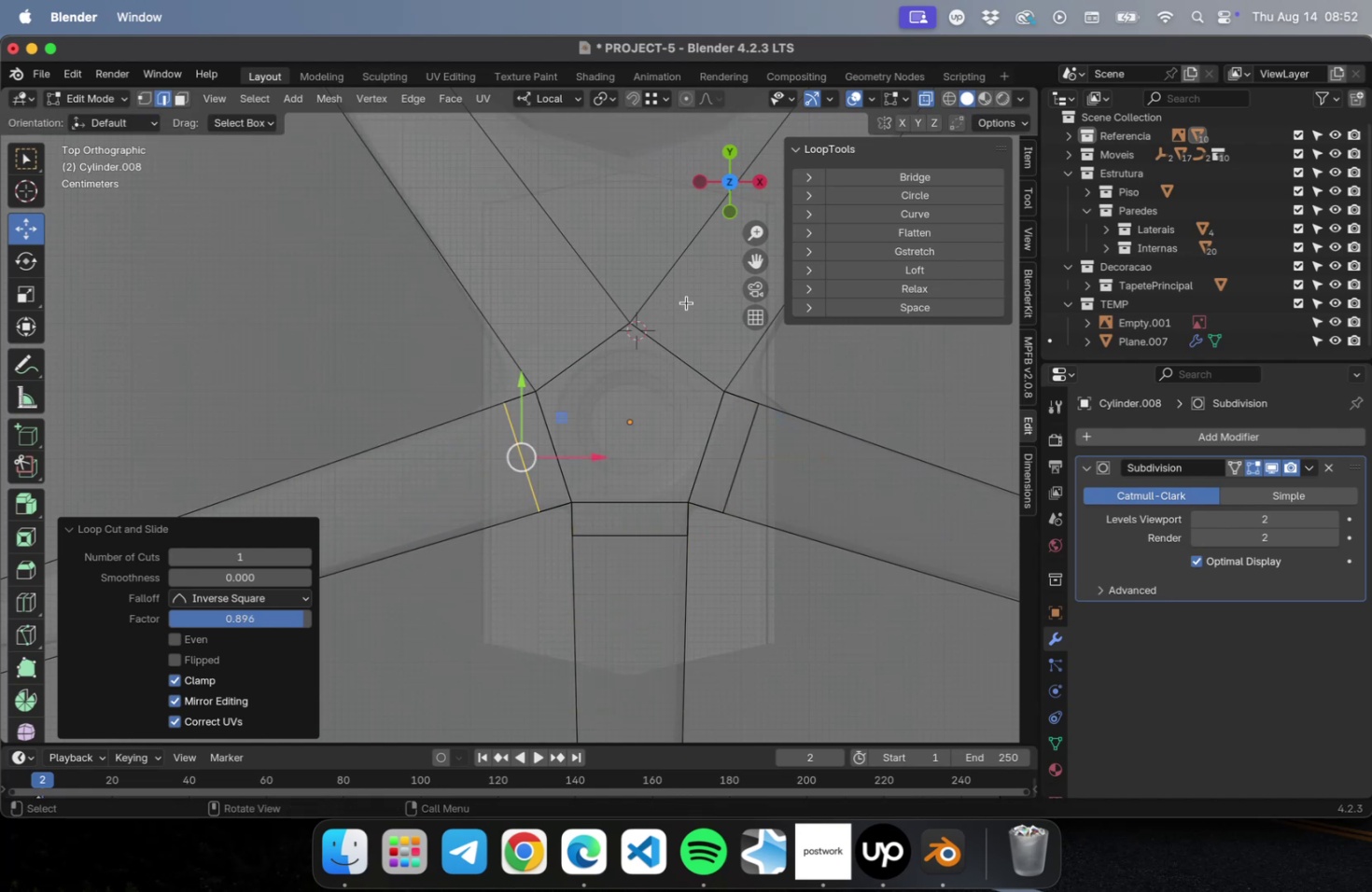 
key(Meta+CommandLeft)
 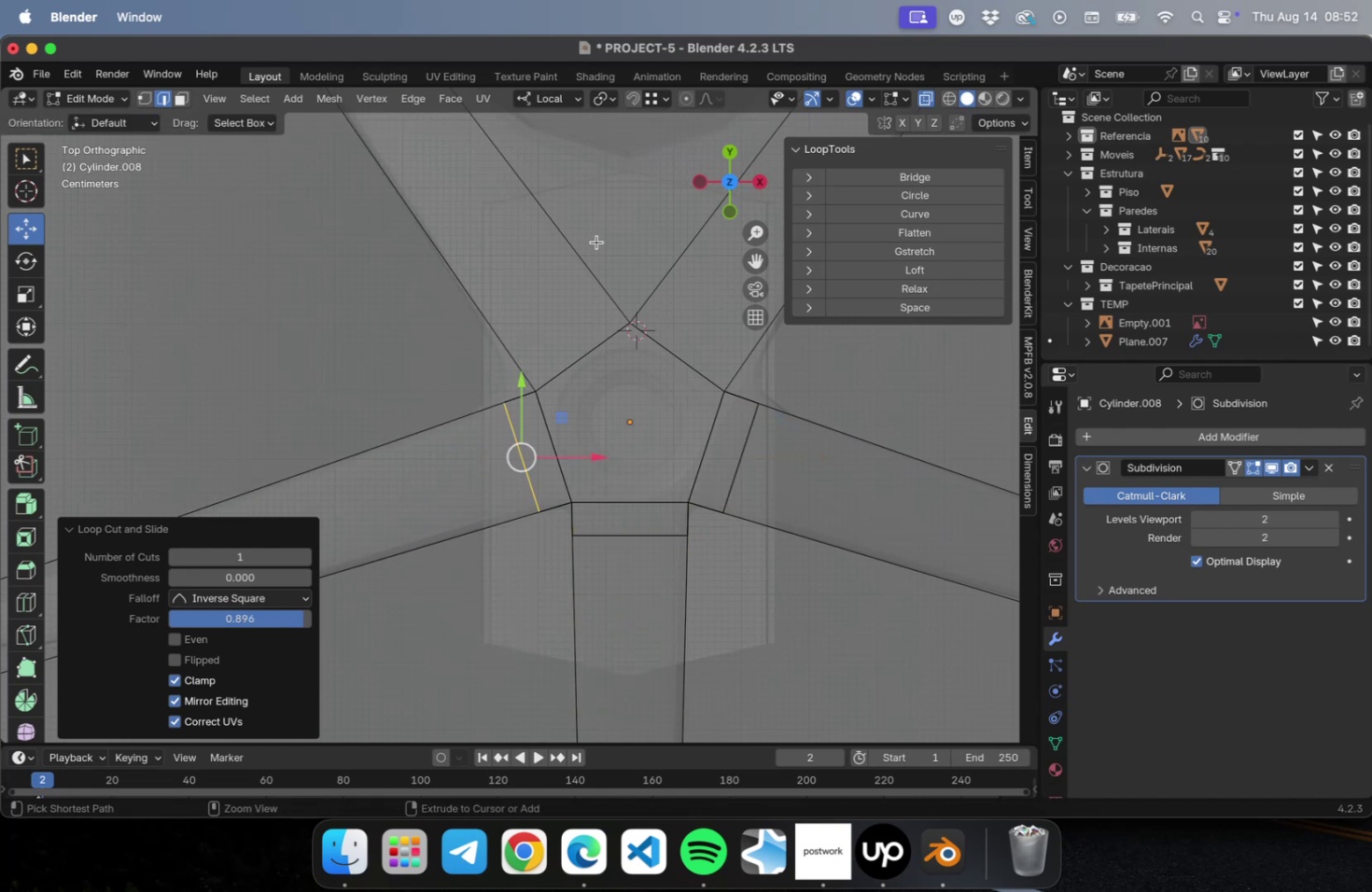 
key(Meta+R)
 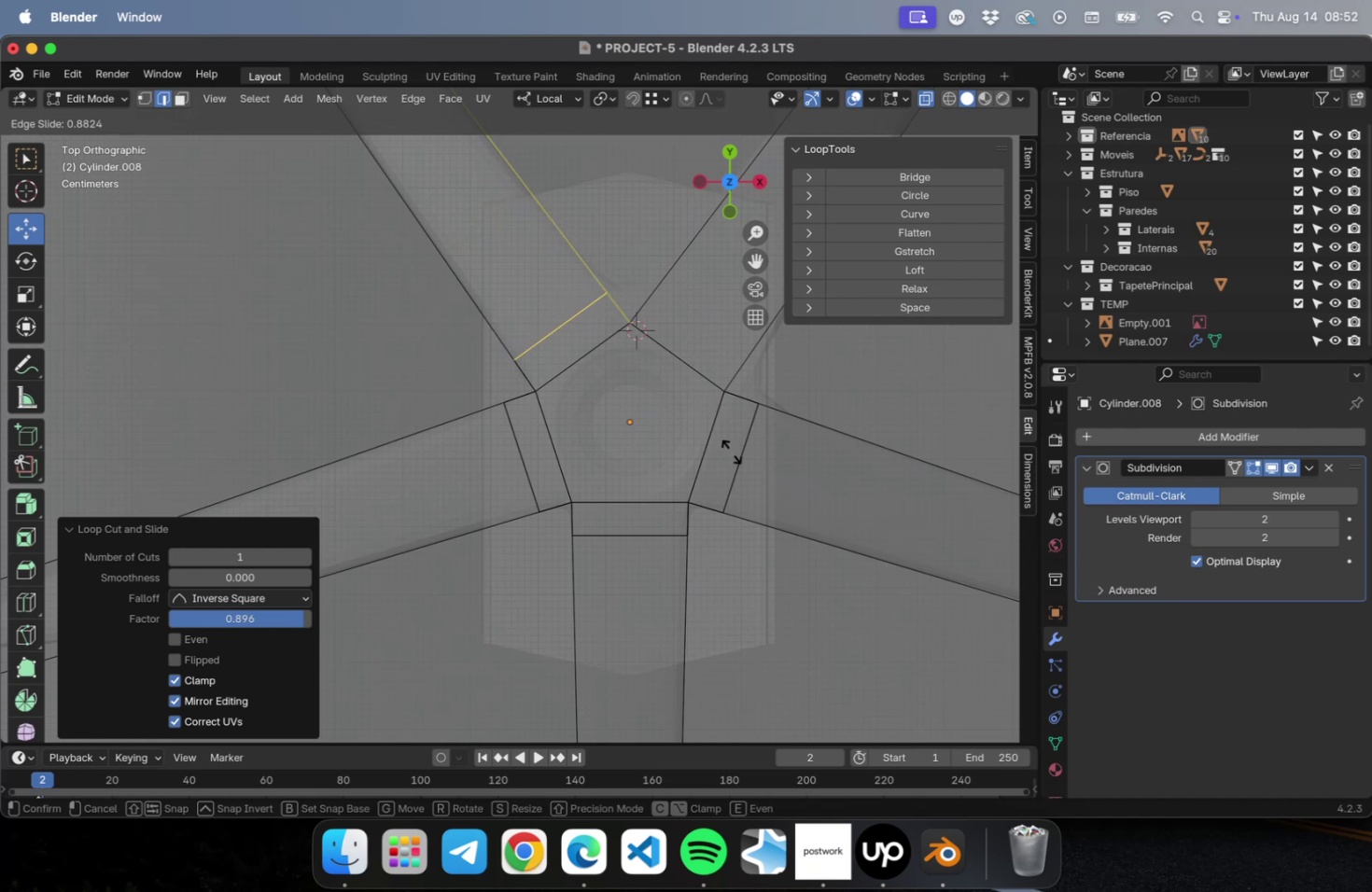 
left_click([733, 453])
 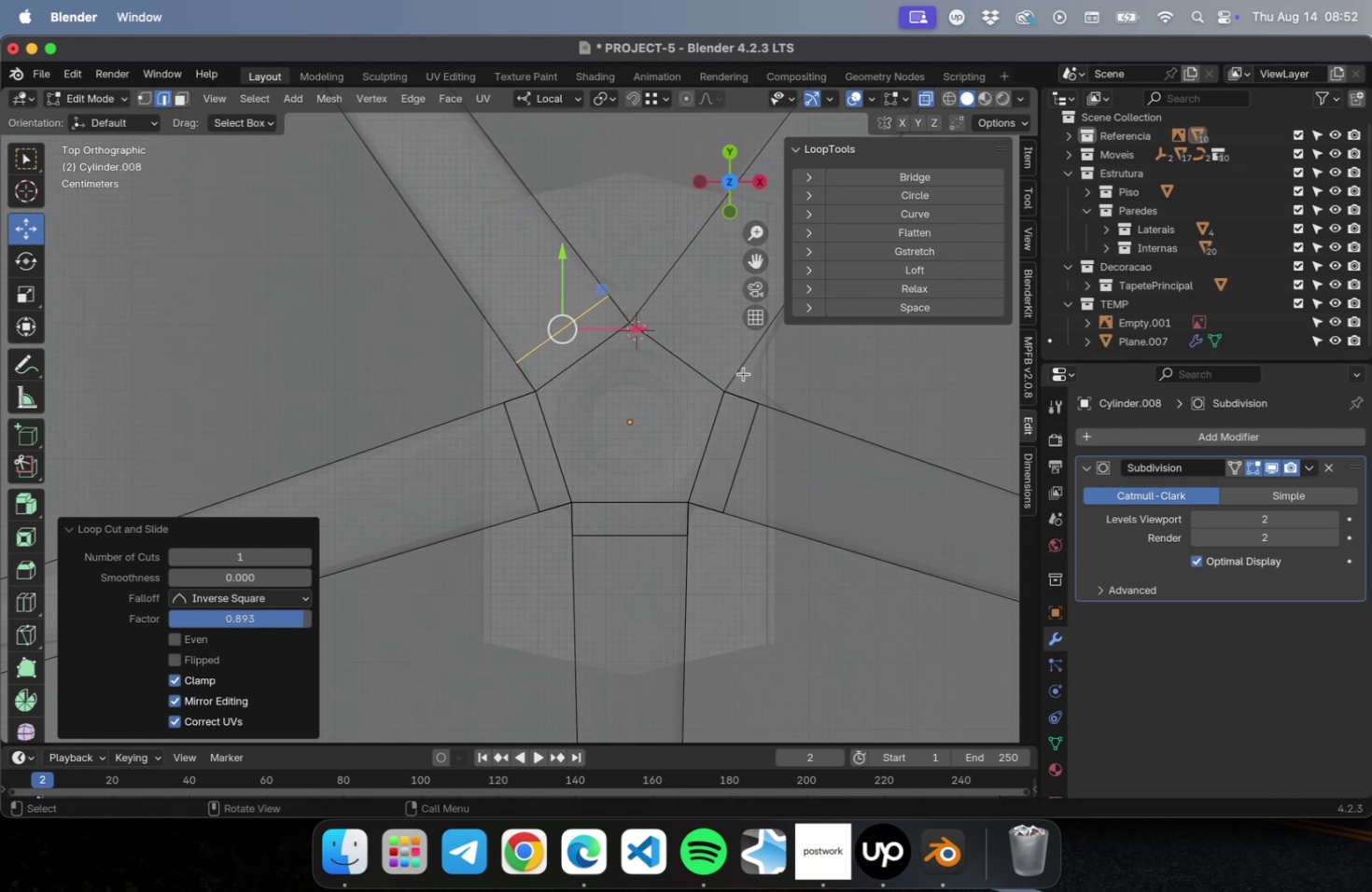 
key(Meta+CommandLeft)
 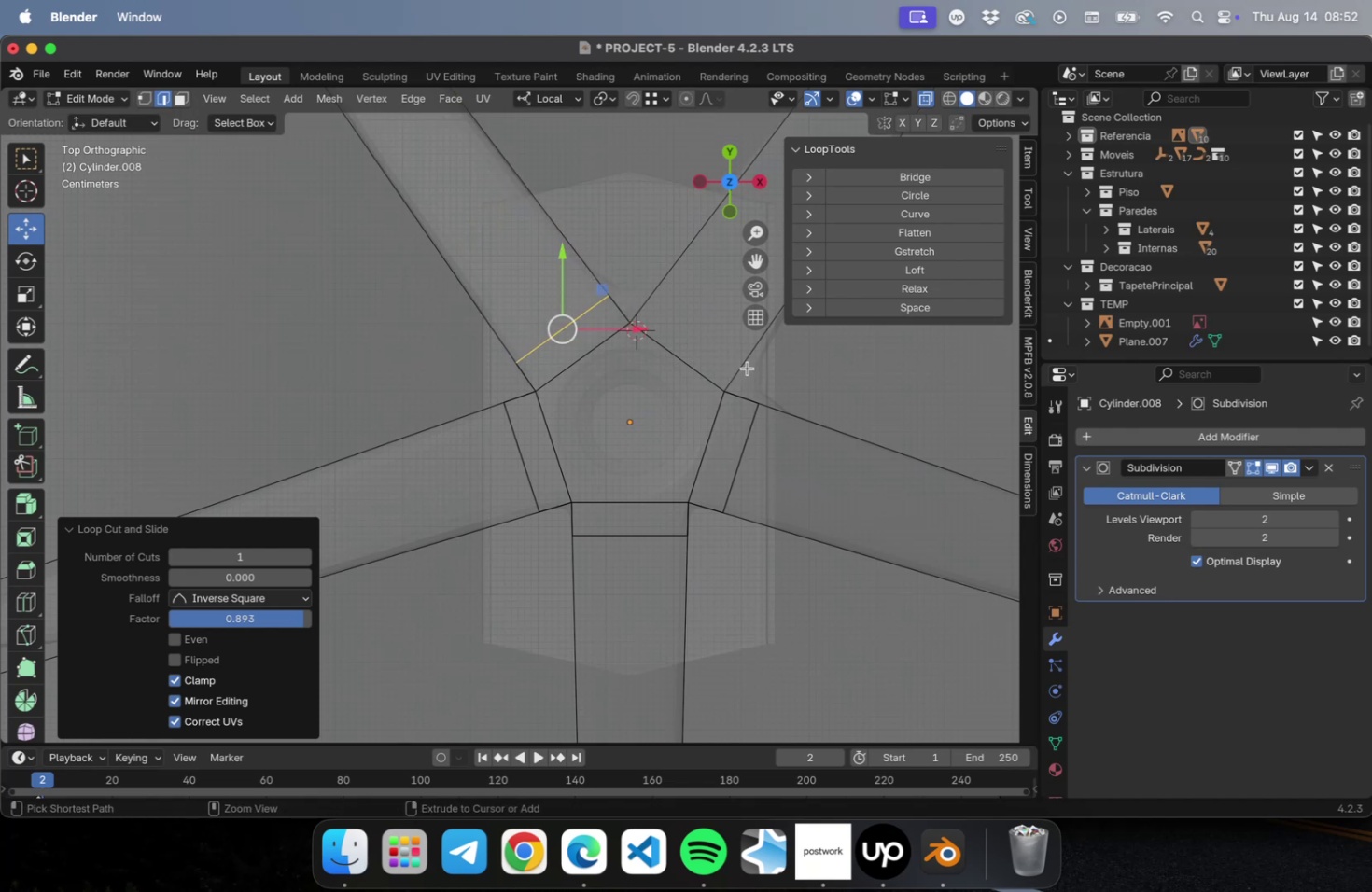 
key(Meta+R)
 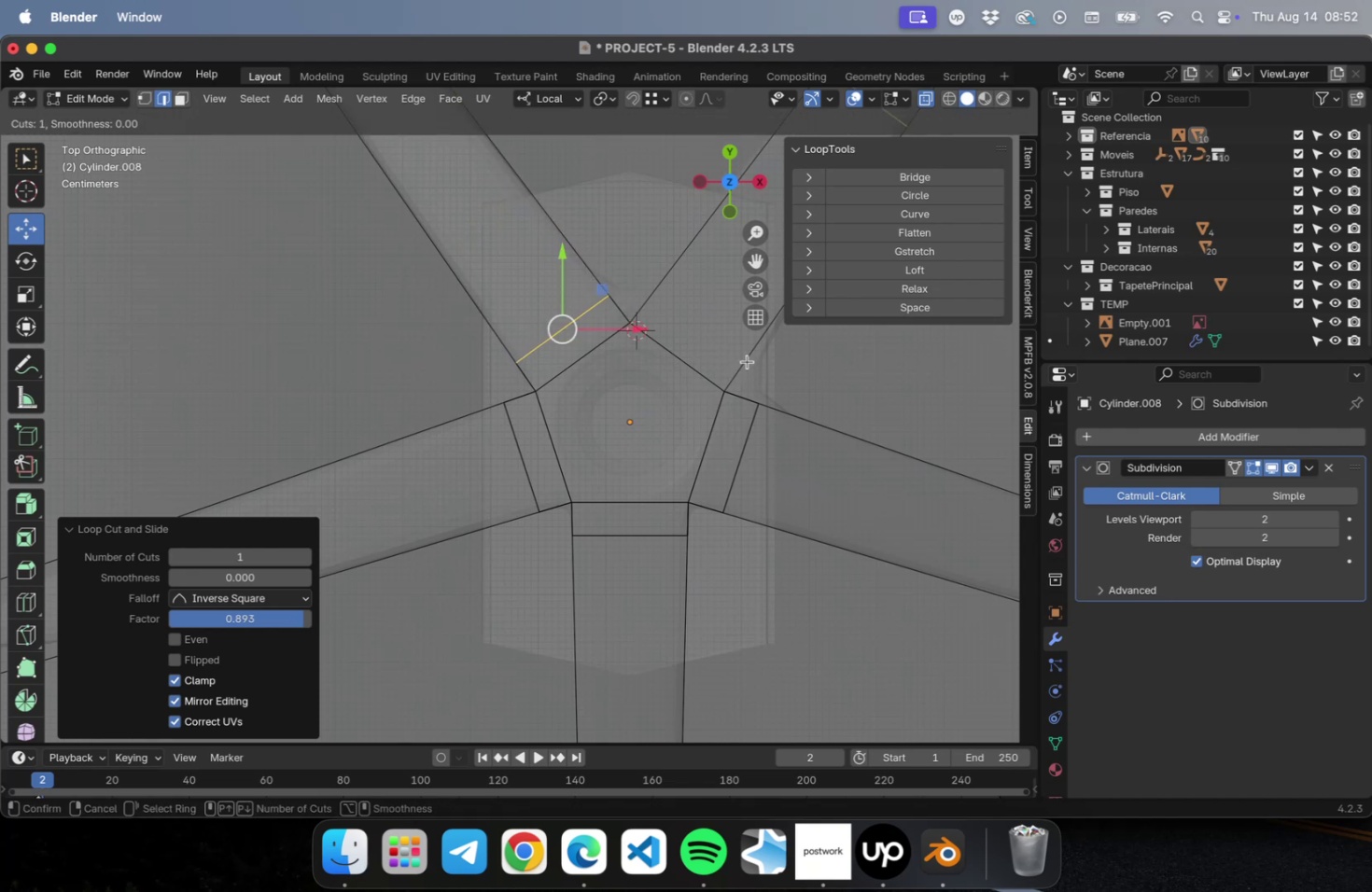 
left_click([747, 361])
 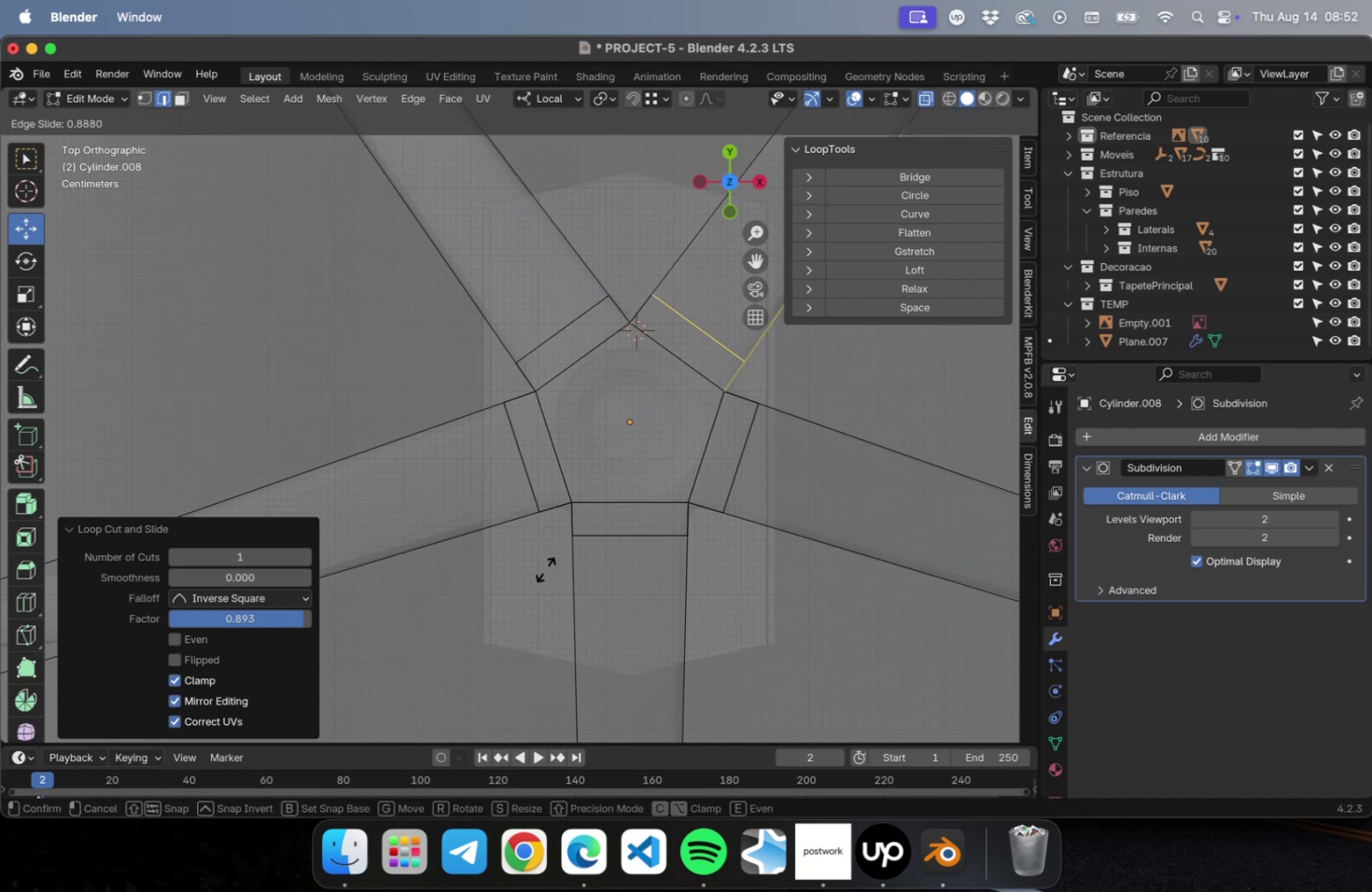 
left_click([545, 568])
 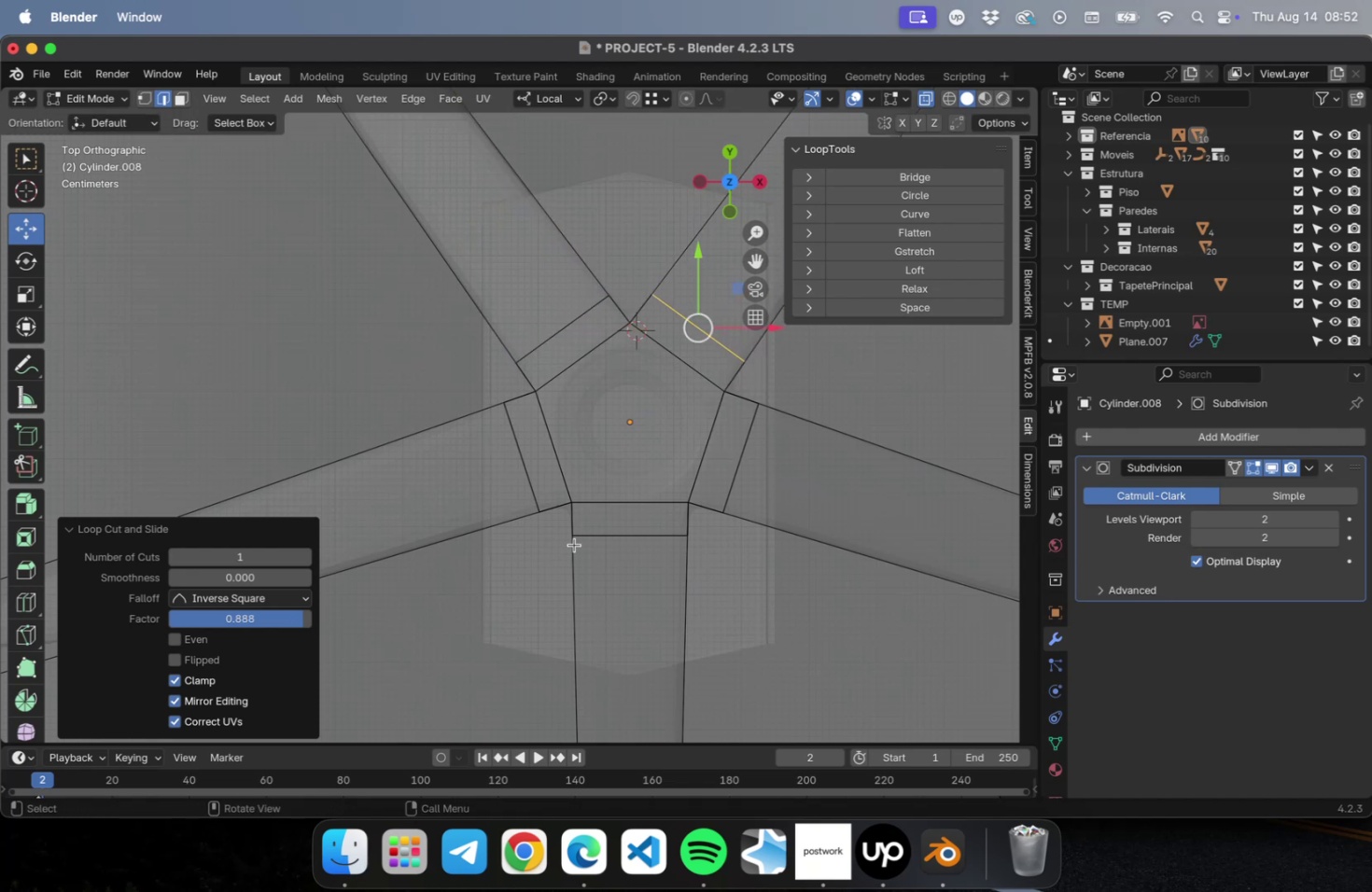 
scroll: coordinate [576, 540], scroll_direction: down, amount: 15.0
 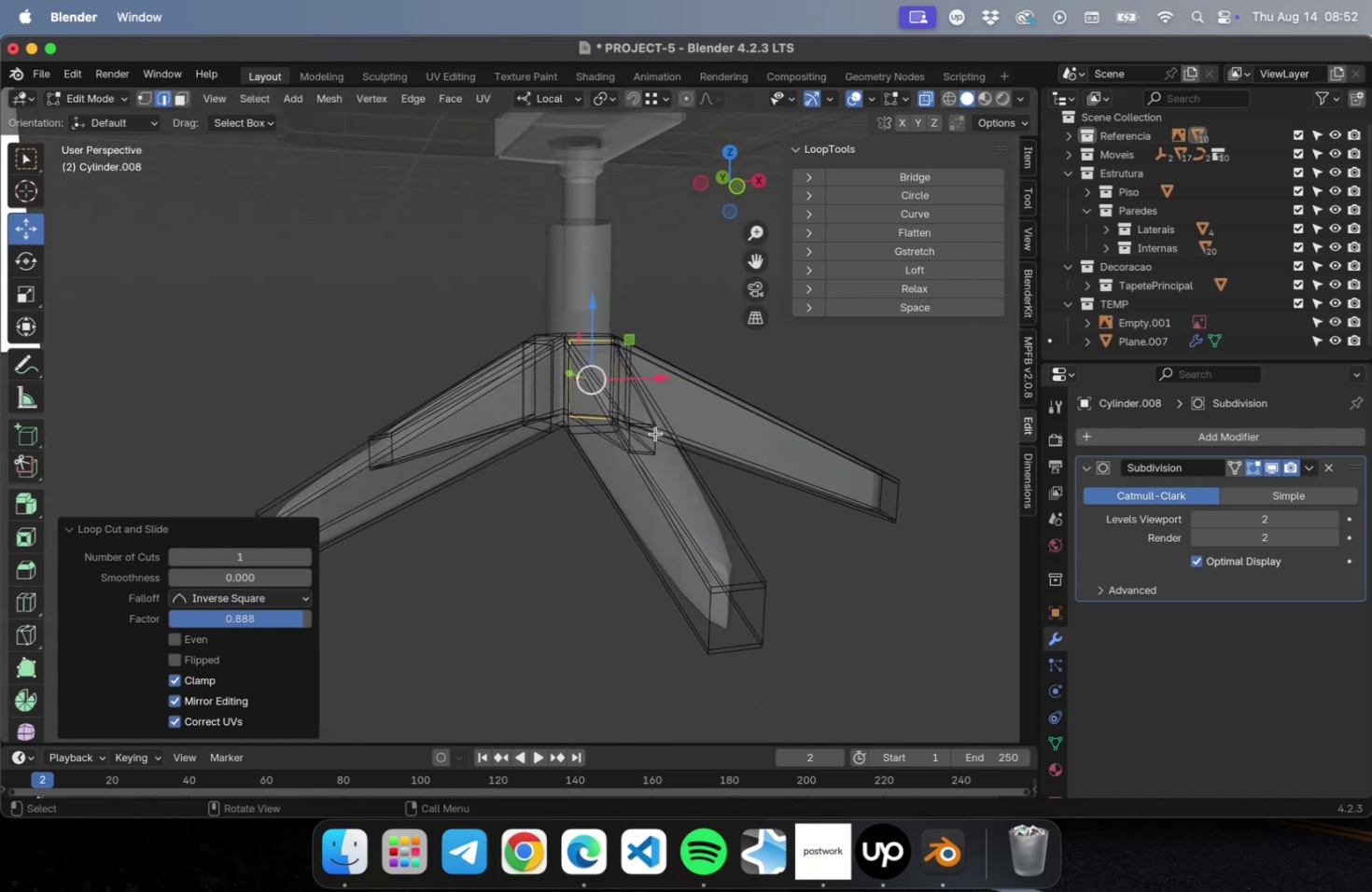 
key(NumLock)
 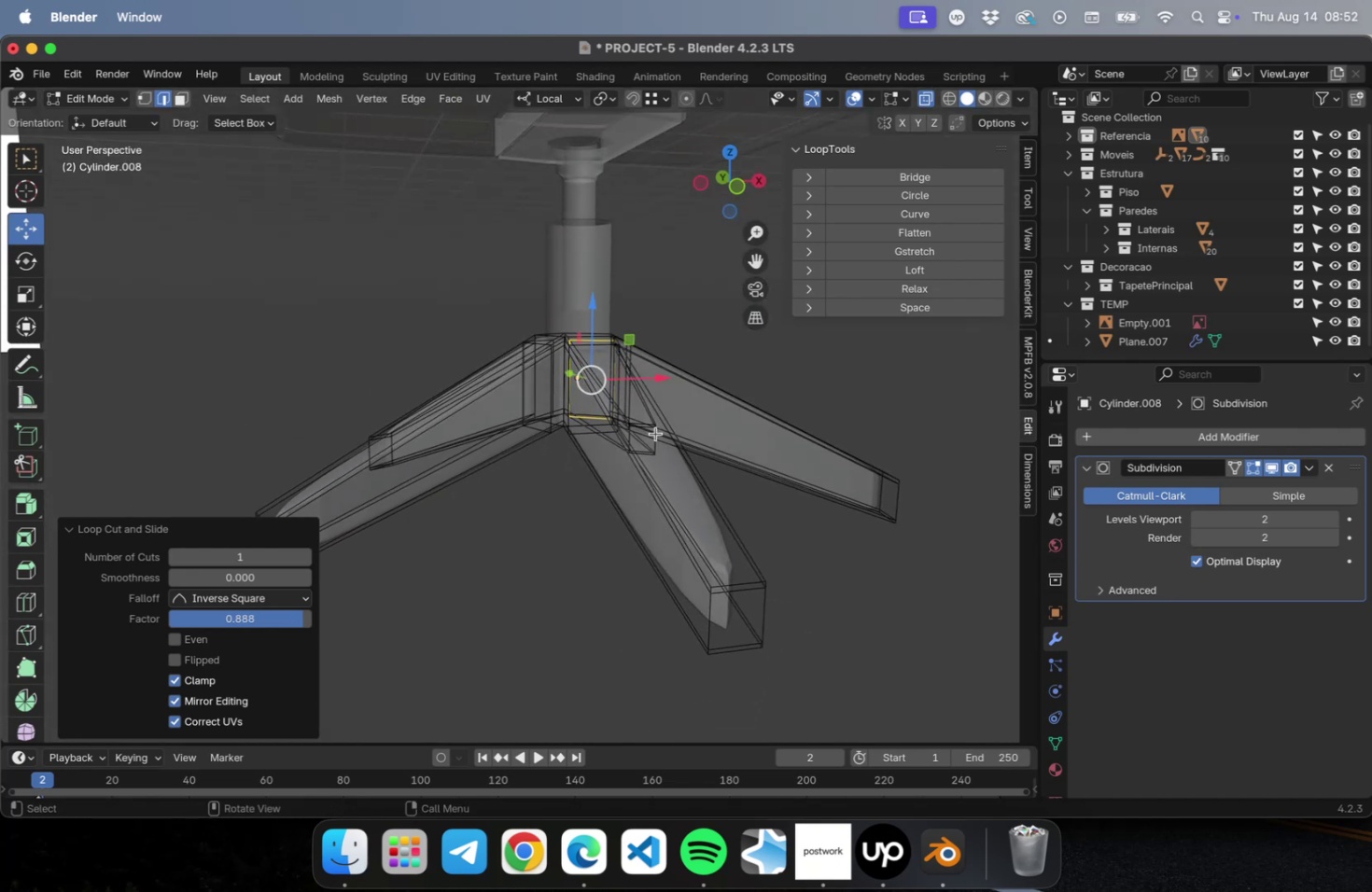 
key(Numpad7)
 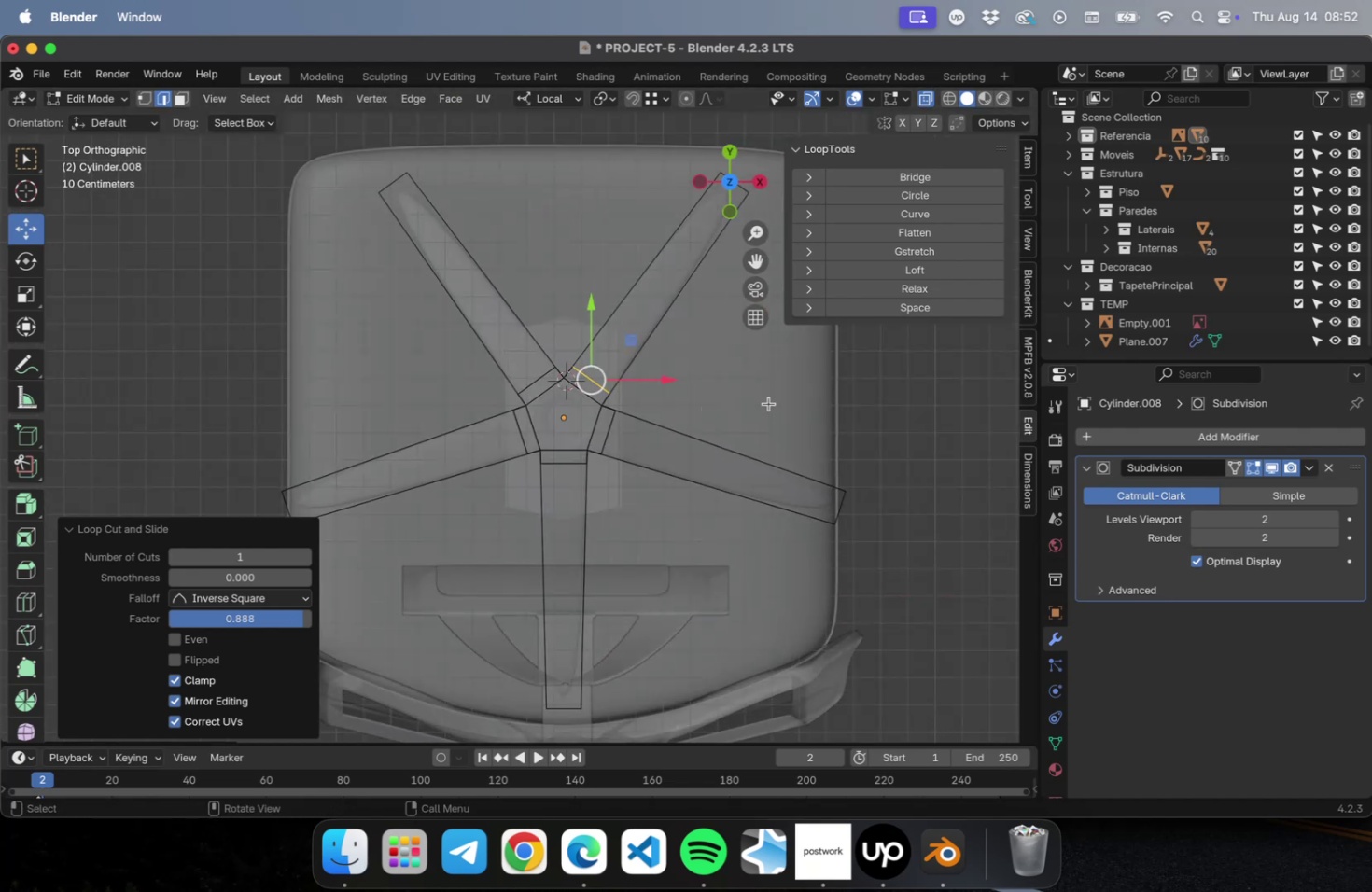 
hold_key(key=ShiftLeft, duration=0.56)
 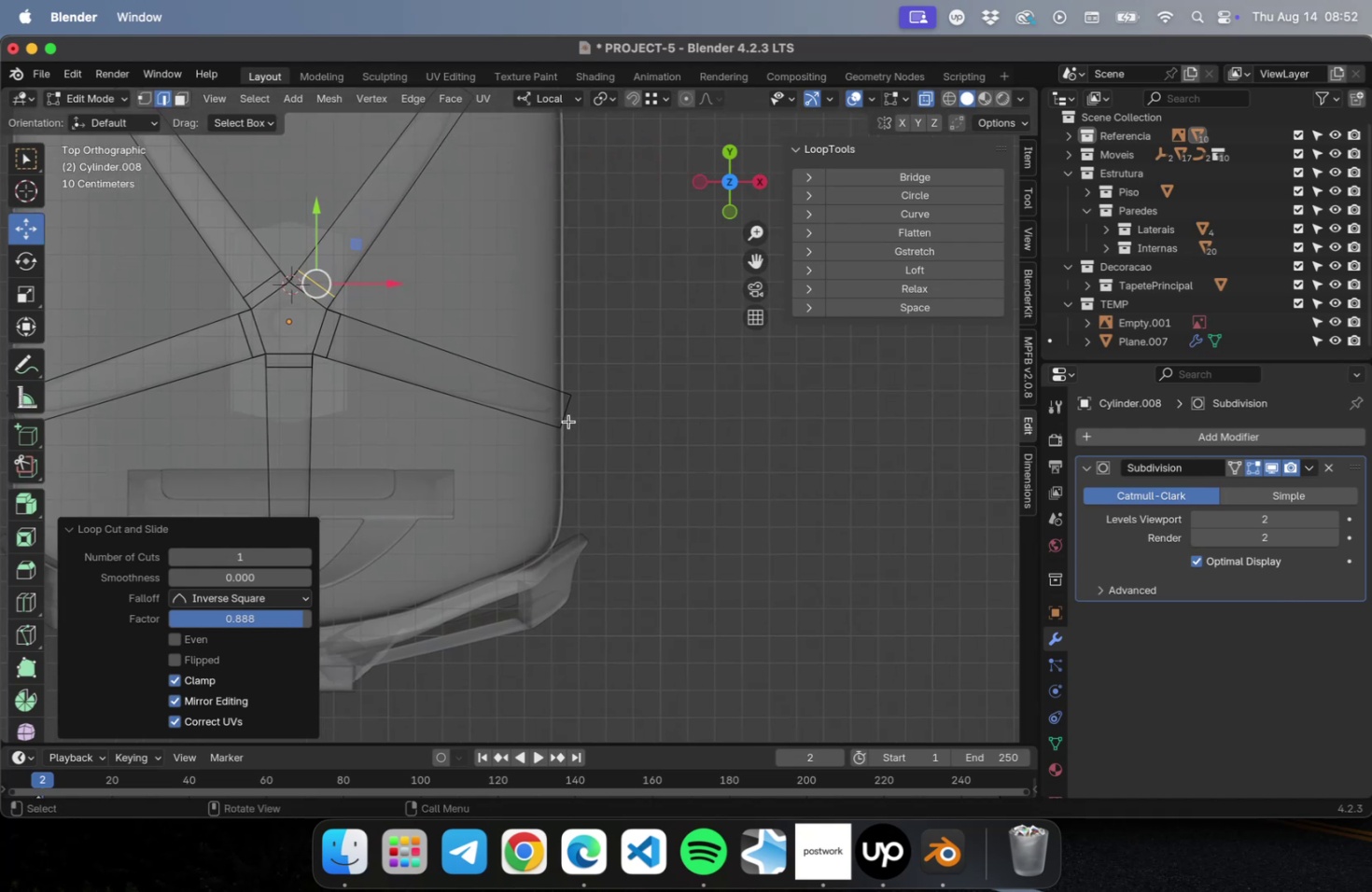 
scroll: coordinate [567, 420], scroll_direction: up, amount: 16.0
 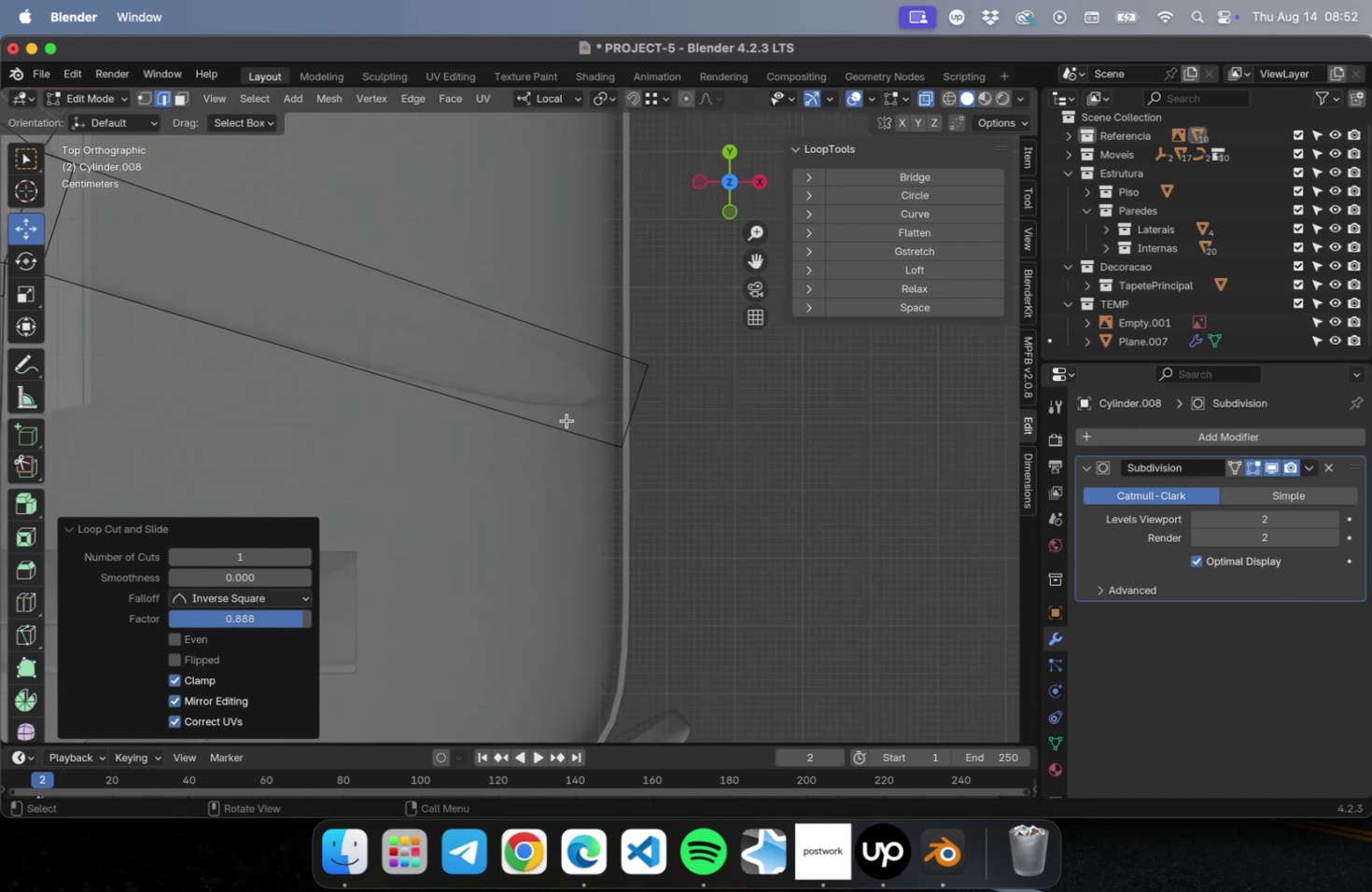 
key(Meta+CommandLeft)
 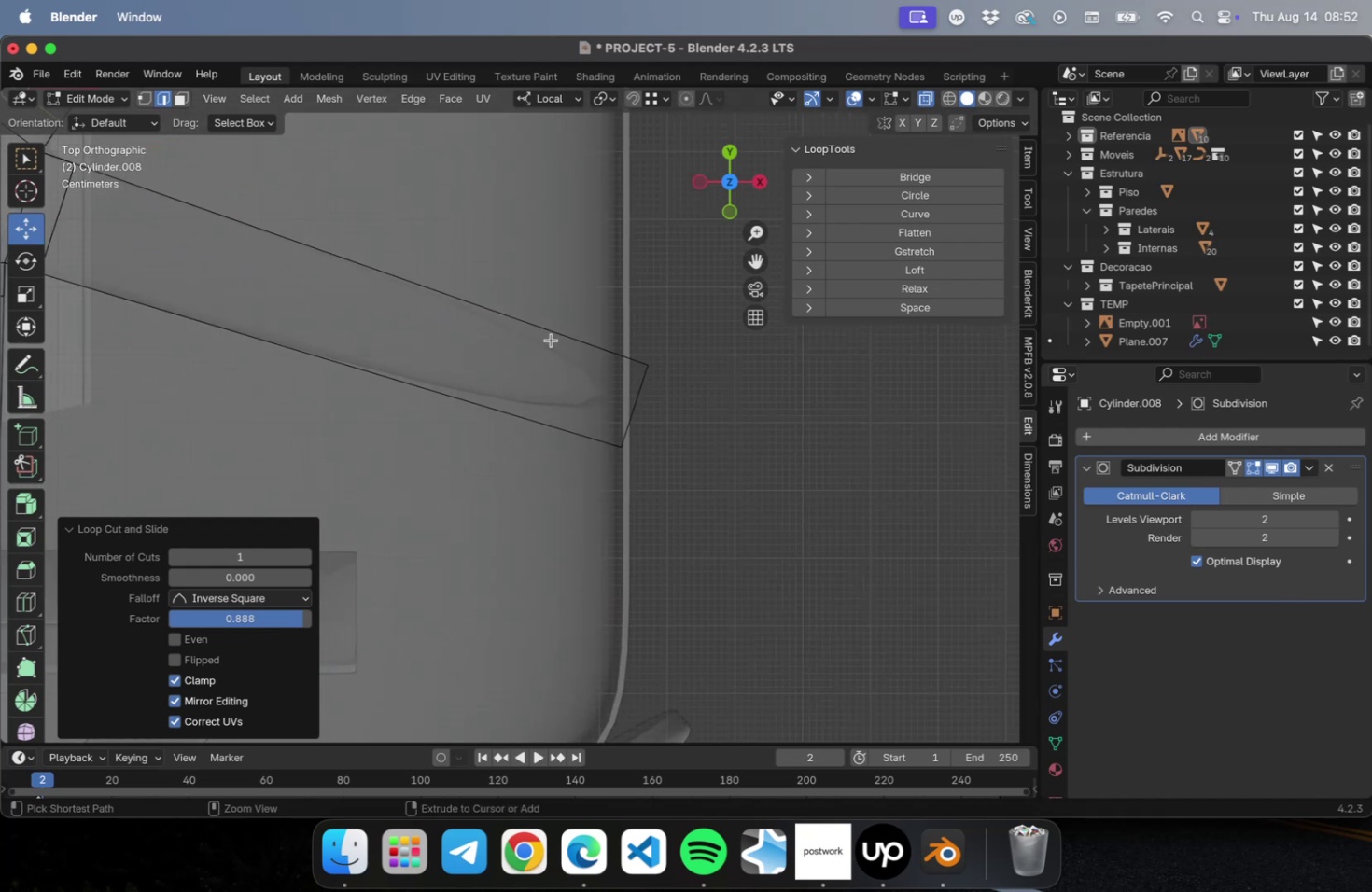 
key(Meta+R)
 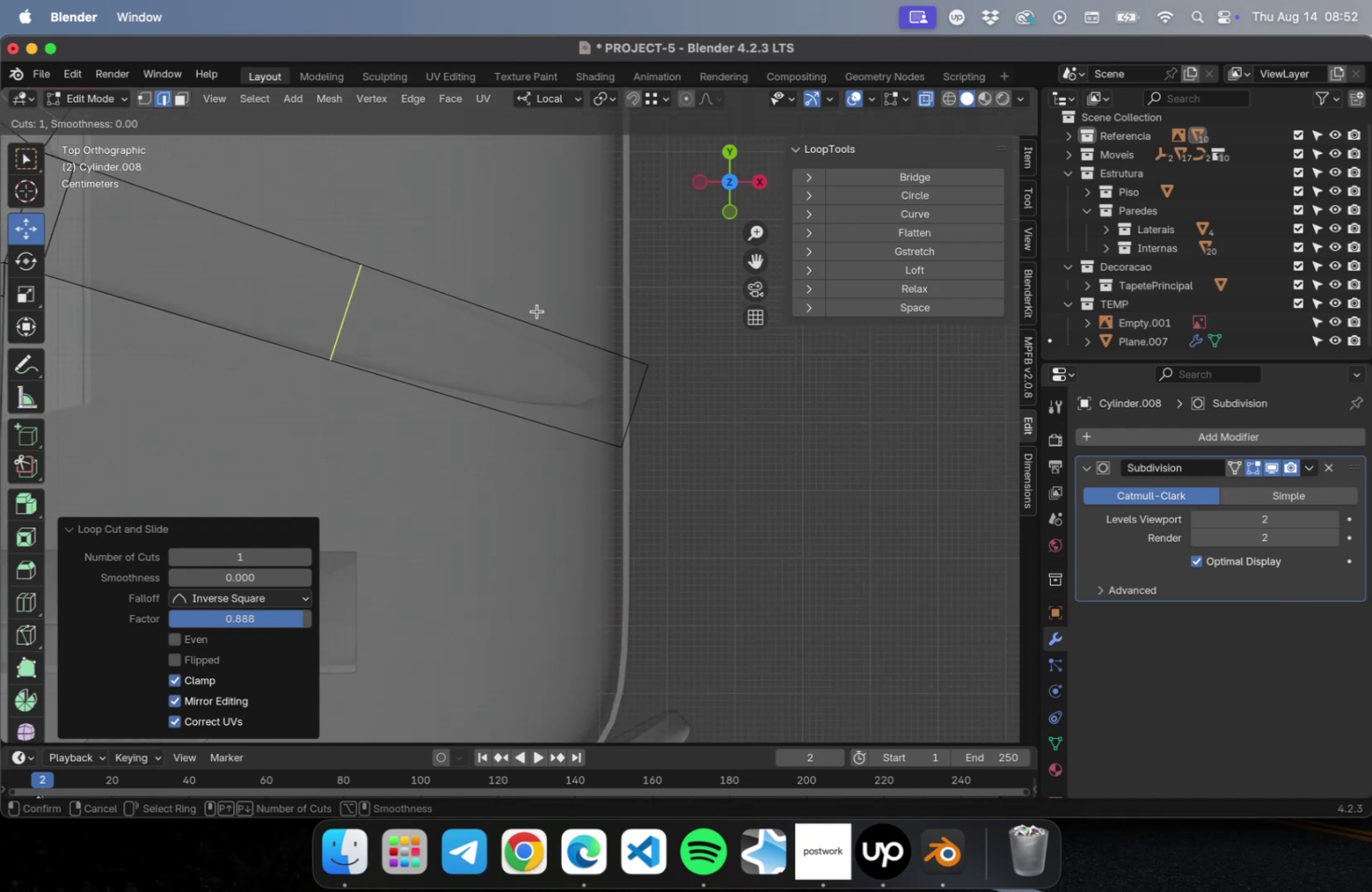 
left_click([537, 311])
 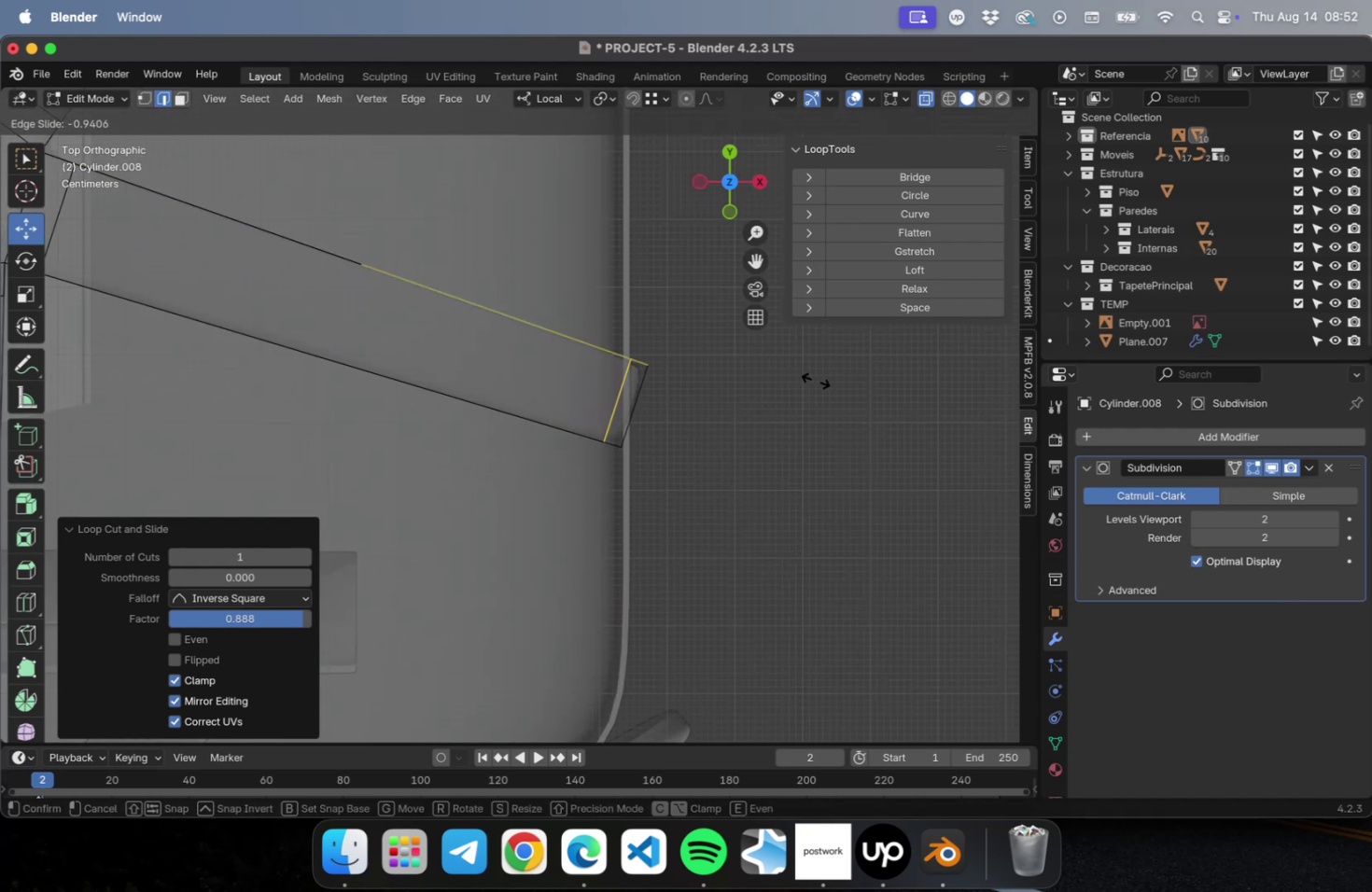 
left_click([816, 380])
 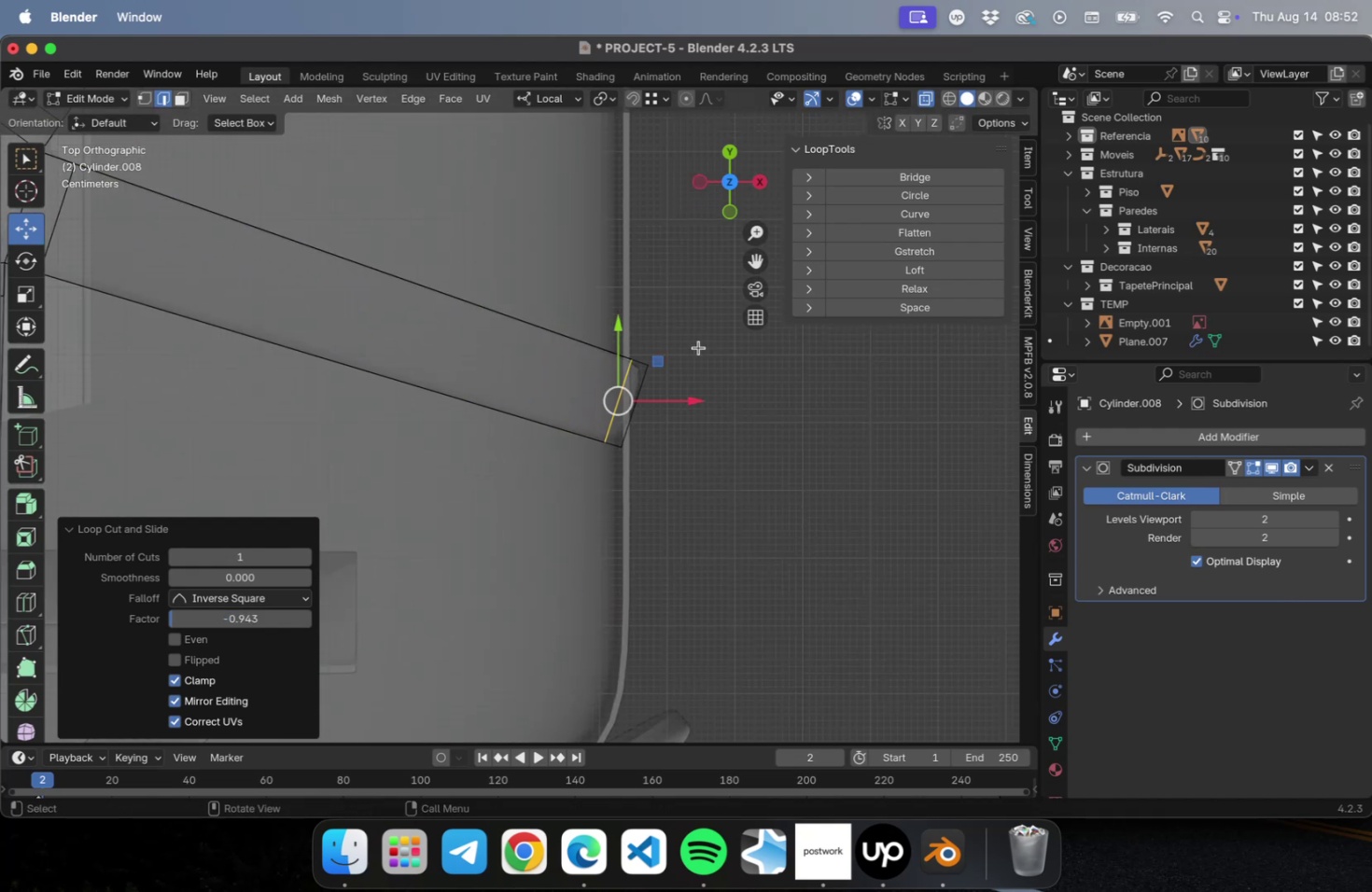 
hold_key(key=ShiftLeft, duration=0.33)
 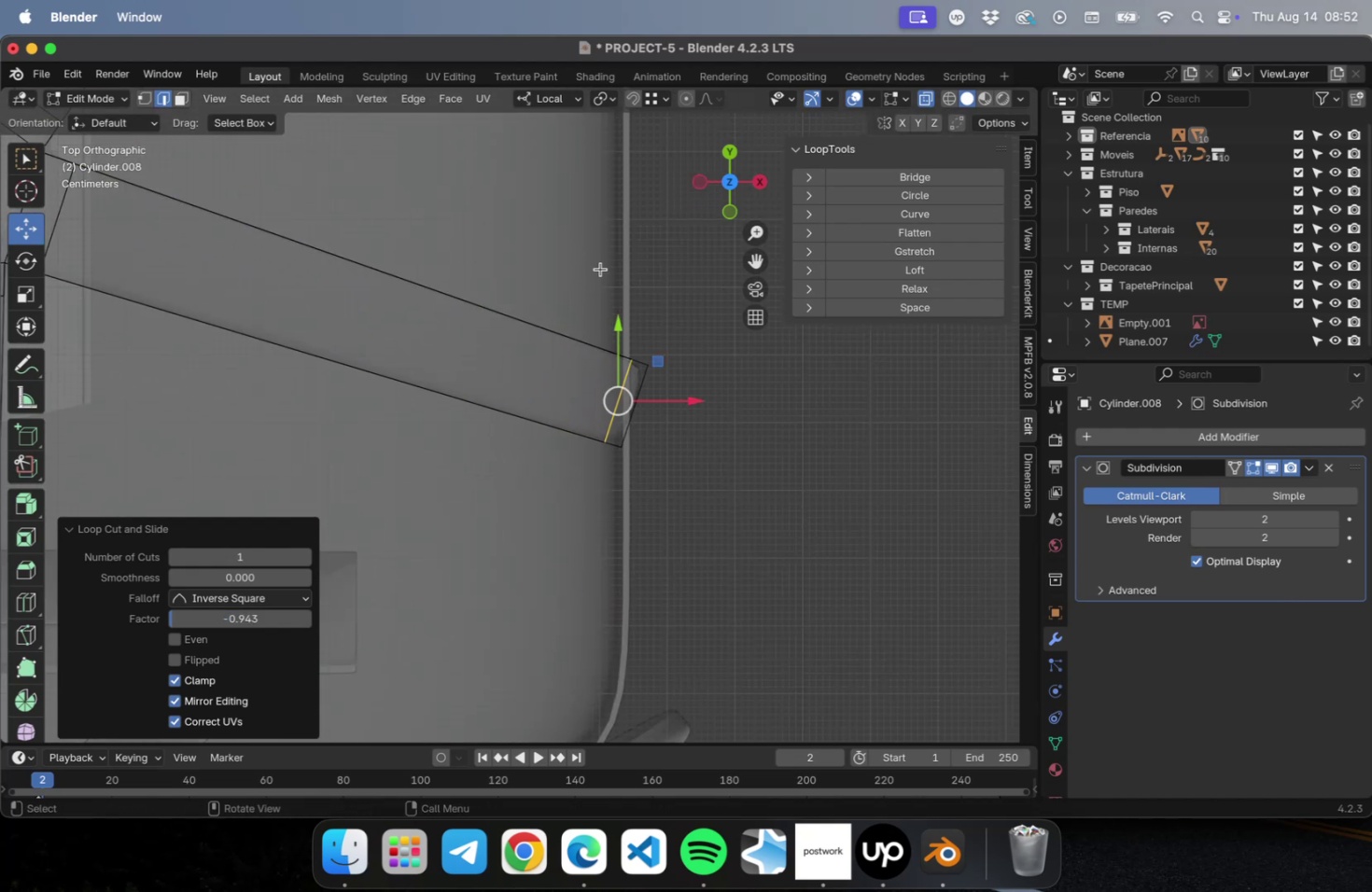 
hold_key(key=ShiftLeft, duration=1.24)
 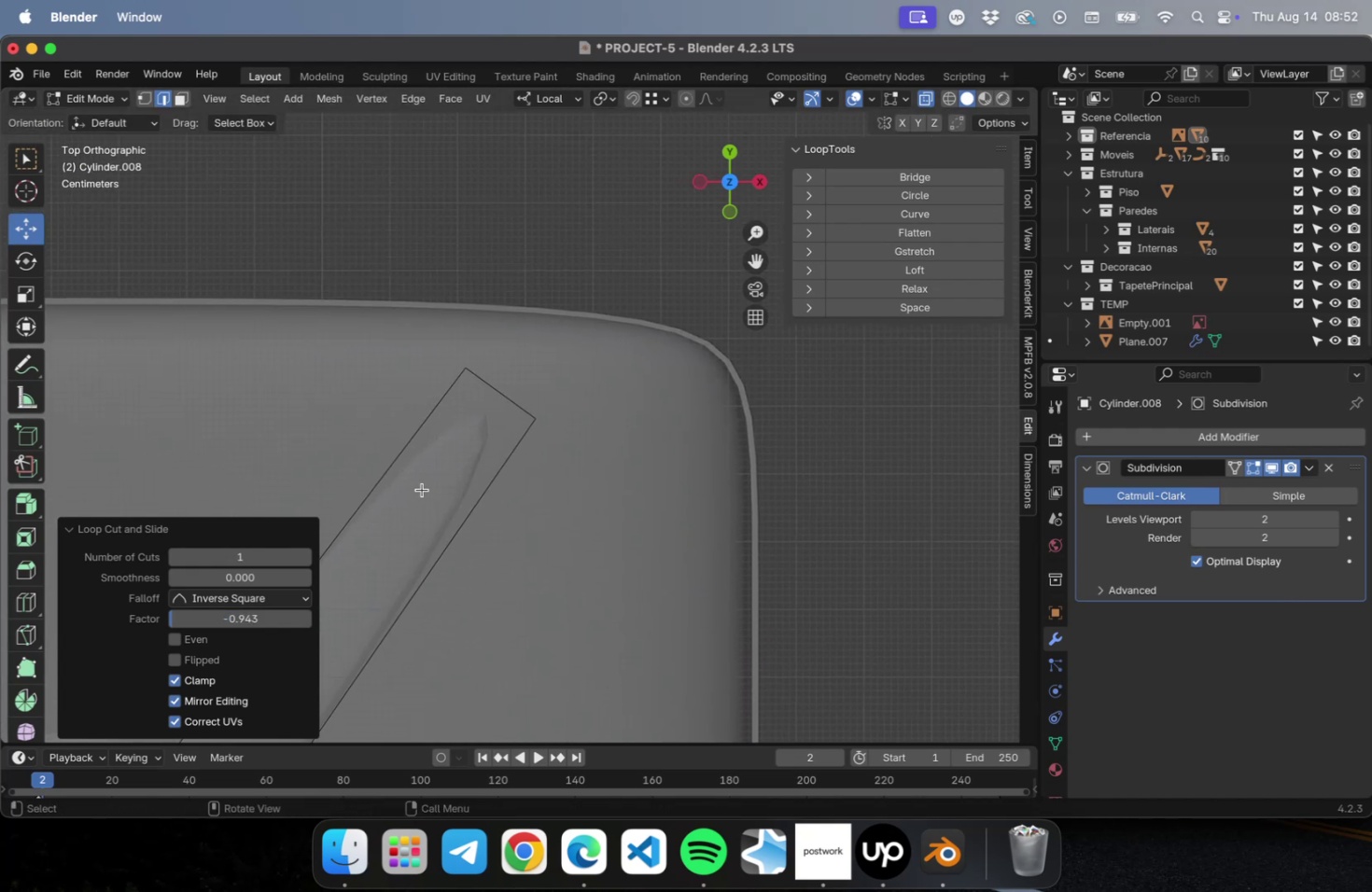 
key(Meta+R)
 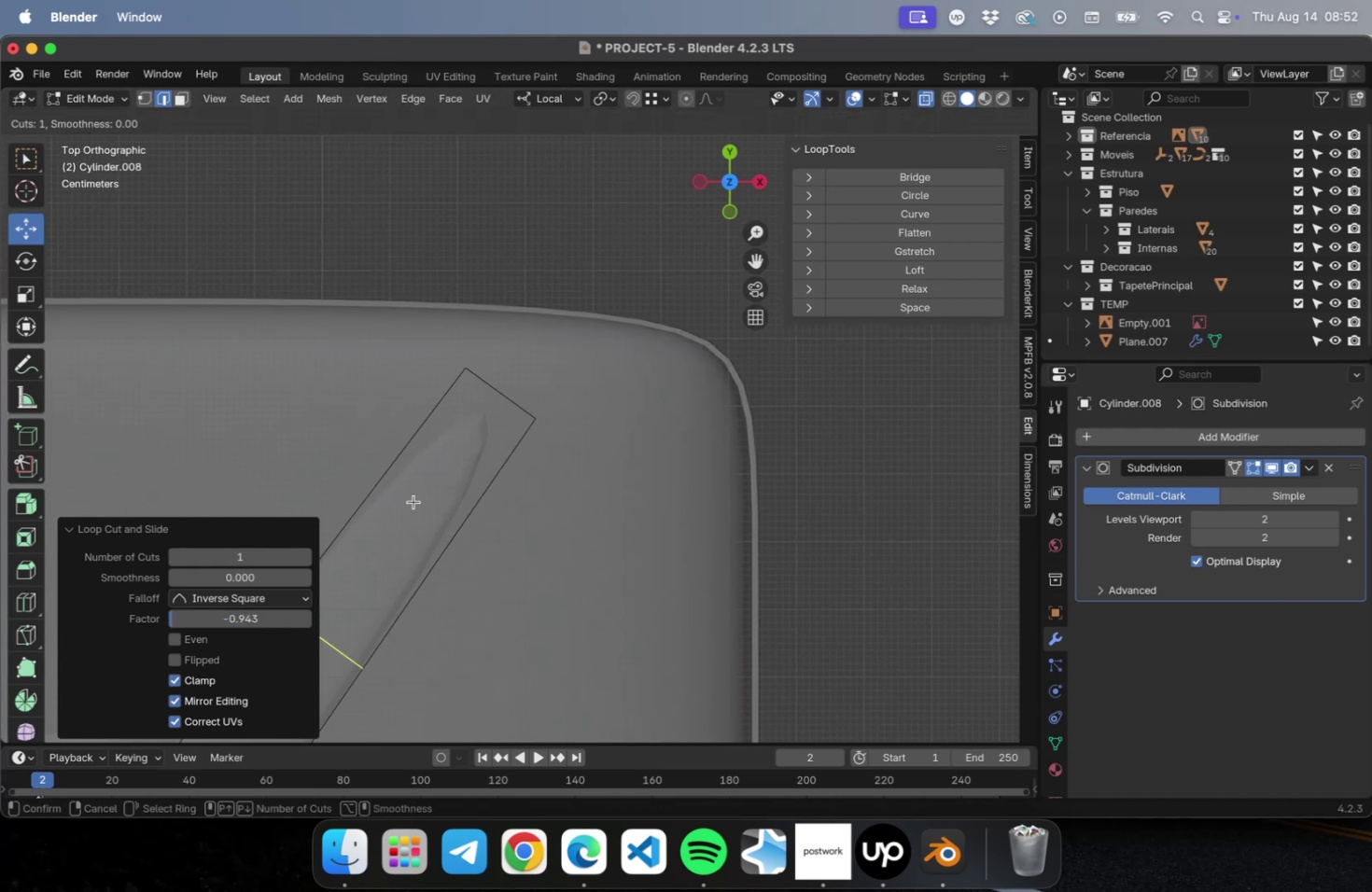 
left_click([413, 501])
 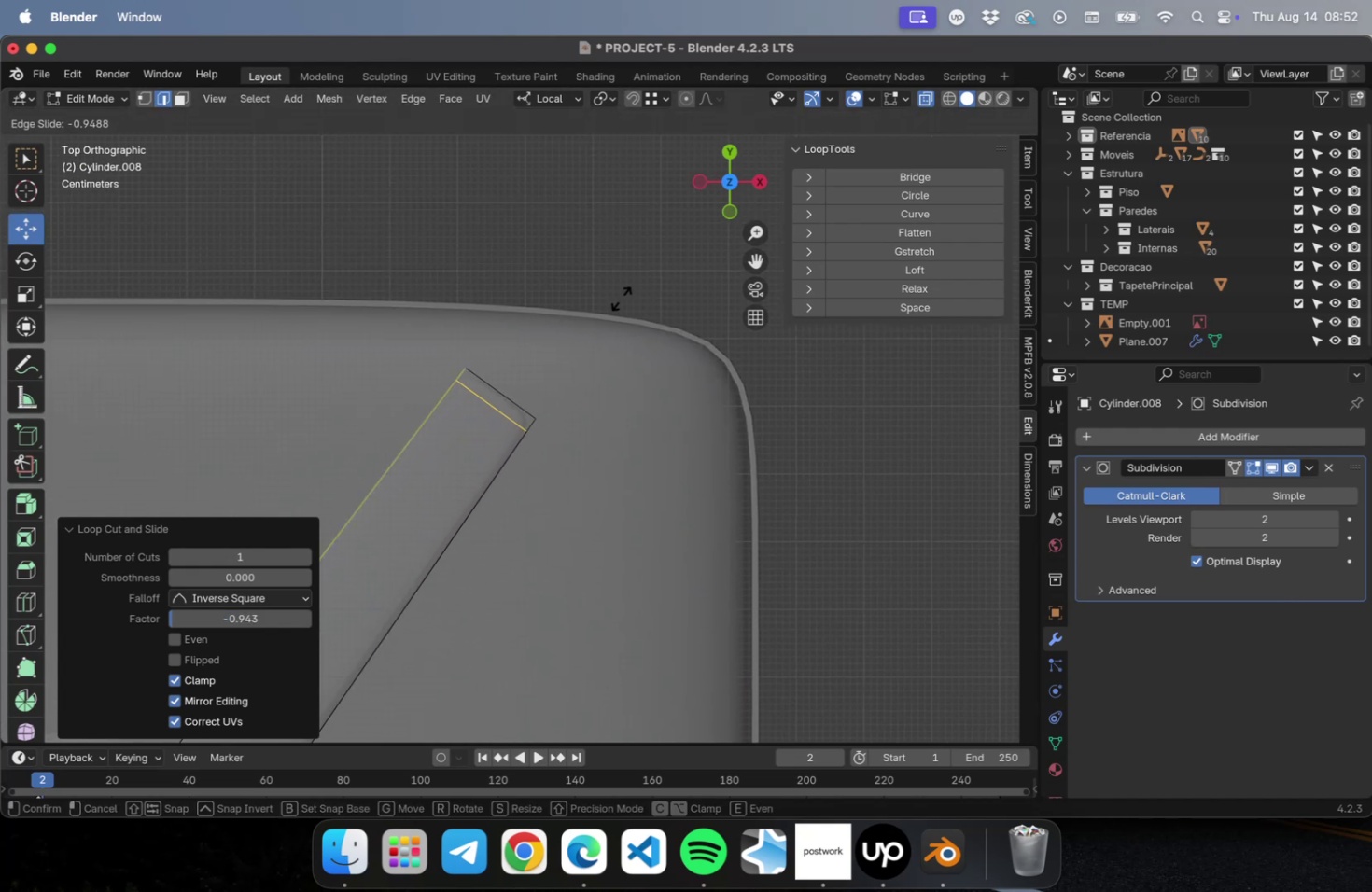 
left_click([622, 298])
 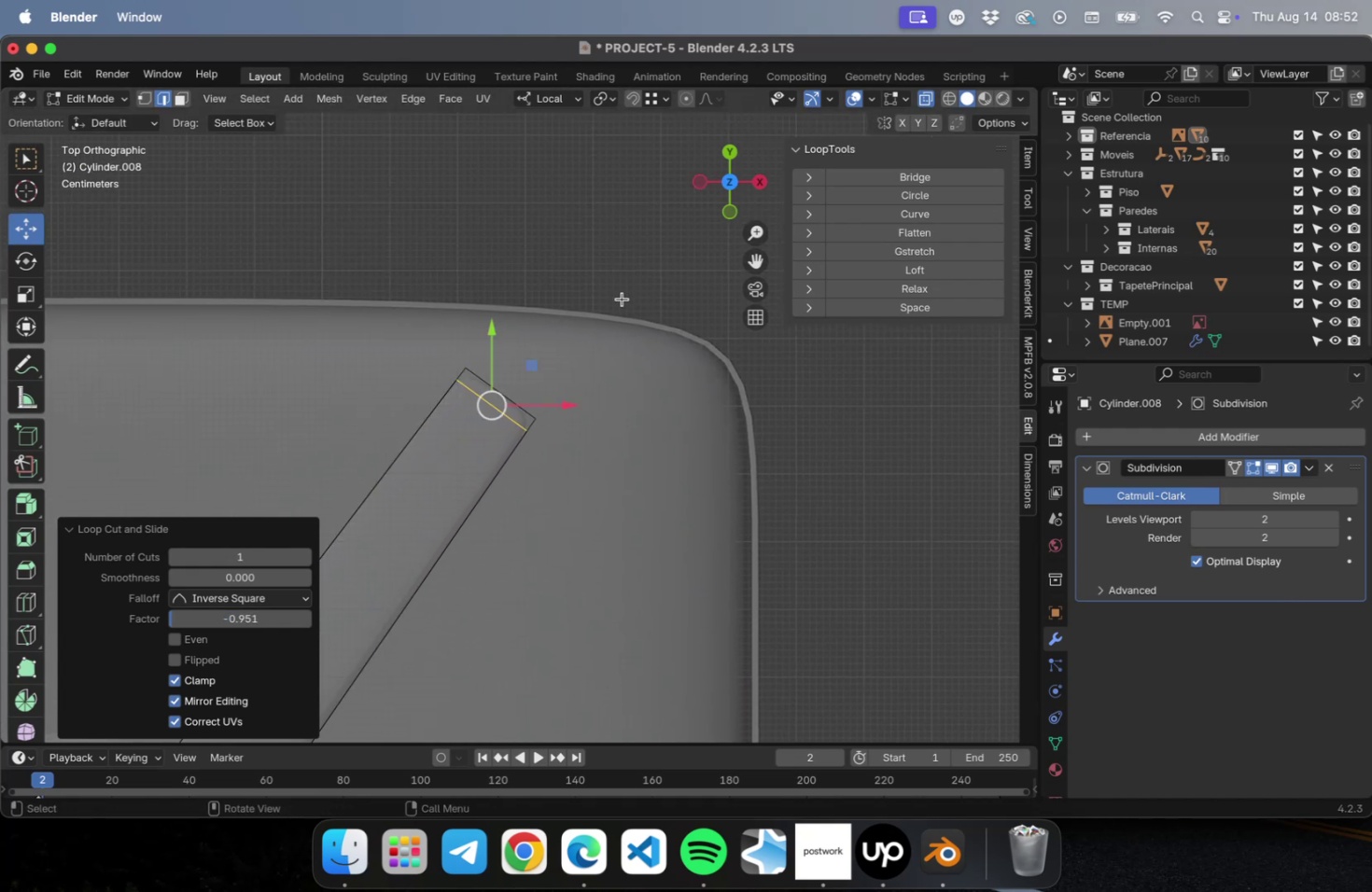 
scroll: coordinate [681, 422], scroll_direction: down, amount: 10.0
 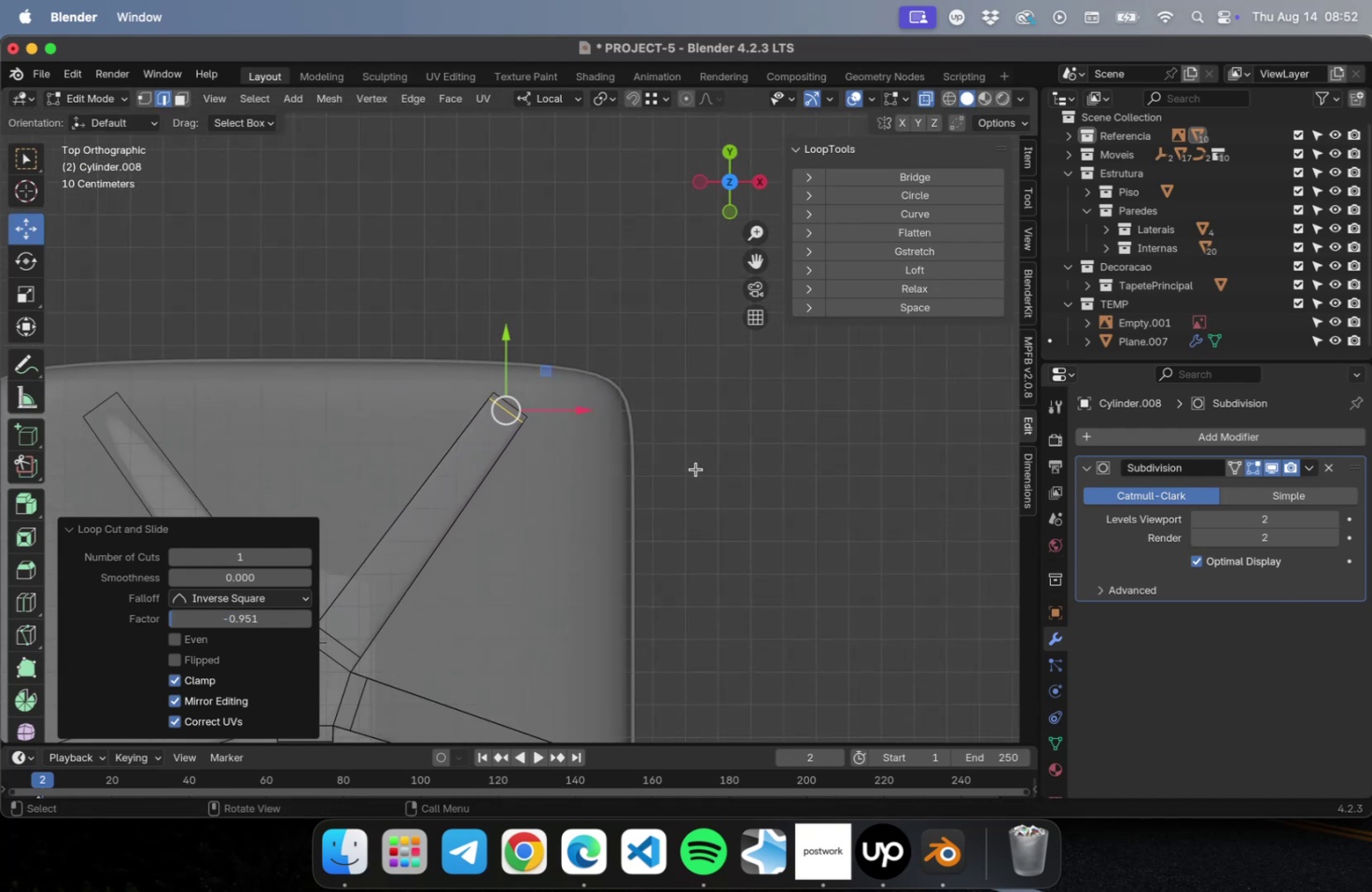 
hold_key(key=ShiftLeft, duration=1.45)
 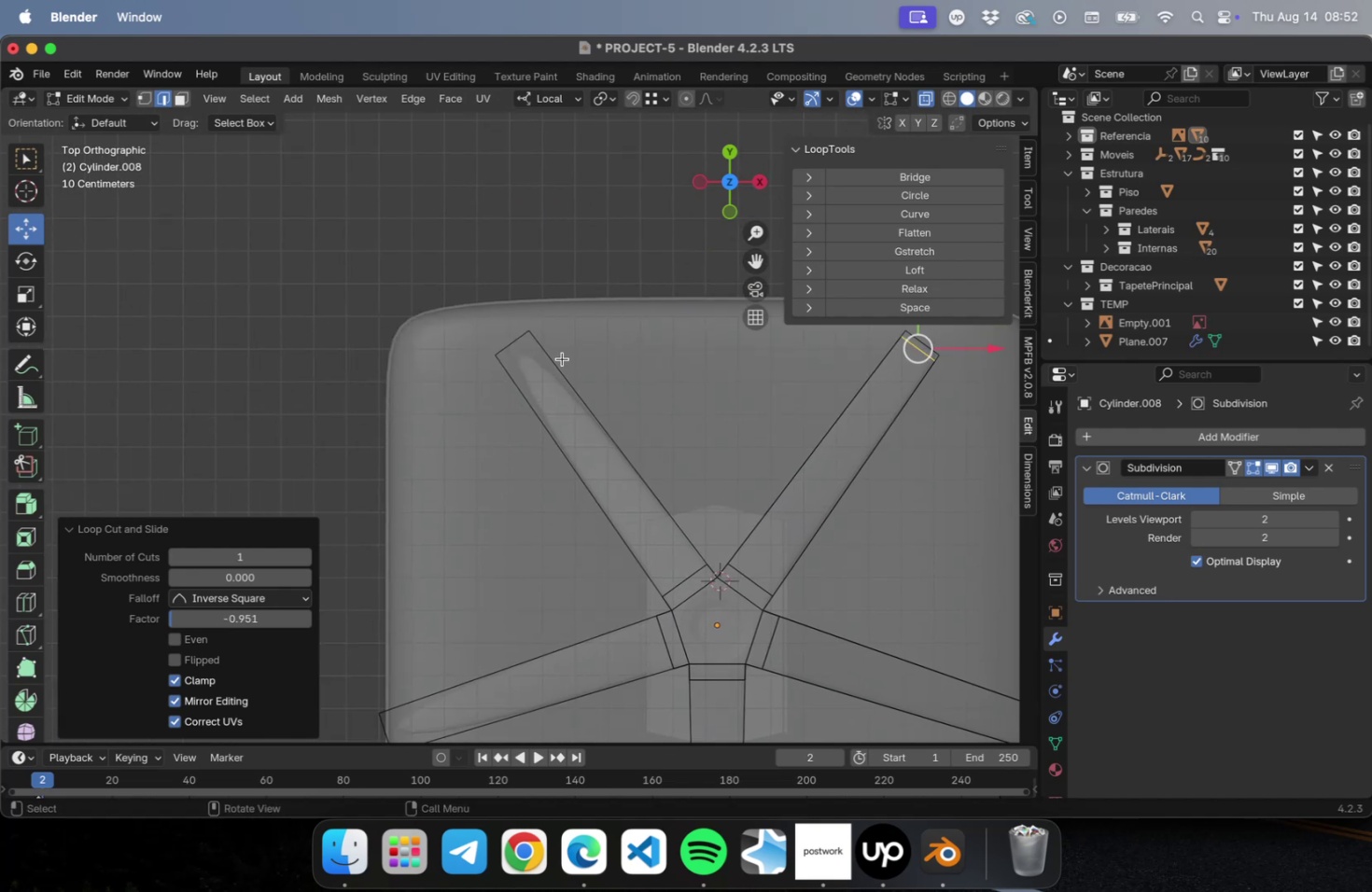 
key(Meta+CommandLeft)
 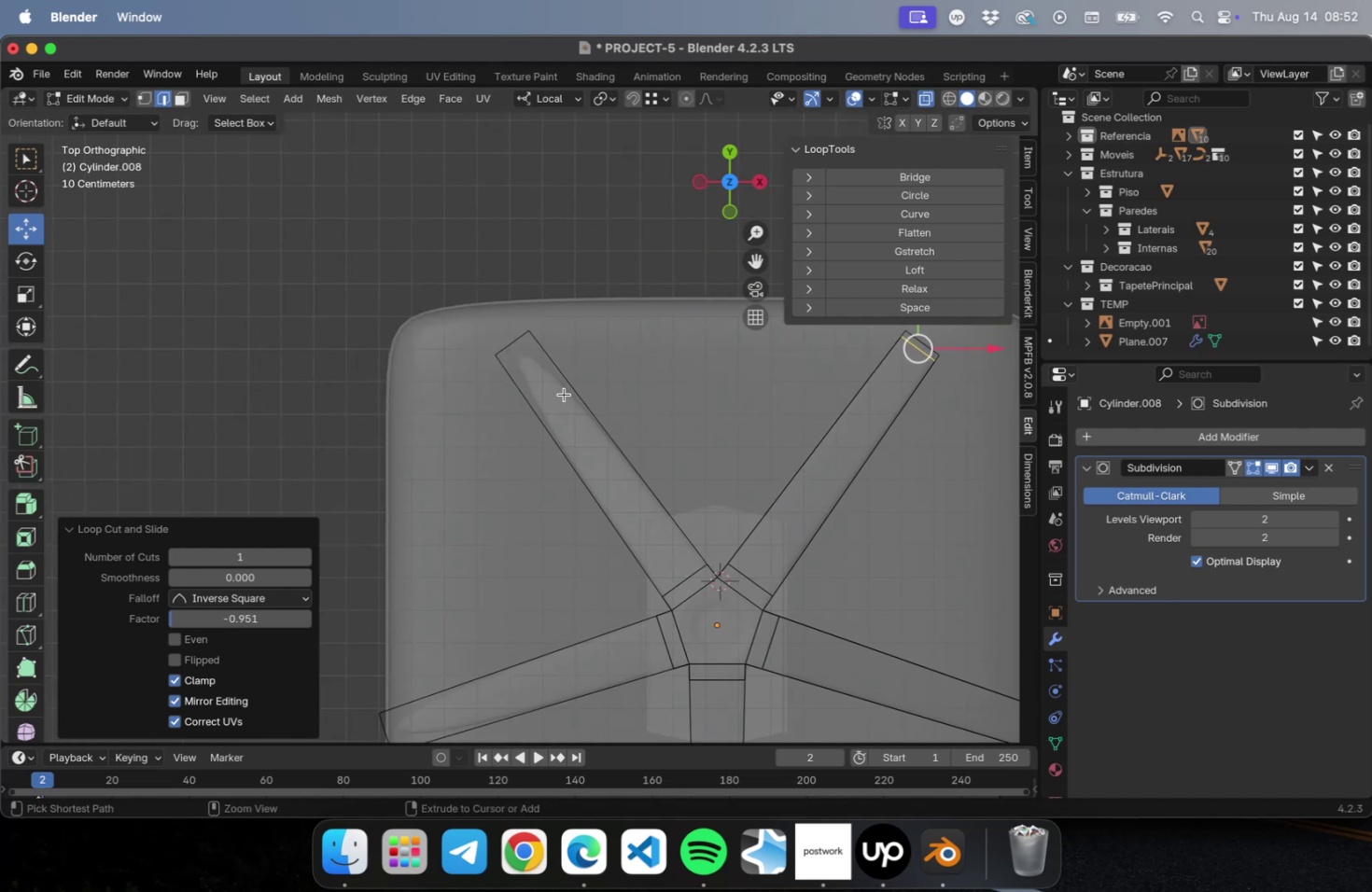 
key(Meta+R)
 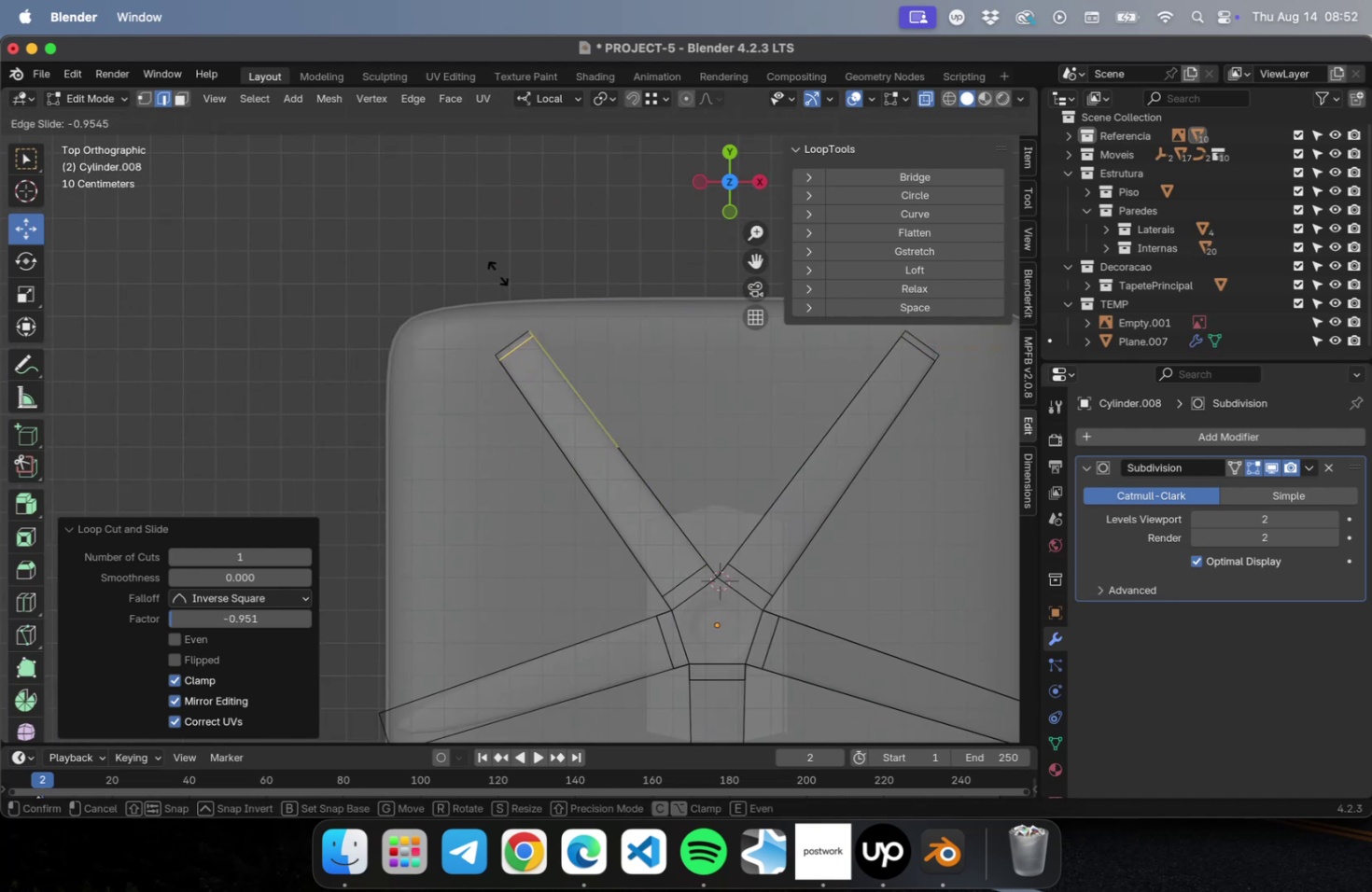 
left_click([497, 272])
 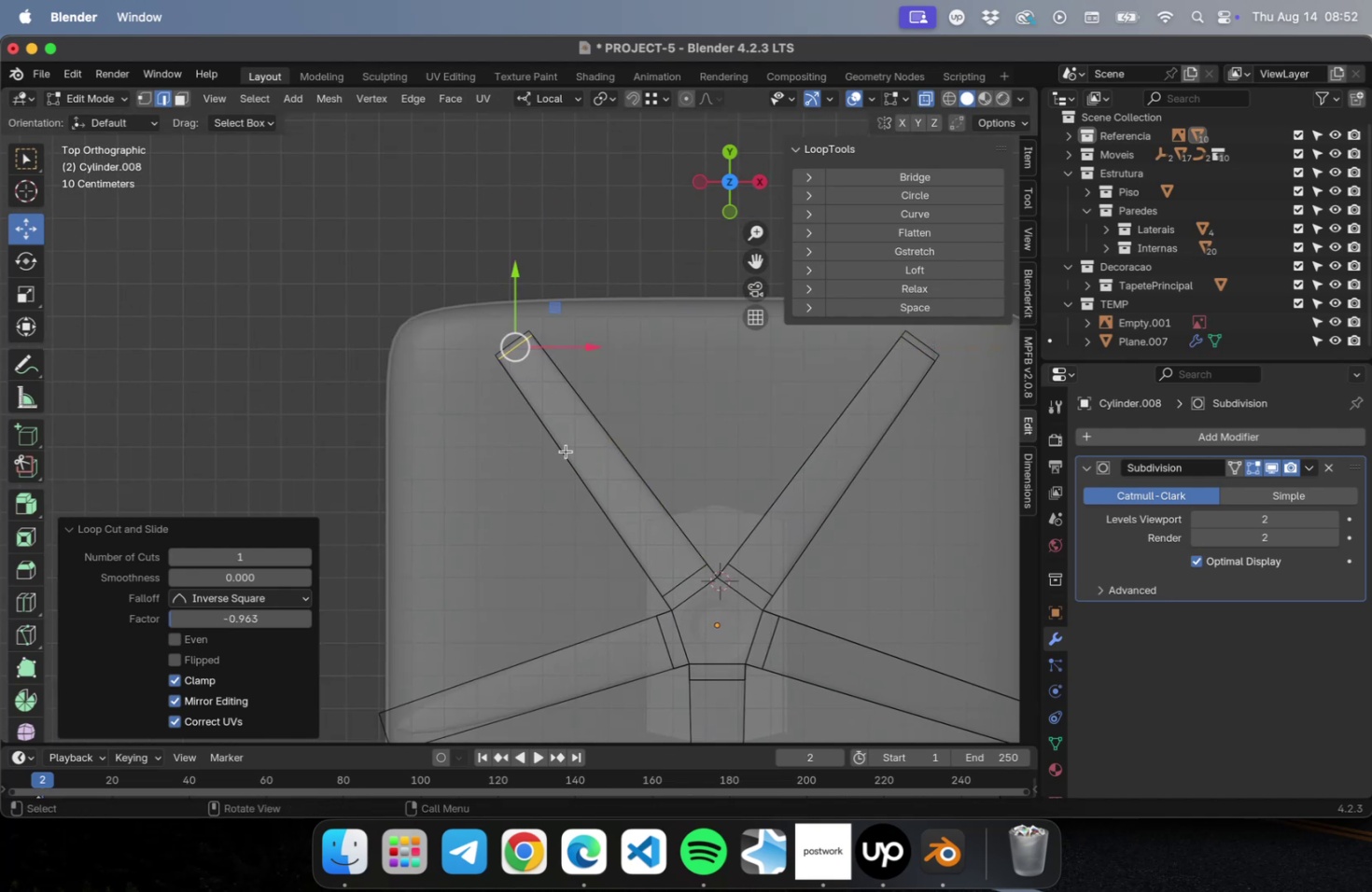 
hold_key(key=ShiftLeft, duration=0.51)
 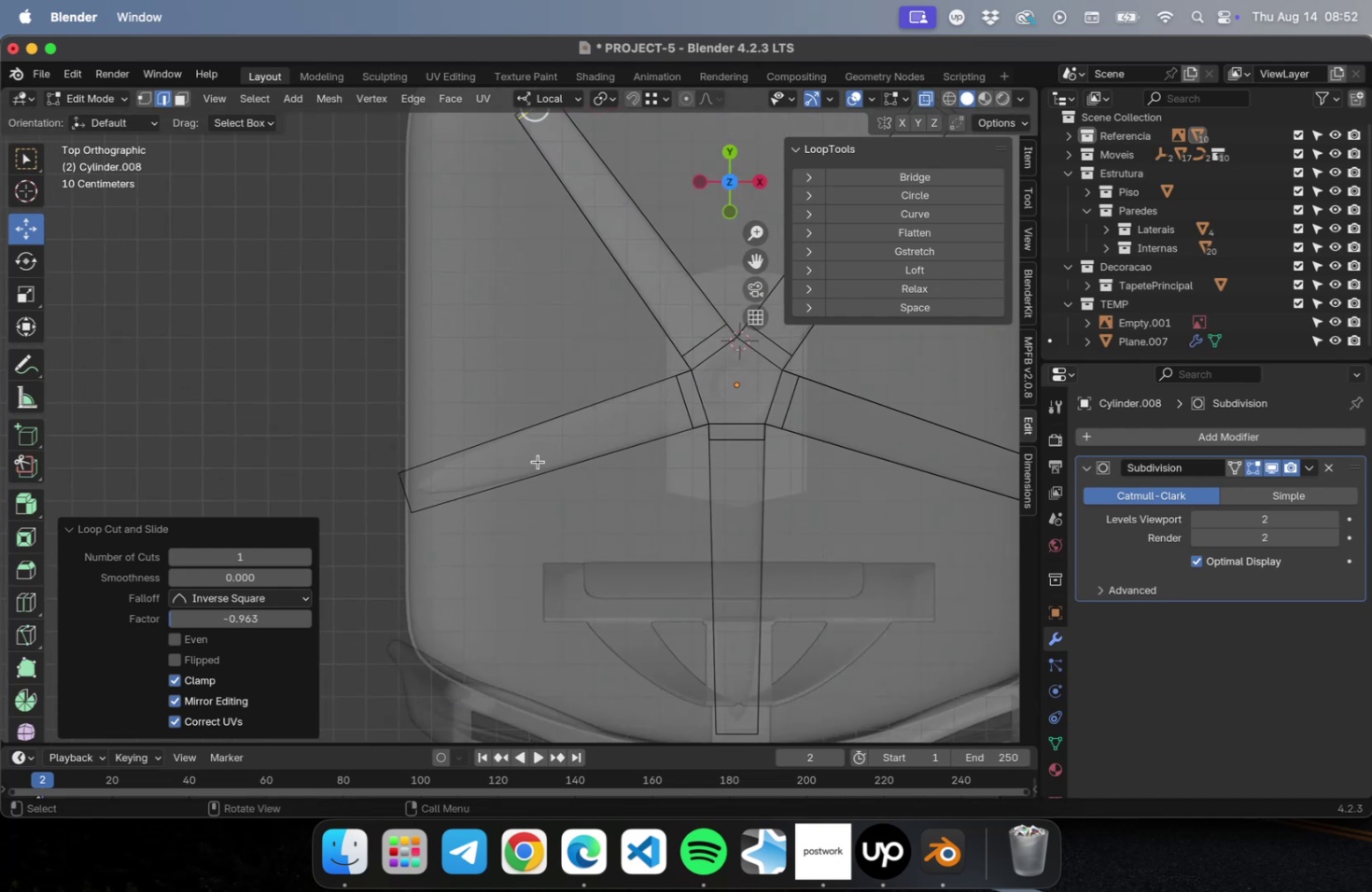 
key(Meta+R)
 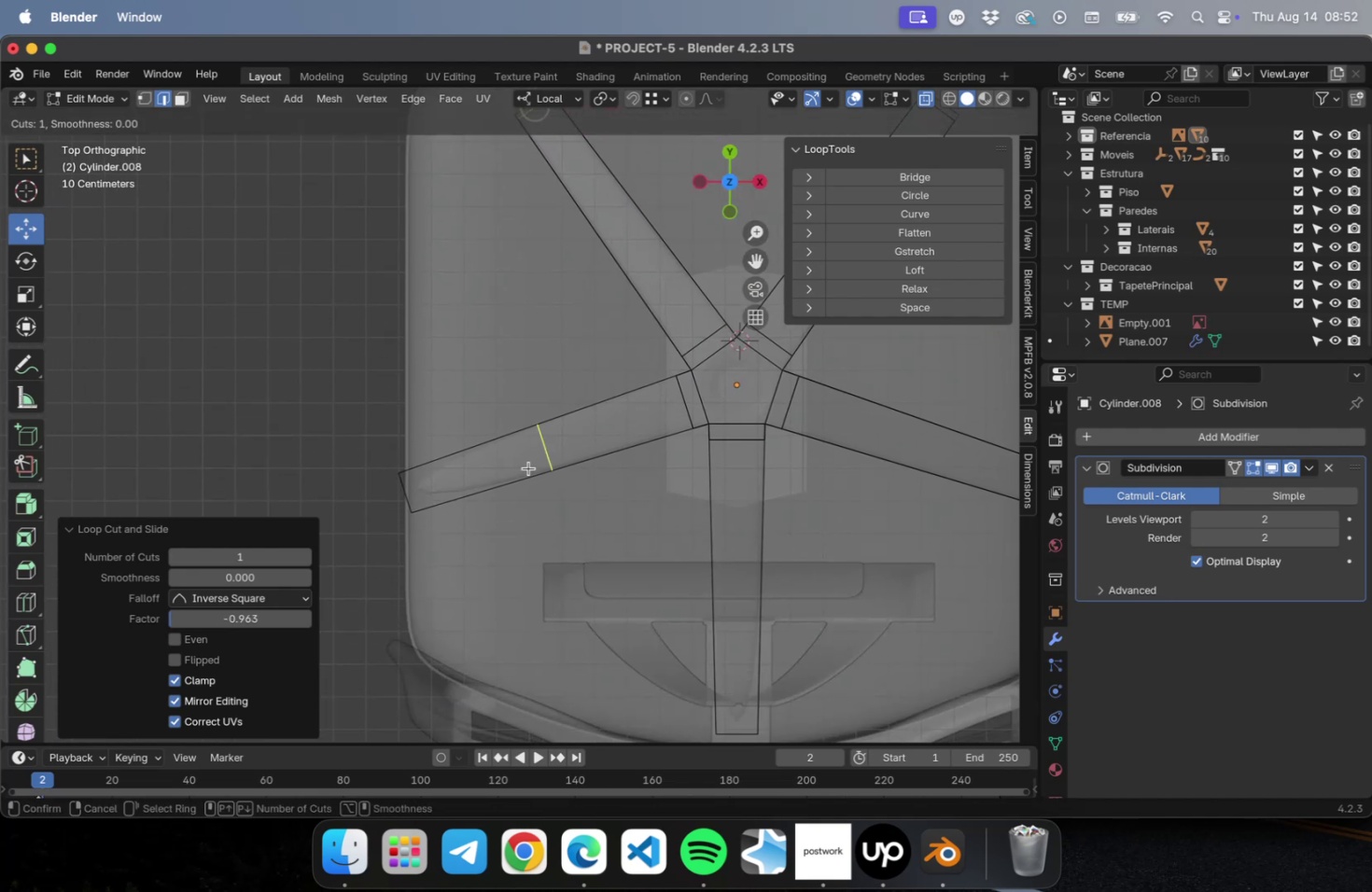 
left_click([528, 467])
 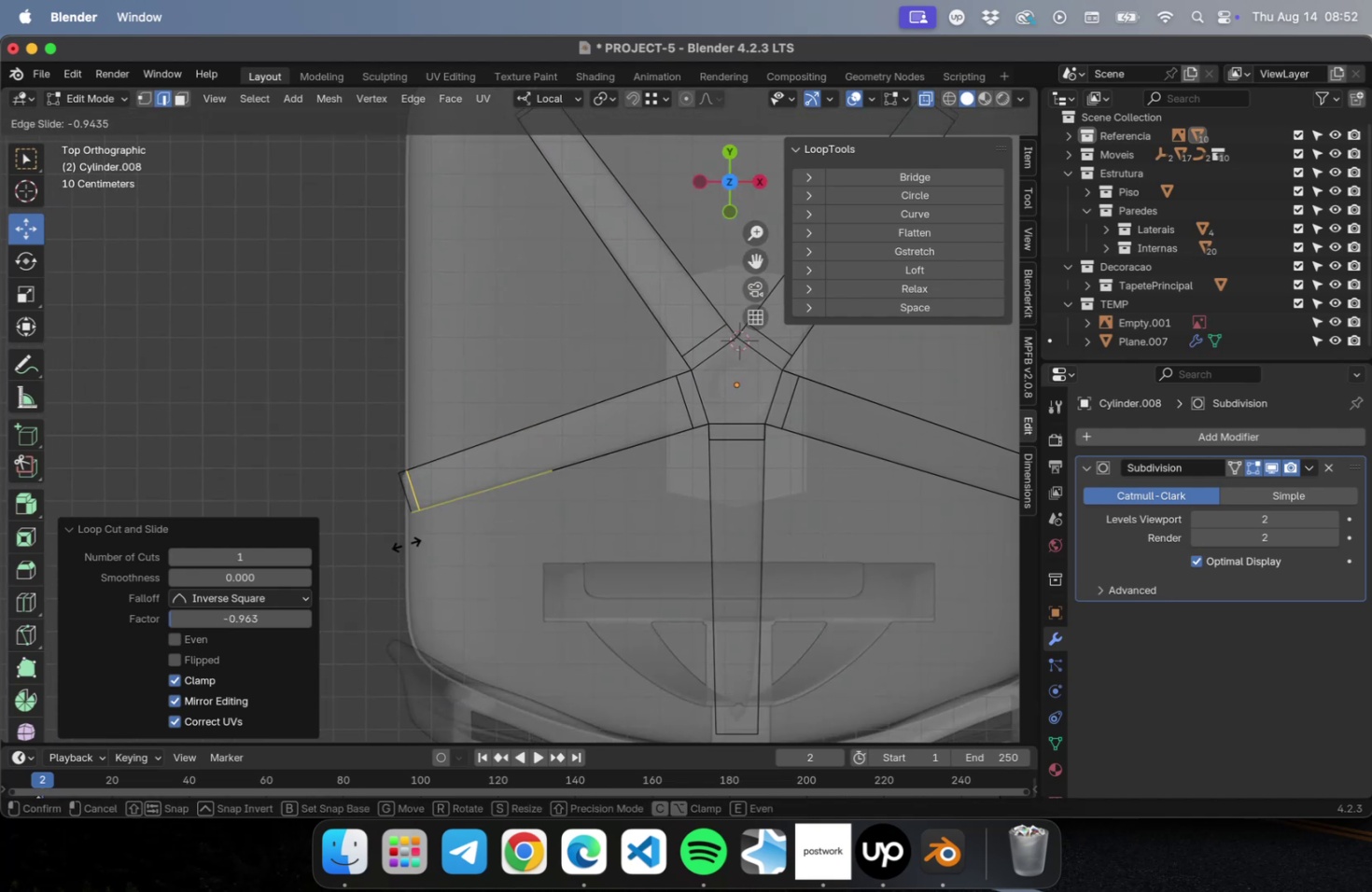 
left_click([406, 543])
 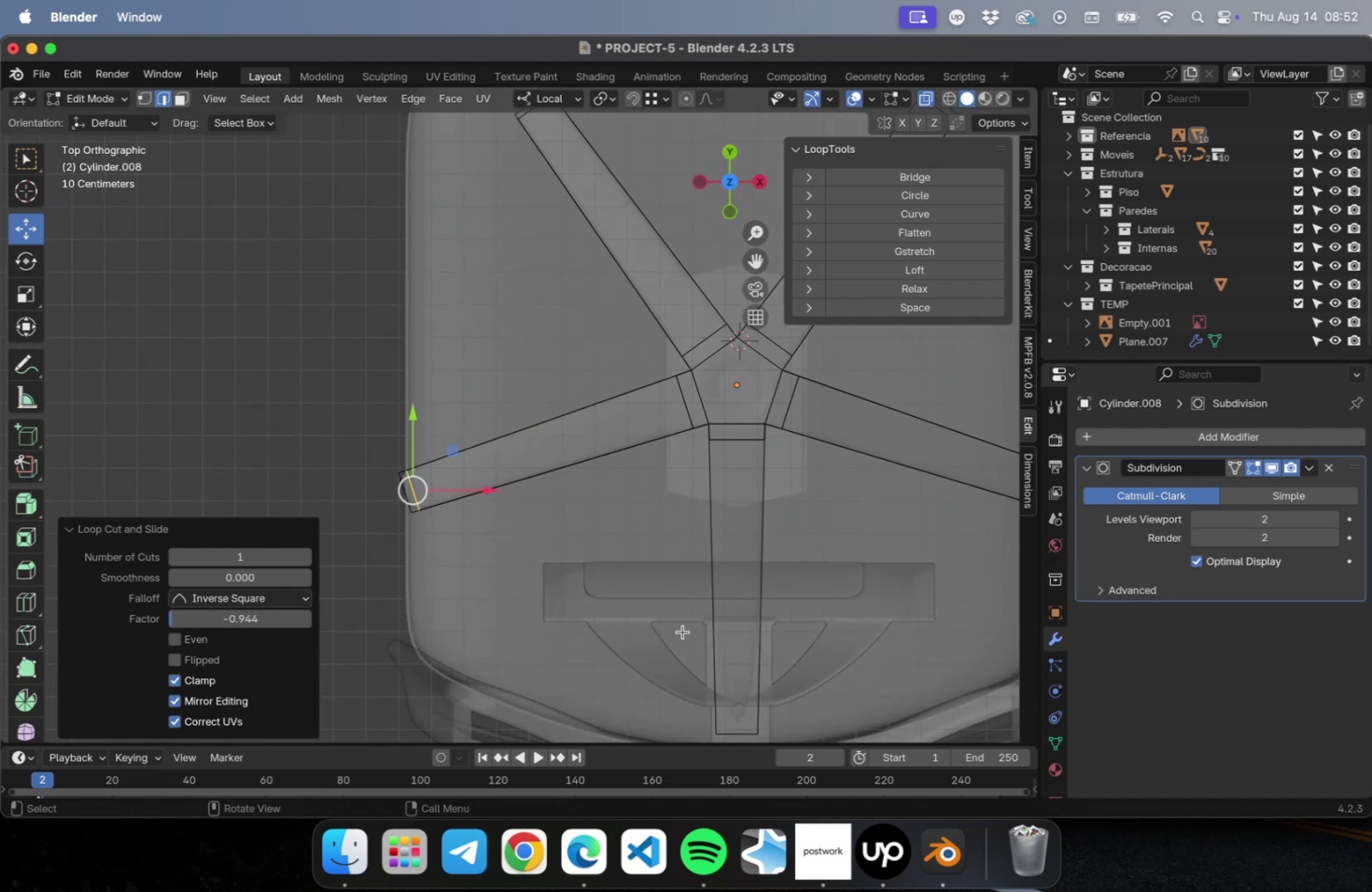 
key(Meta+R)
 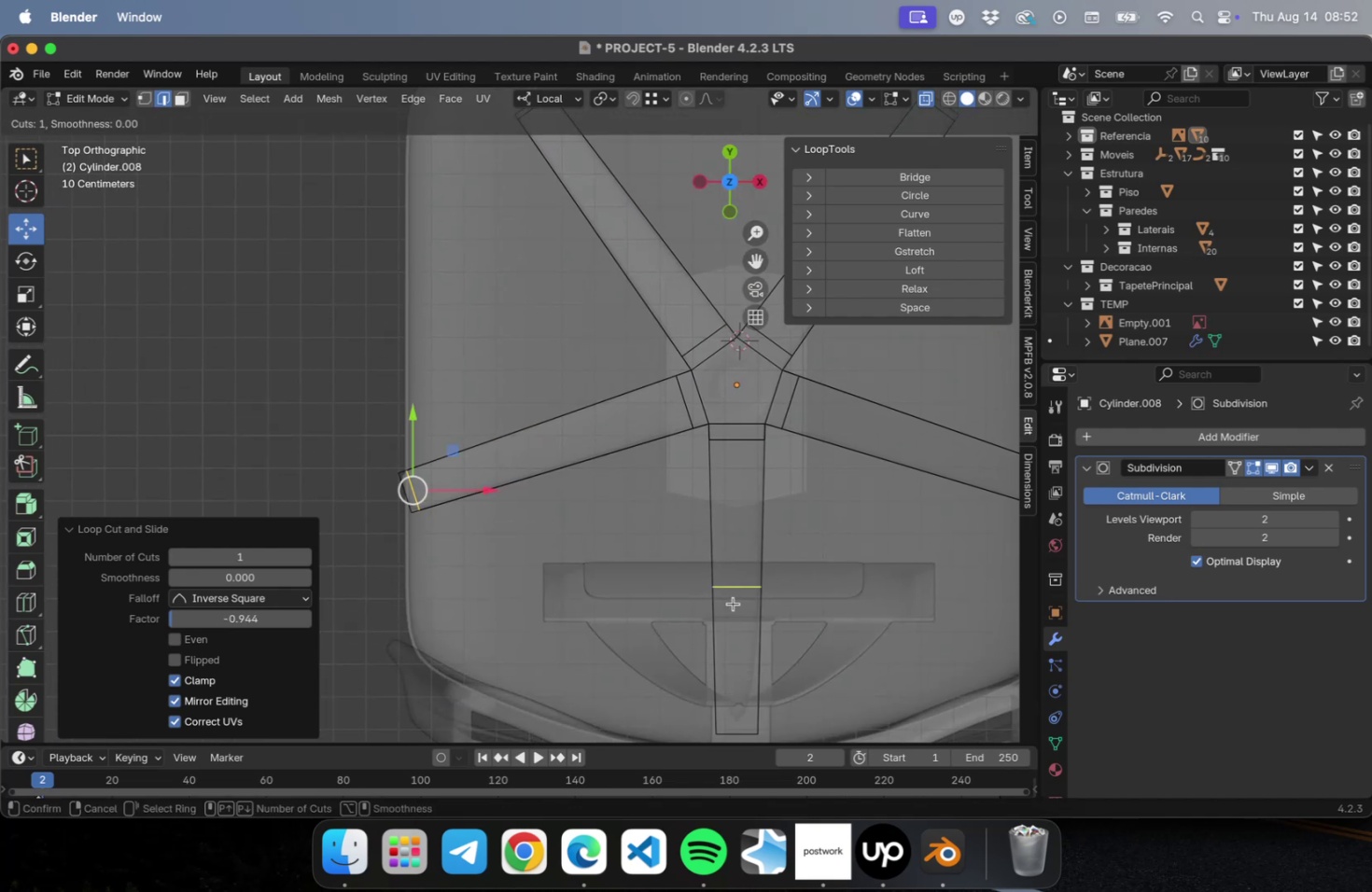 
left_click([733, 603])
 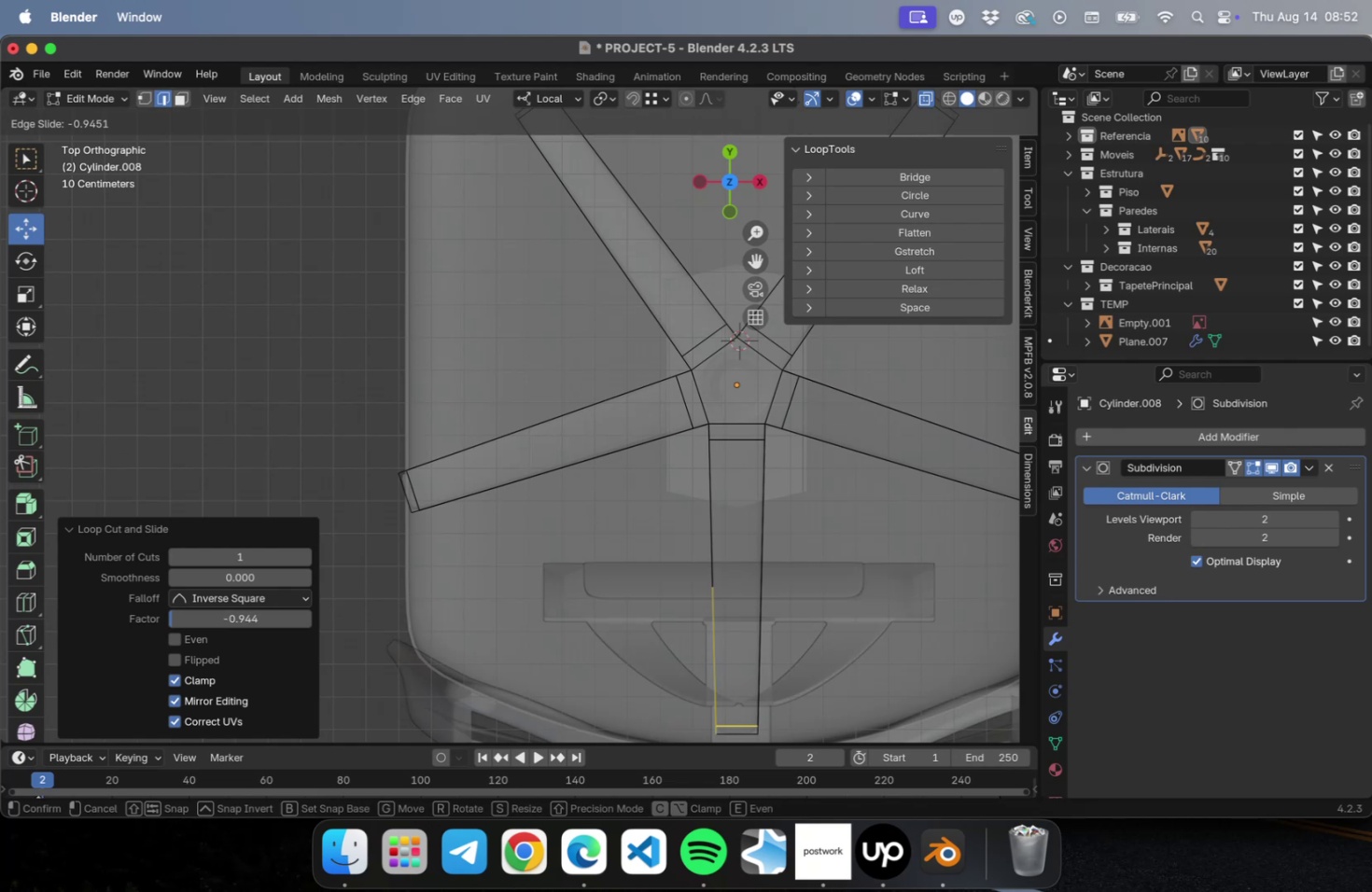 
left_click([793, 91])
 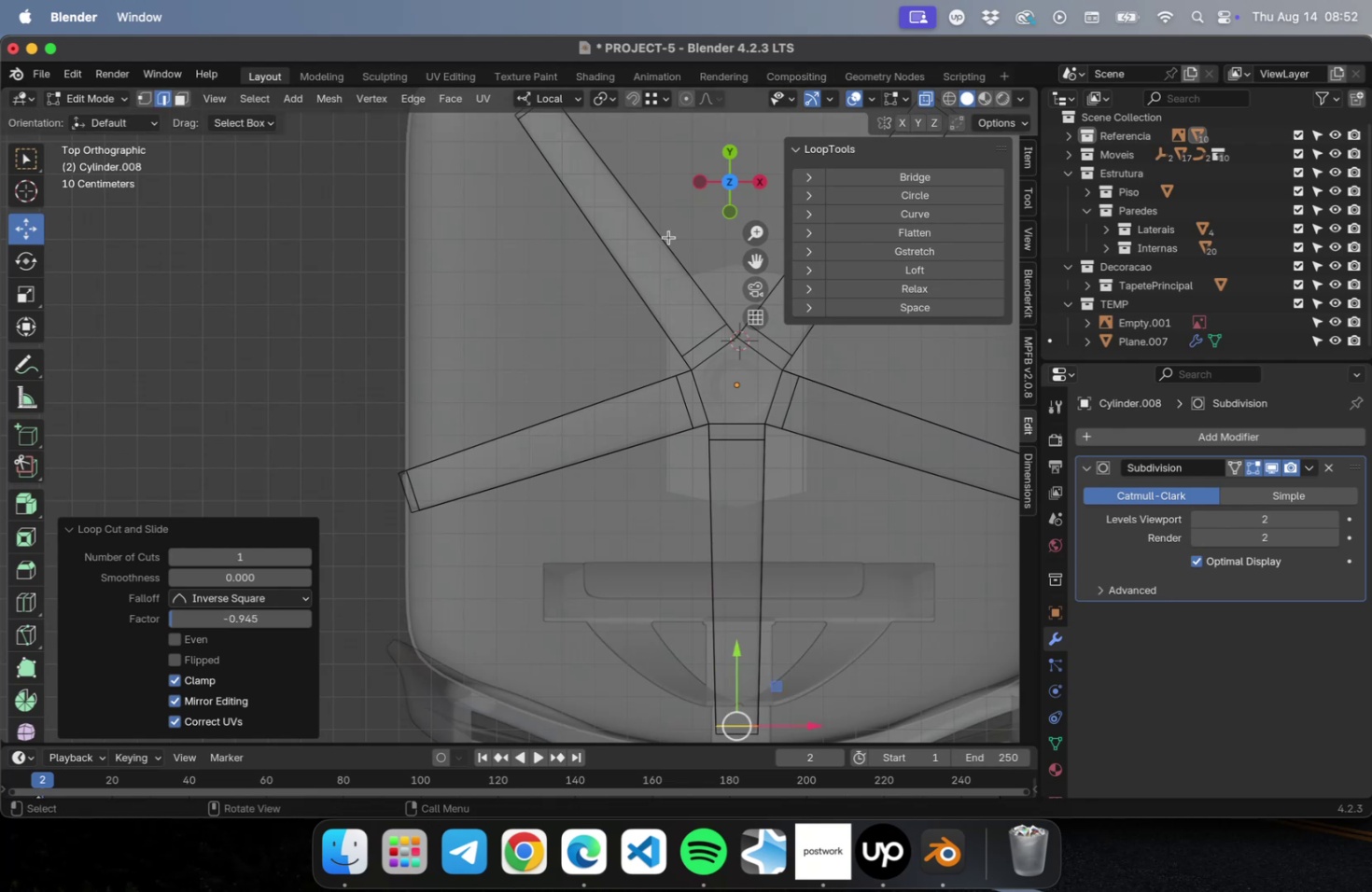 
scroll: coordinate [668, 398], scroll_direction: down, amount: 20.0
 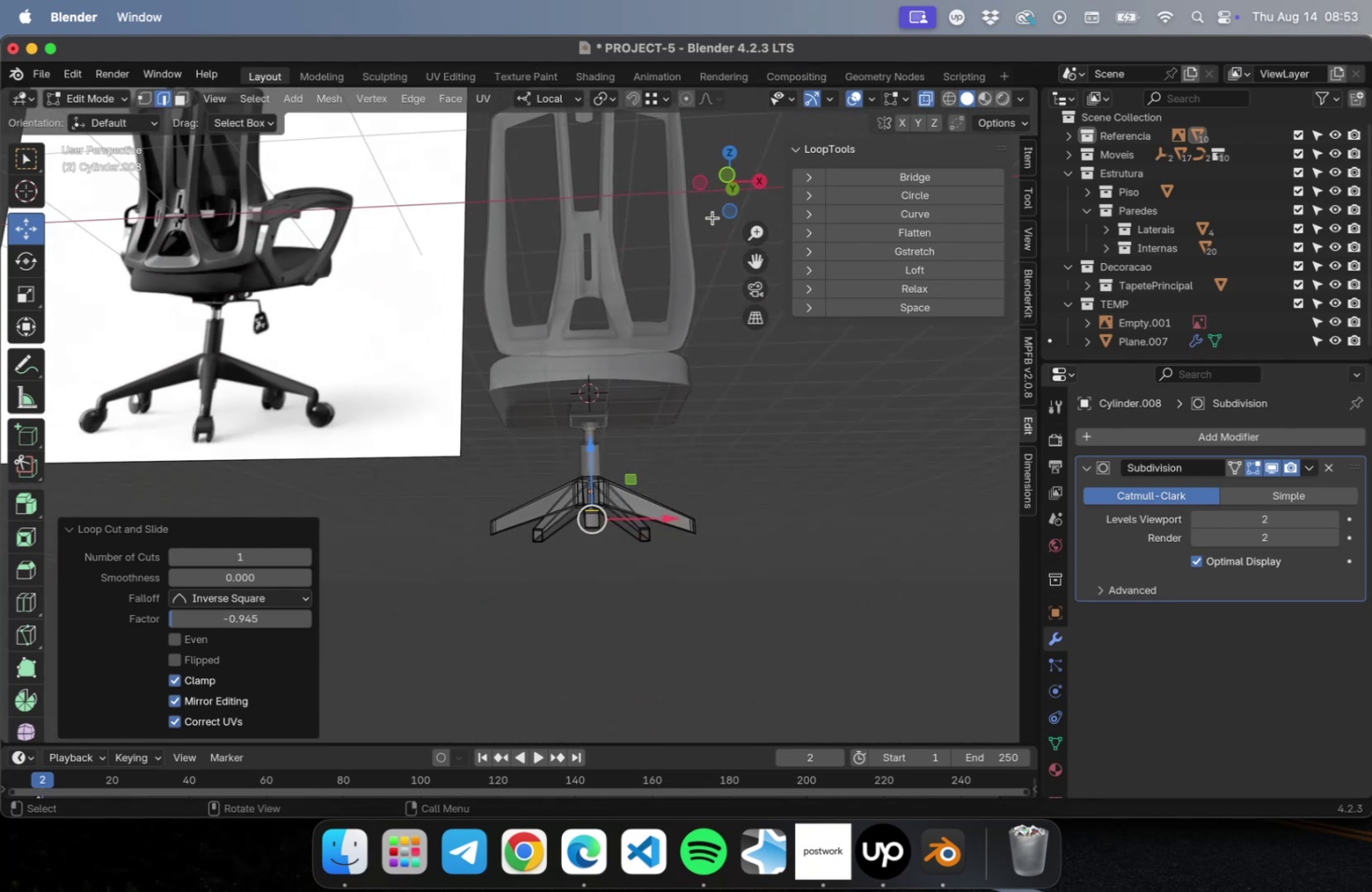 
key(Tab)
 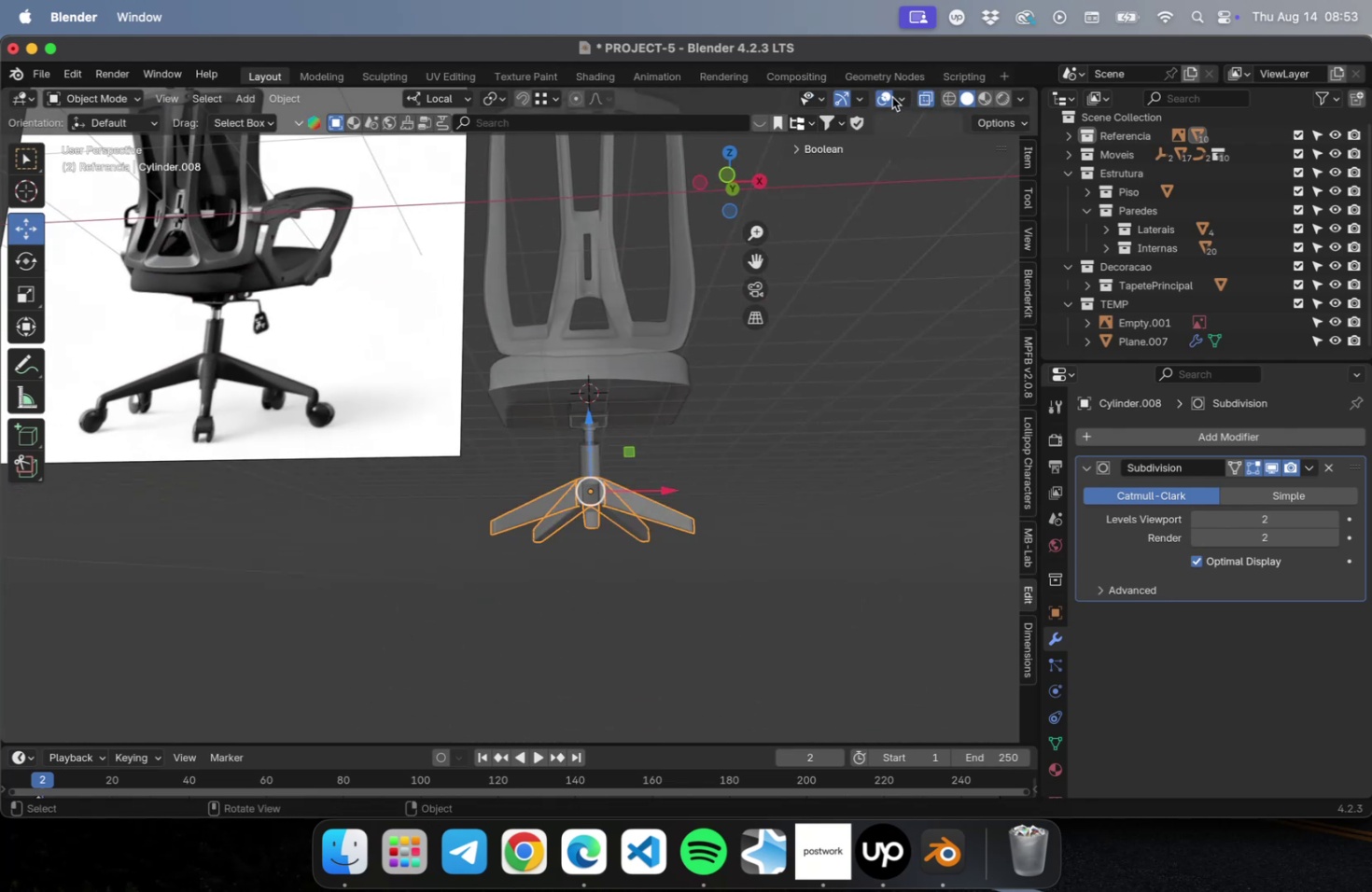 
left_click([927, 98])
 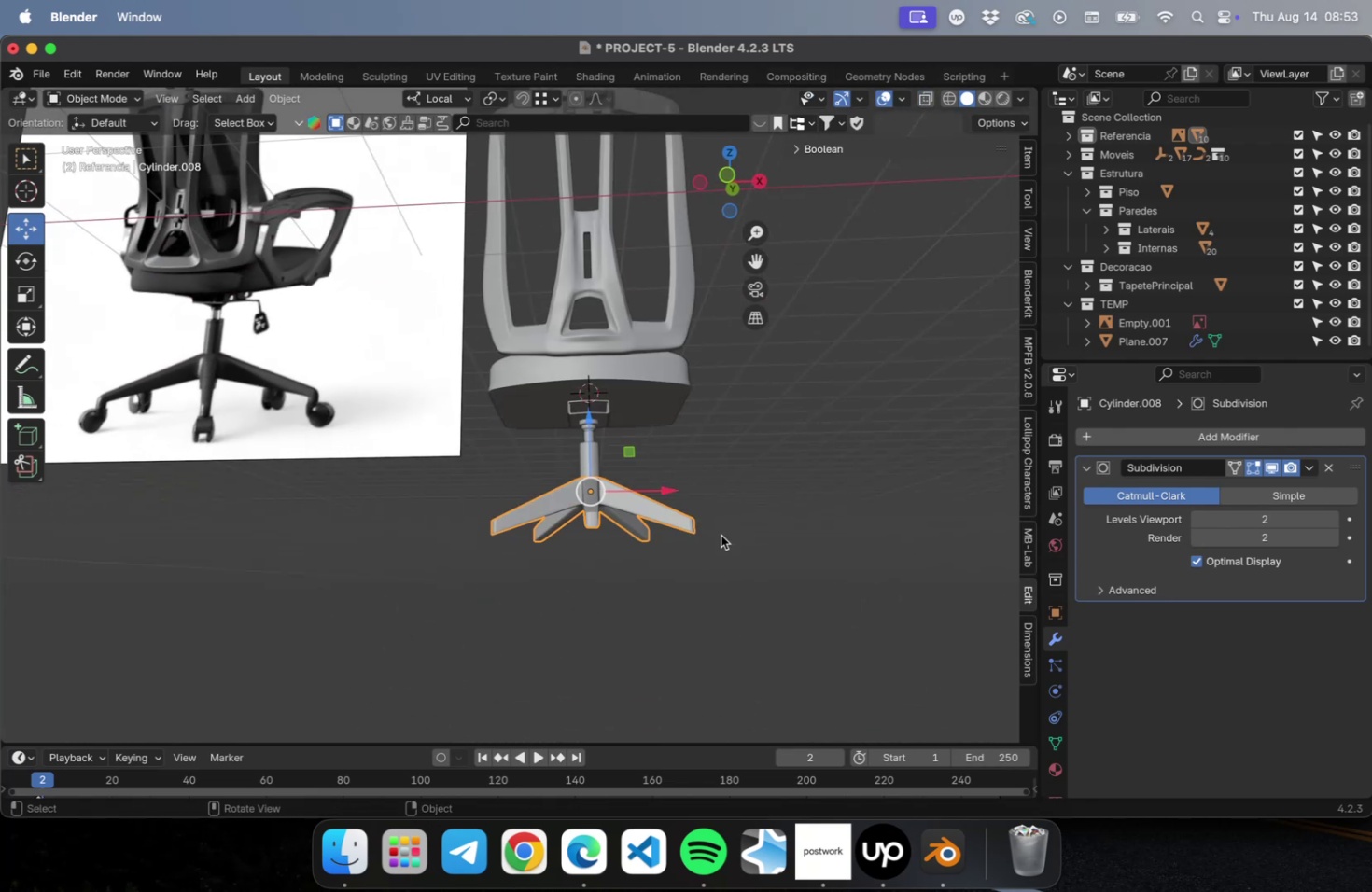 
hold_key(key=ShiftLeft, duration=0.32)
 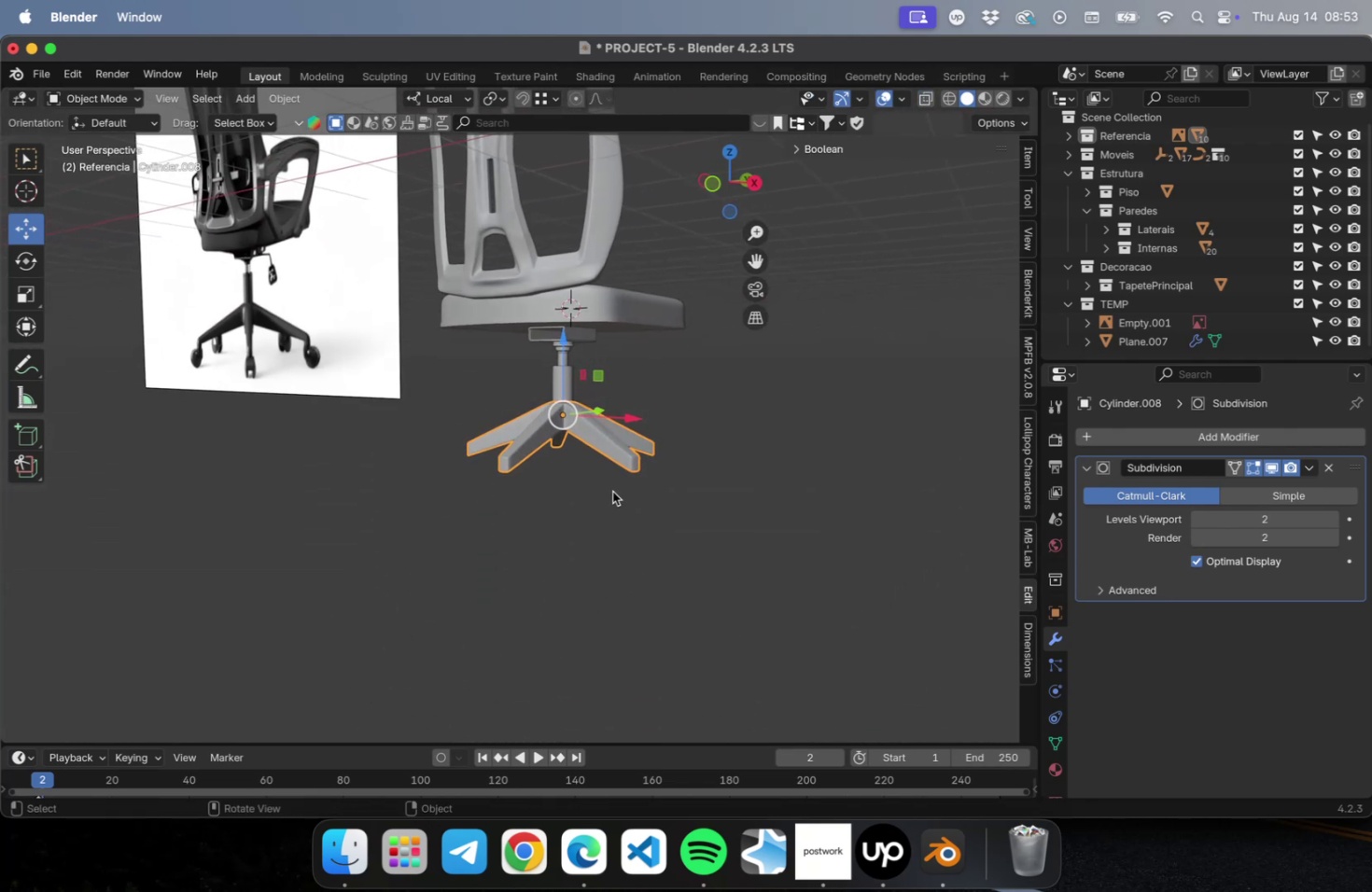 
scroll: coordinate [623, 474], scroll_direction: up, amount: 5.0
 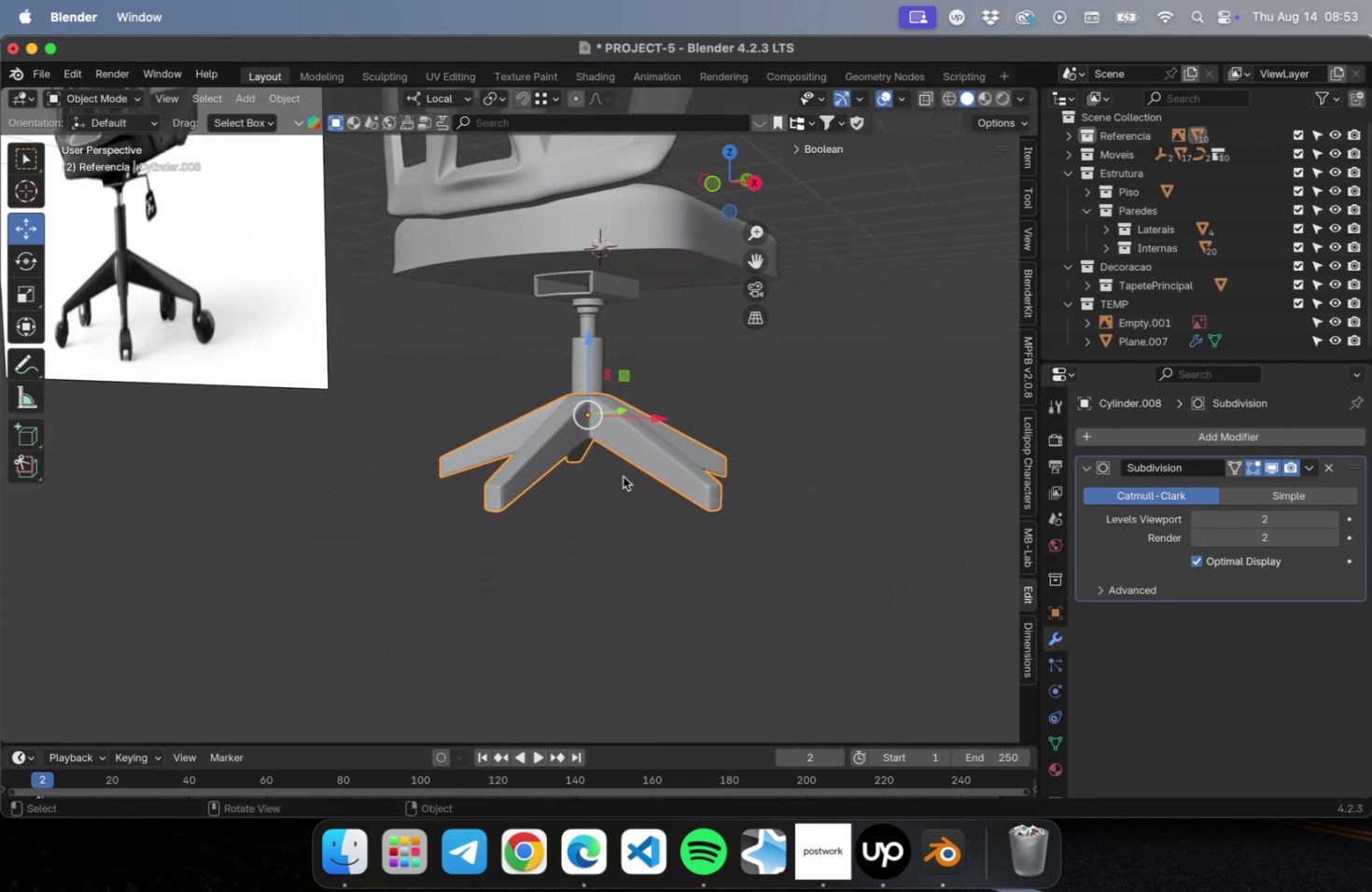 
hold_key(key=ShiftLeft, duration=0.33)
 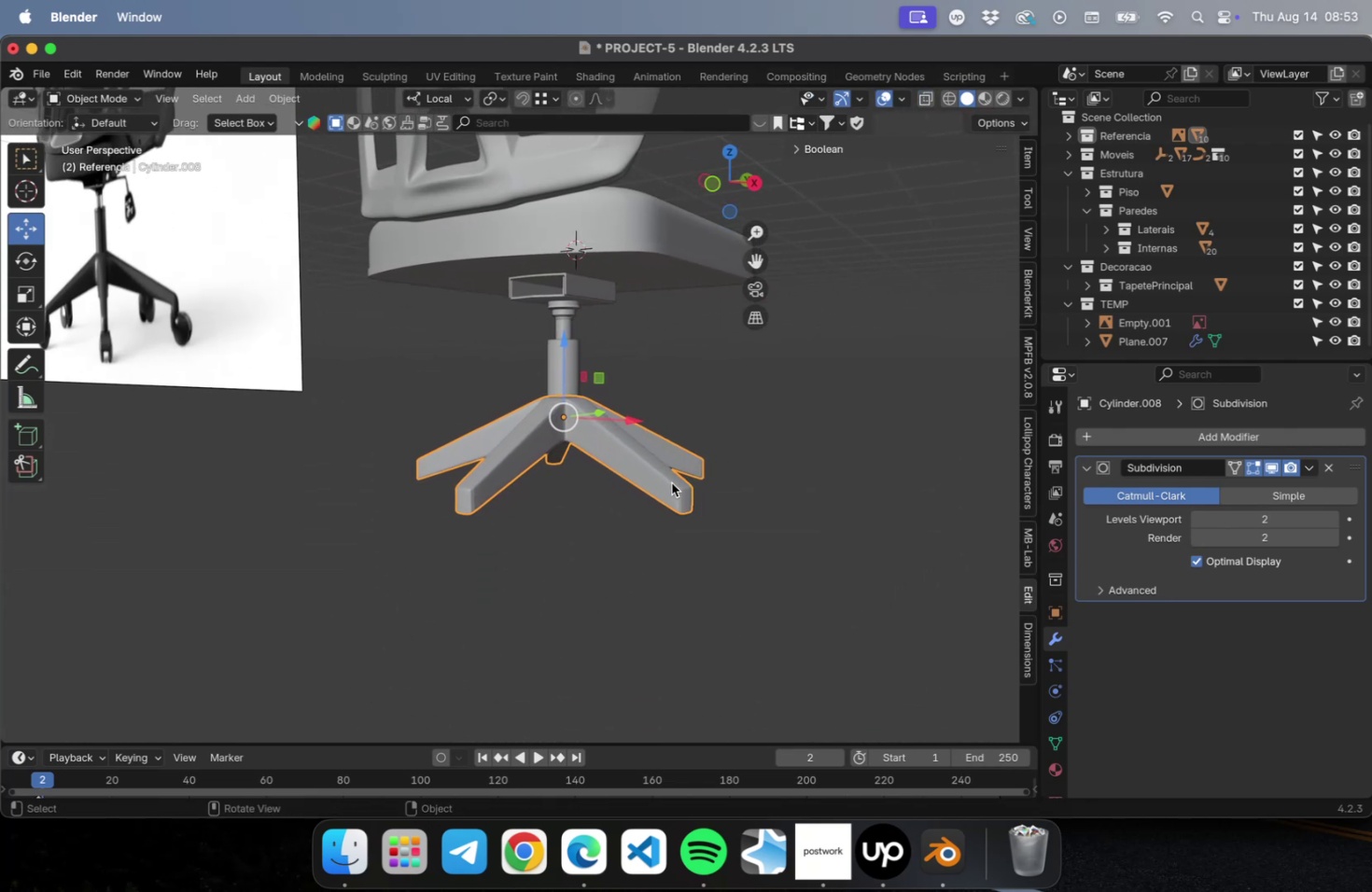 
right_click([670, 482])
 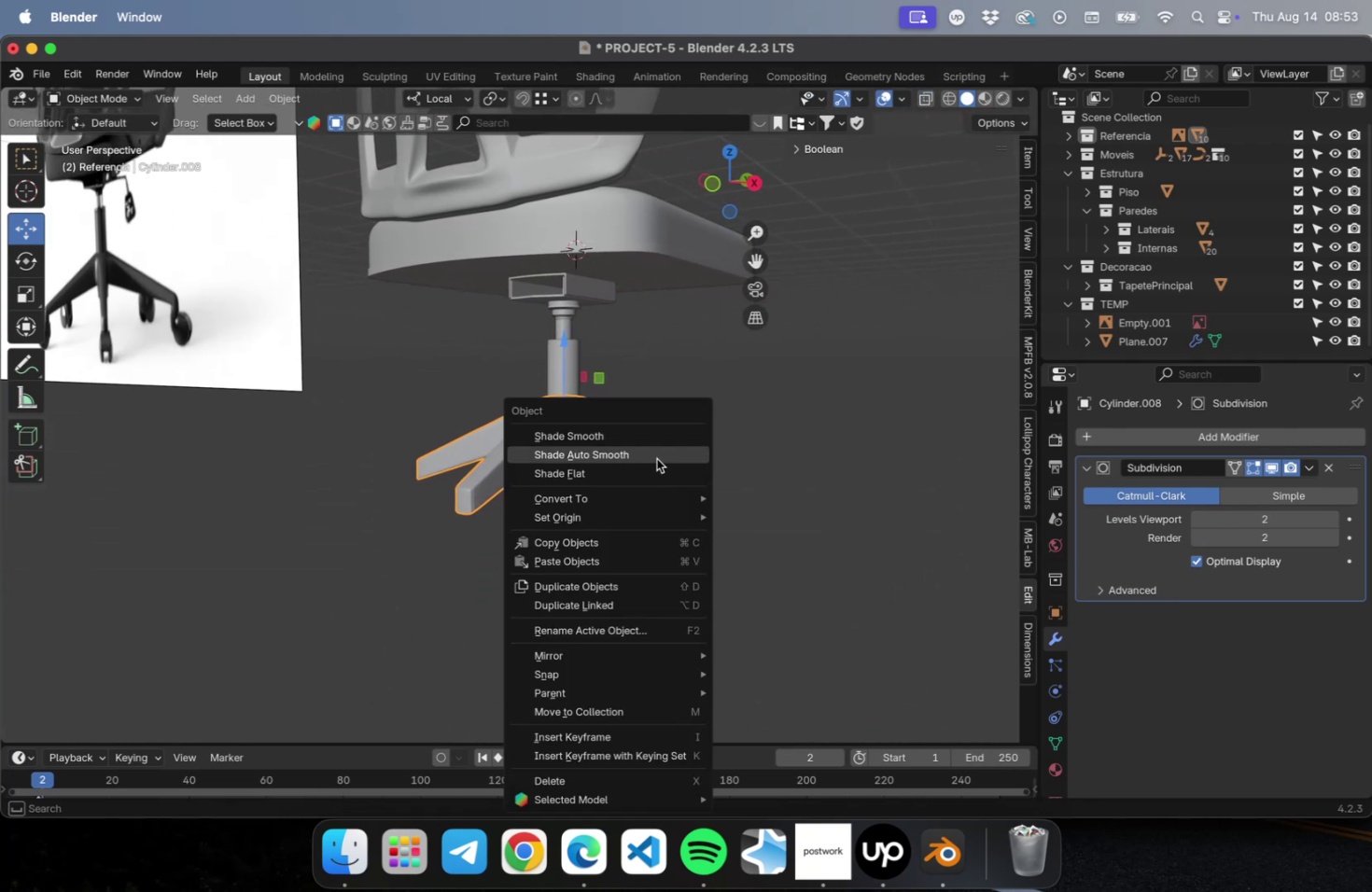 
left_click([655, 456])
 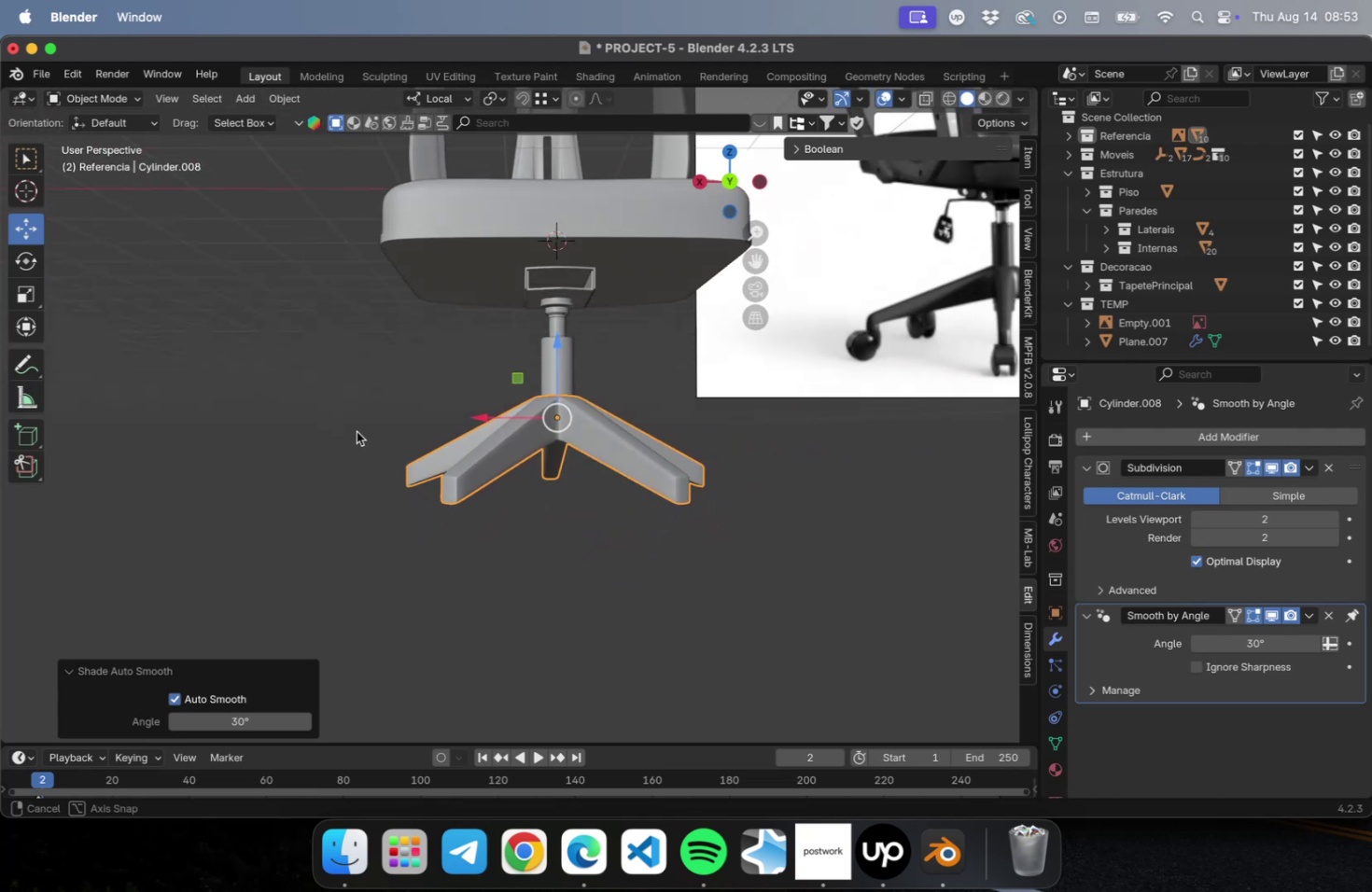 
scroll: coordinate [579, 440], scroll_direction: up, amount: 10.0
 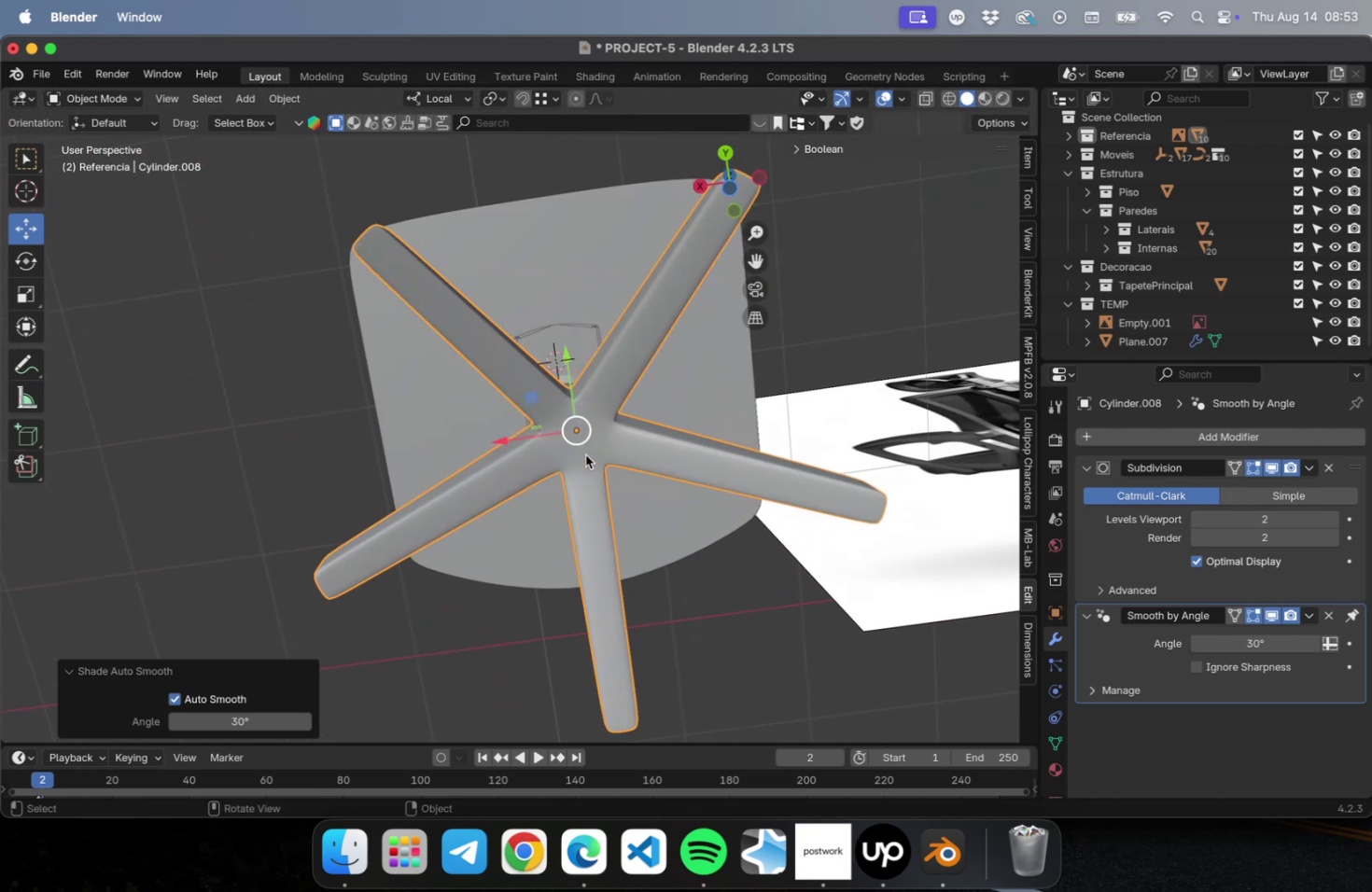 
hold_key(key=ShiftLeft, duration=0.35)
 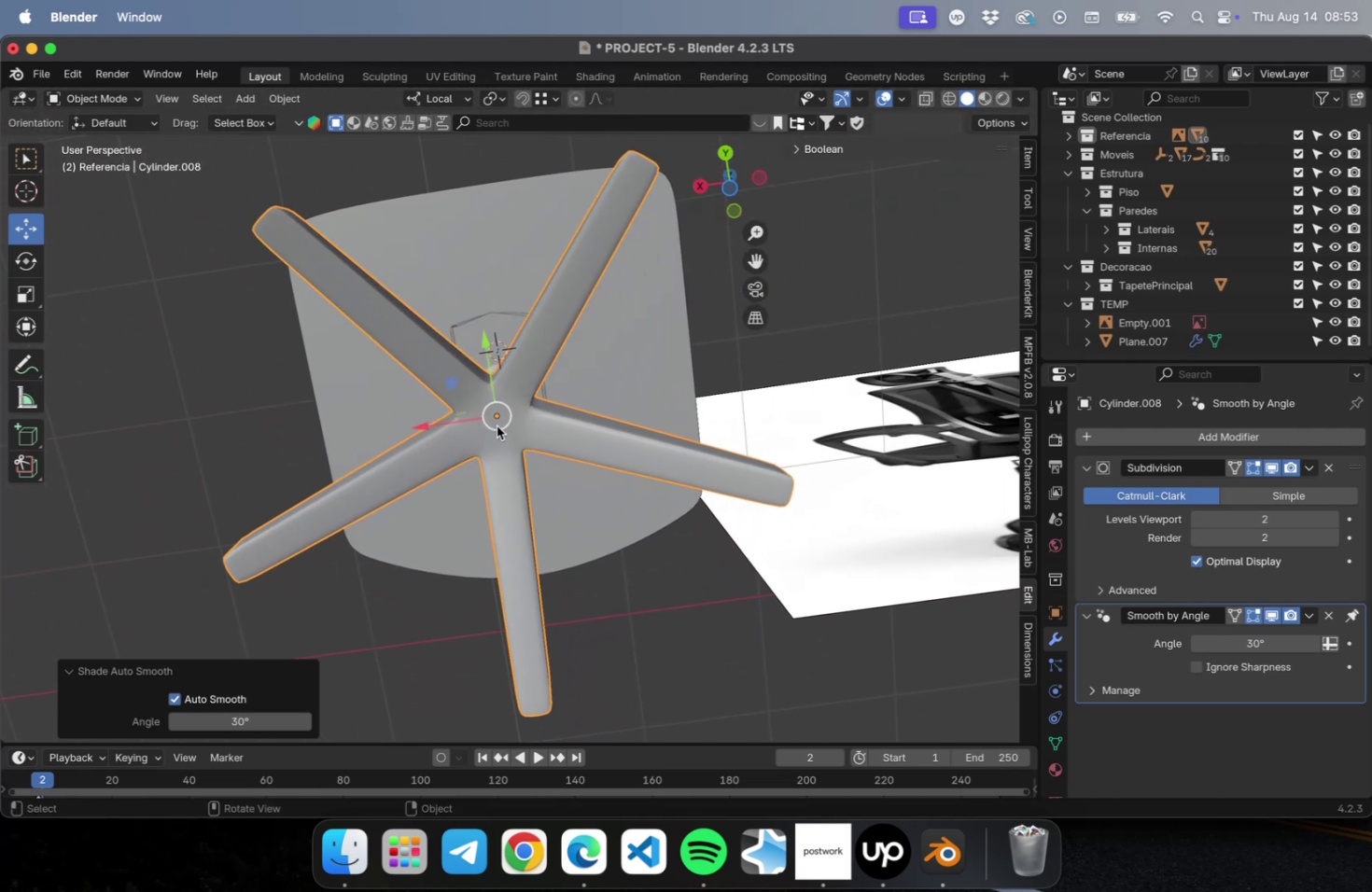 
scroll: coordinate [497, 425], scroll_direction: up, amount: 15.0
 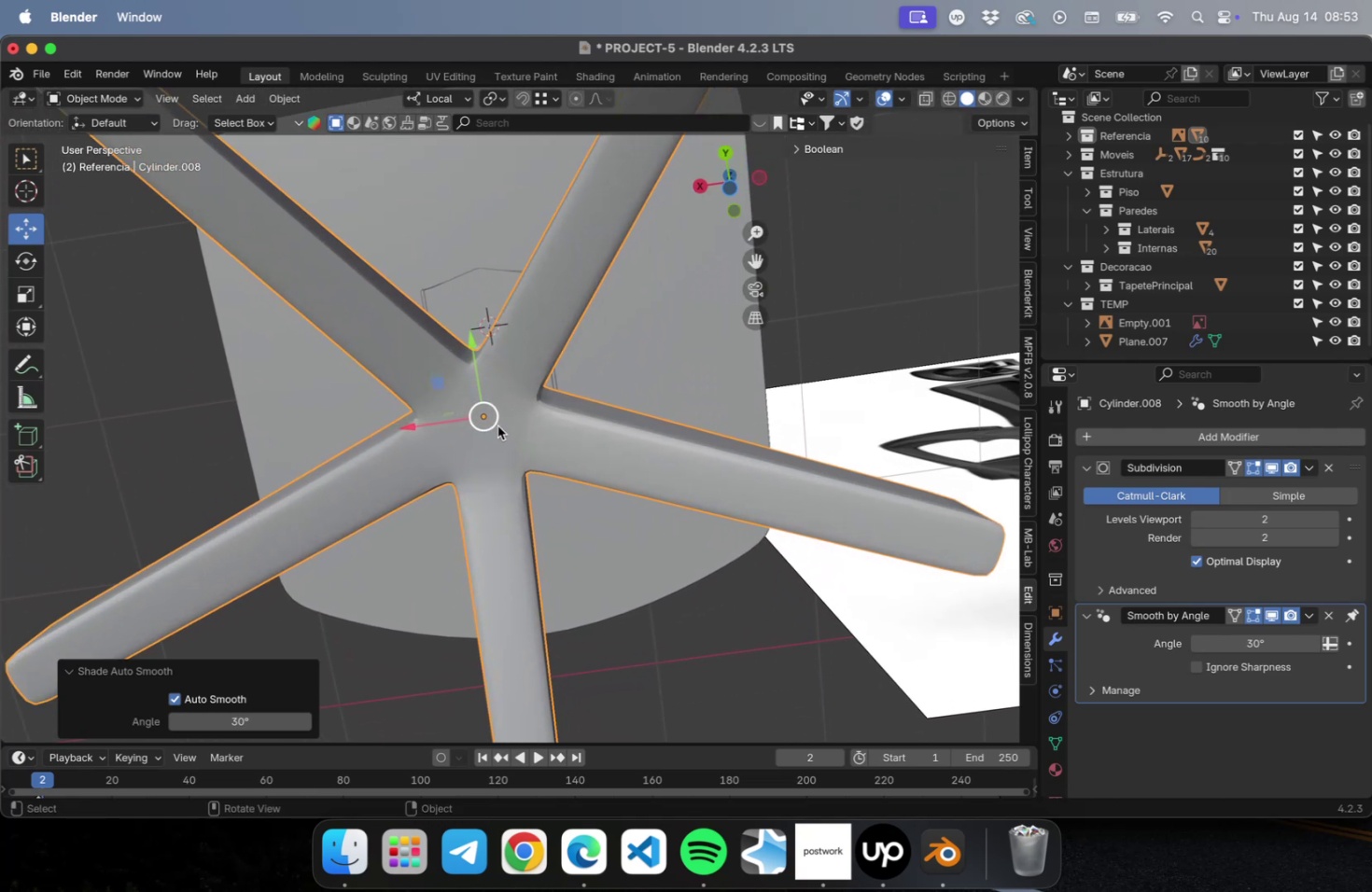 
key(Shift+ShiftLeft)
 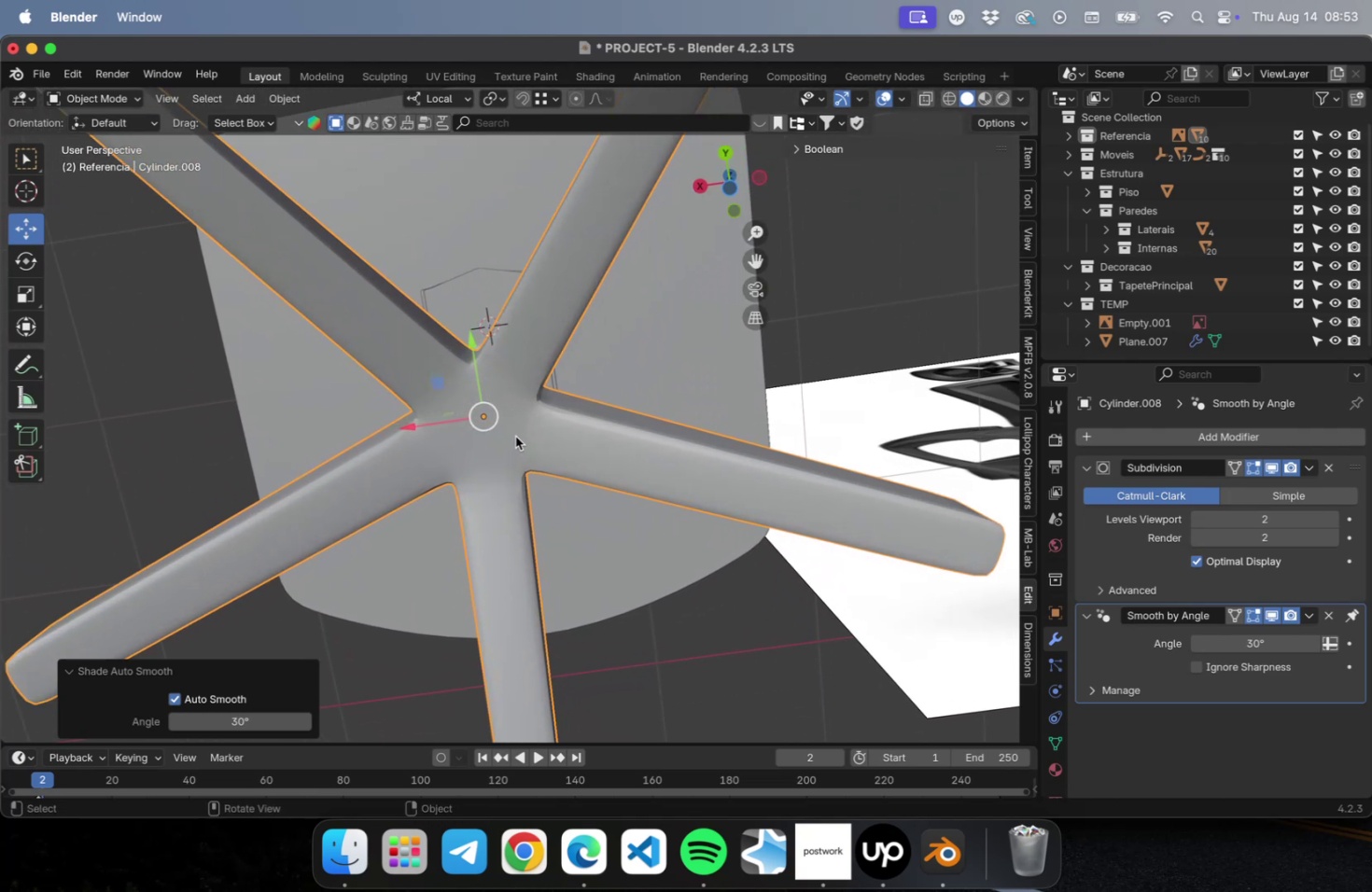 
key(Tab)
 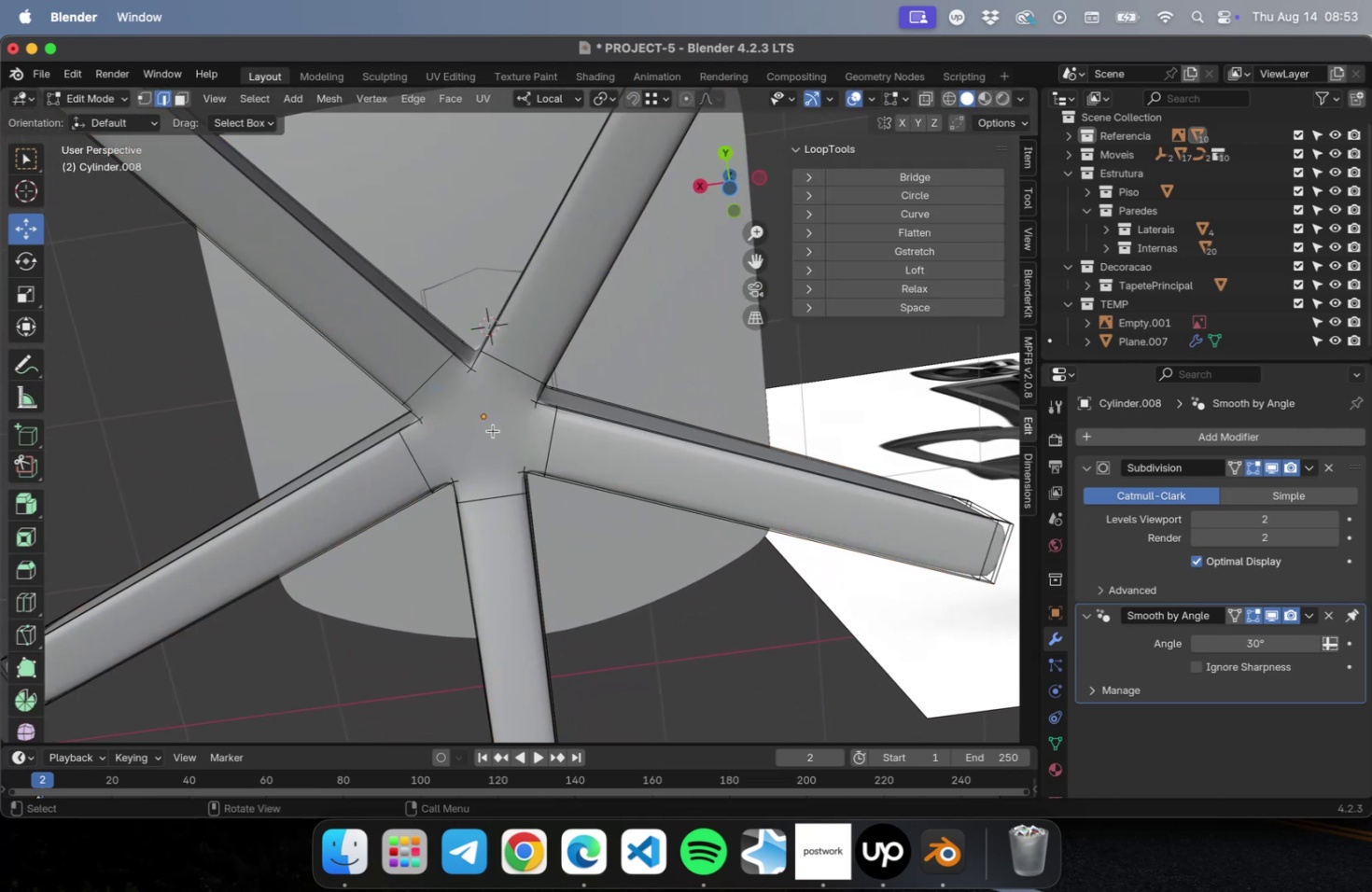 
key(3)
 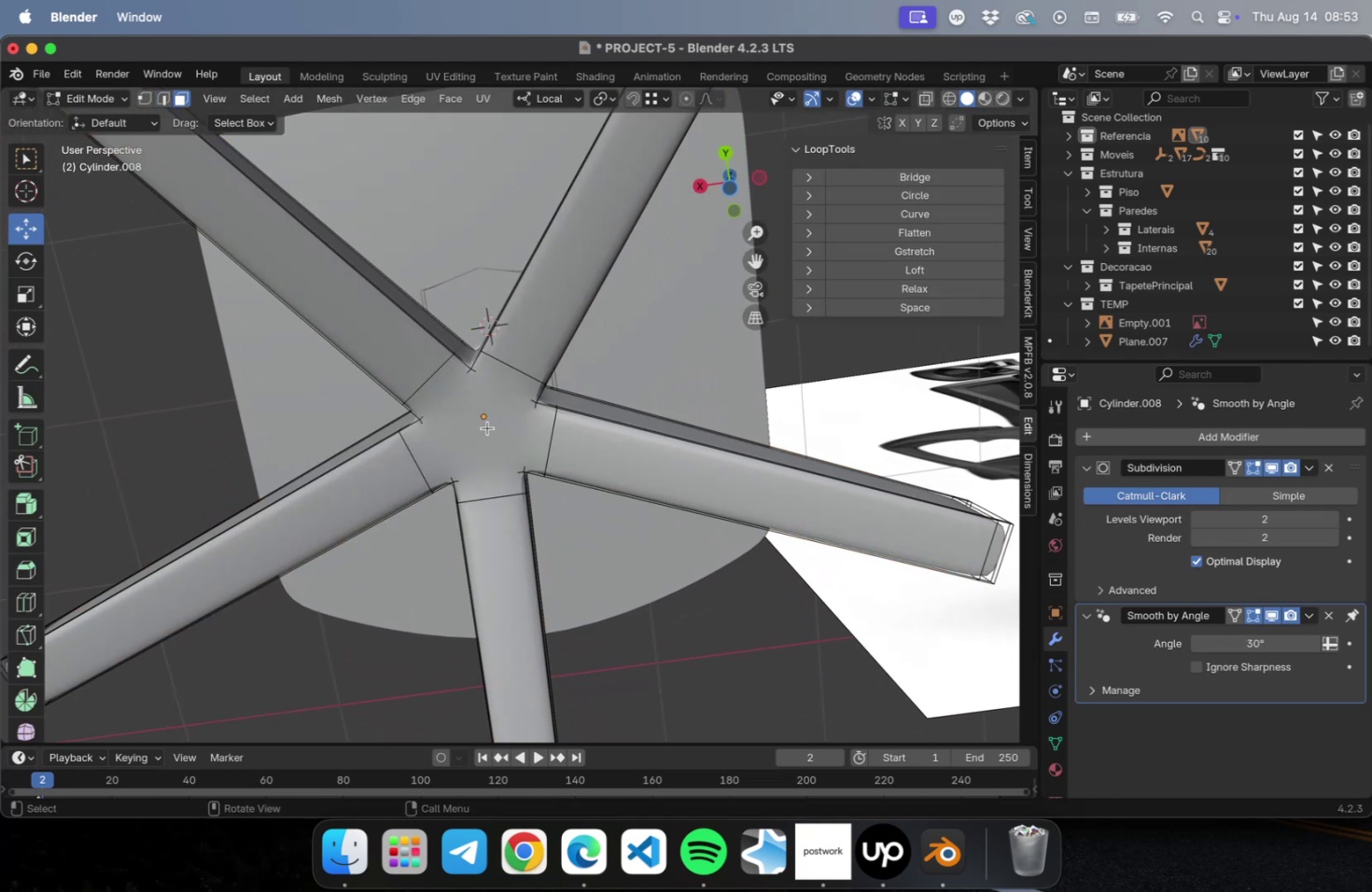 
left_click([487, 427])
 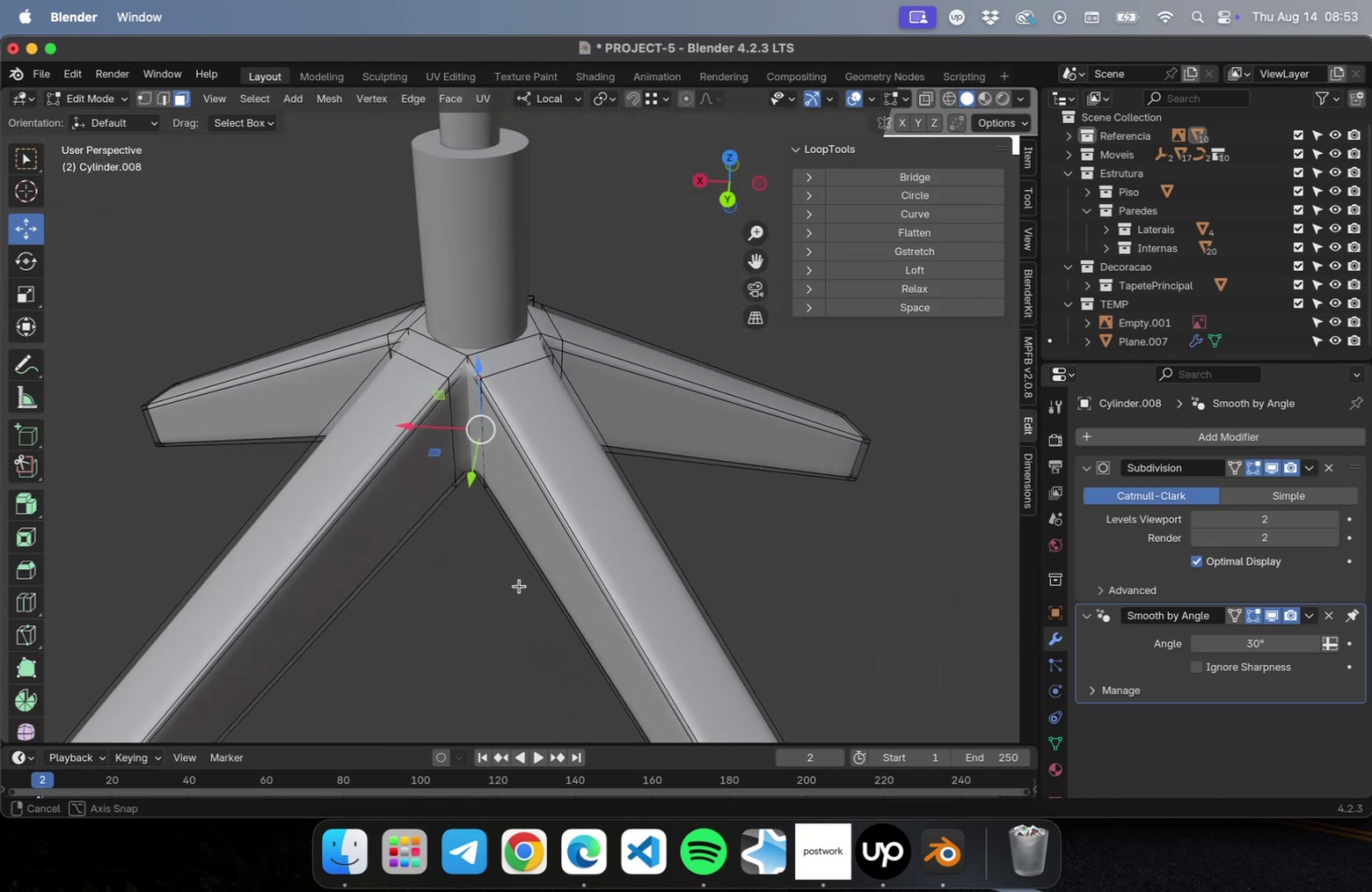 
hold_key(key=ShiftLeft, duration=0.77)
left_click([478, 335])
 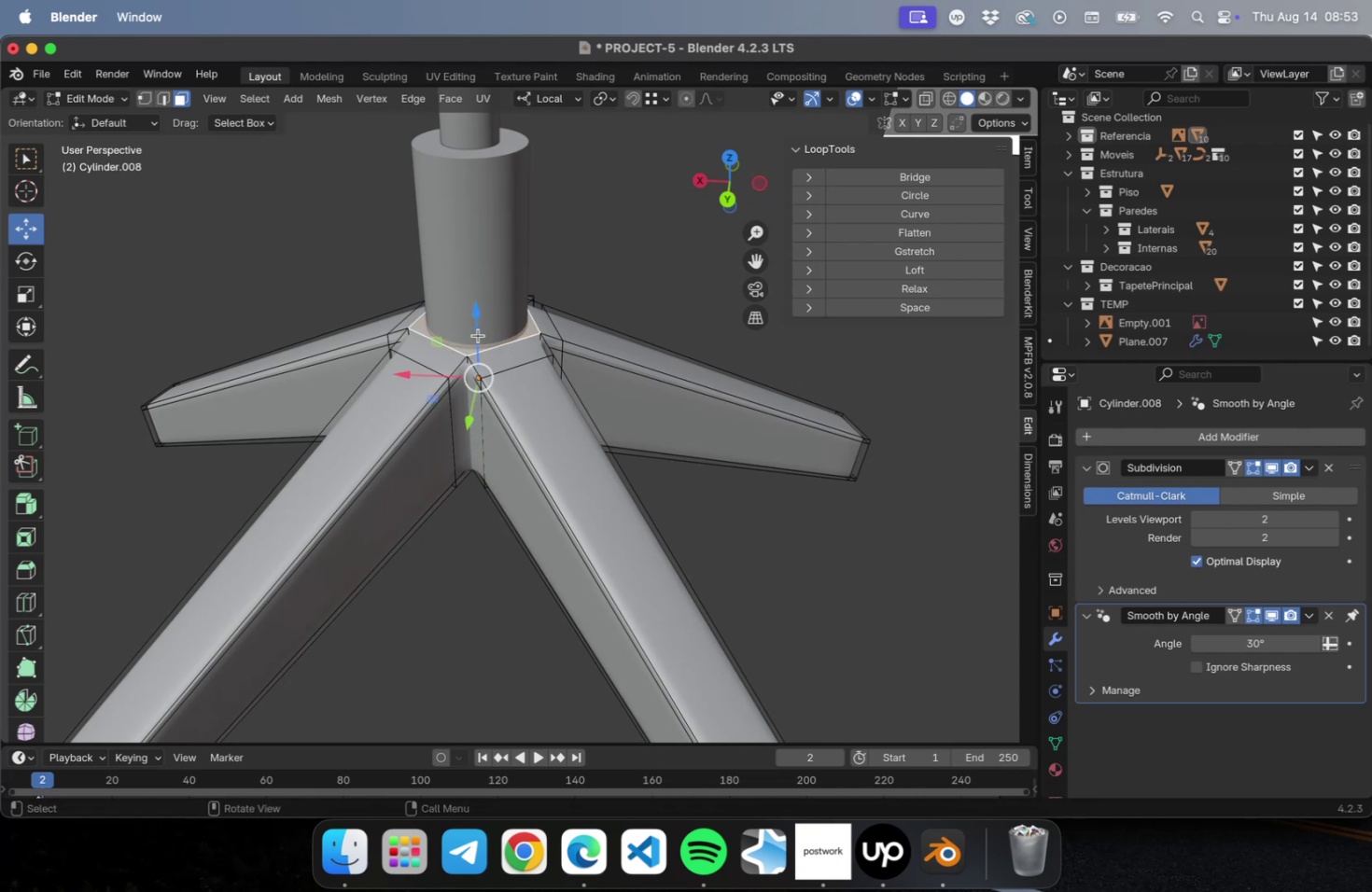 
mouse_move([487, 383])
 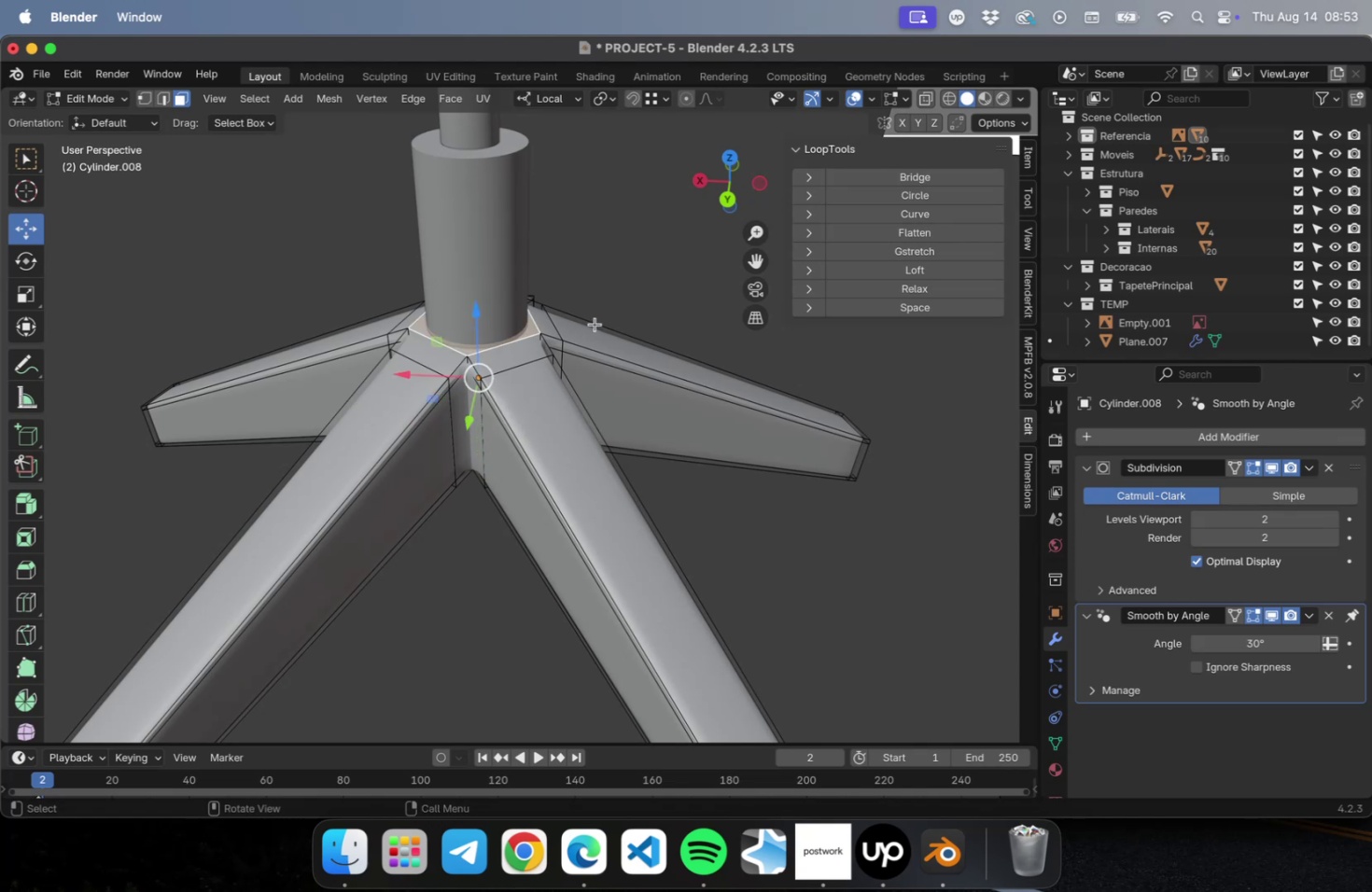 
key(I)
 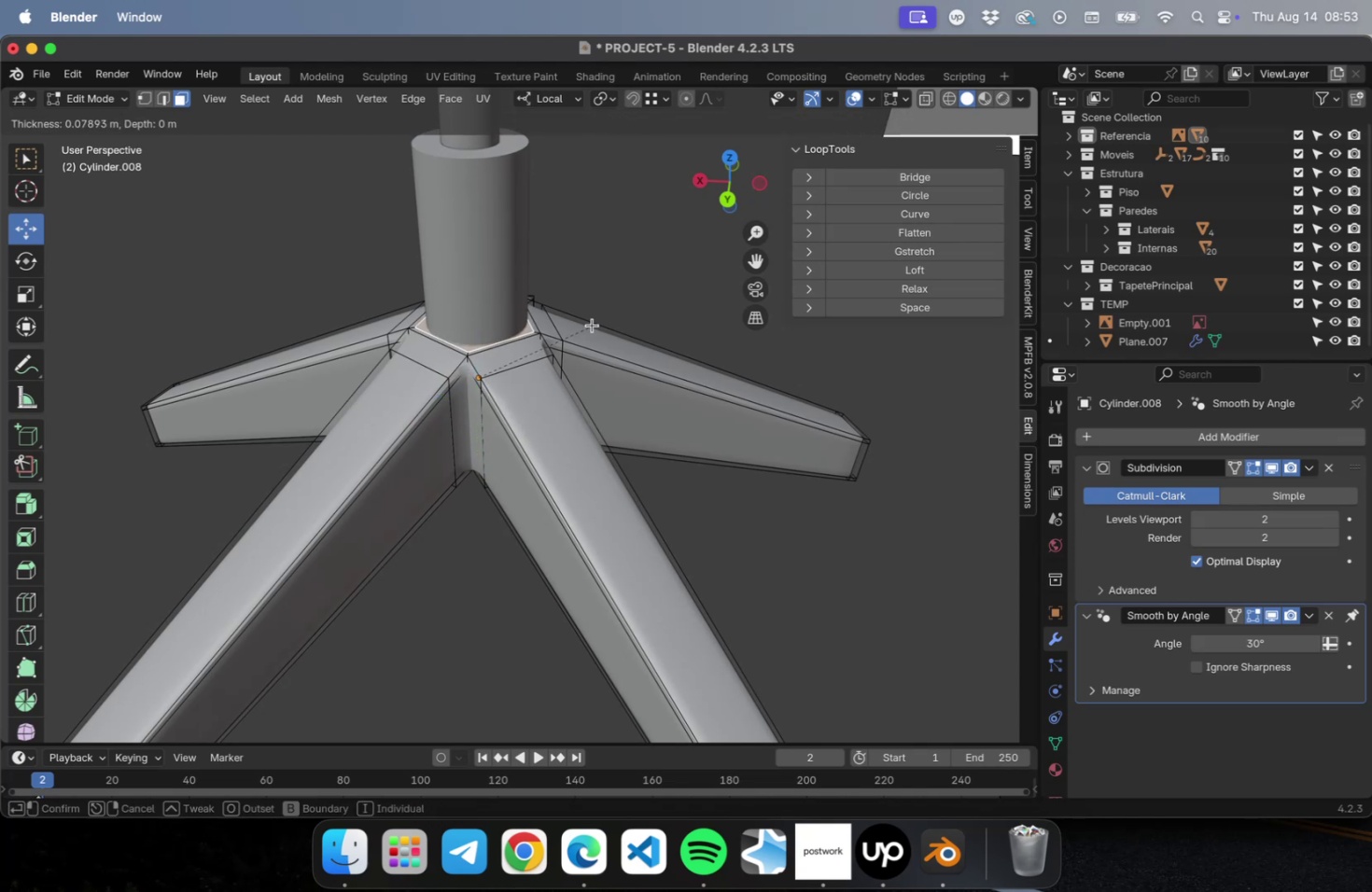 
left_click([592, 325])
 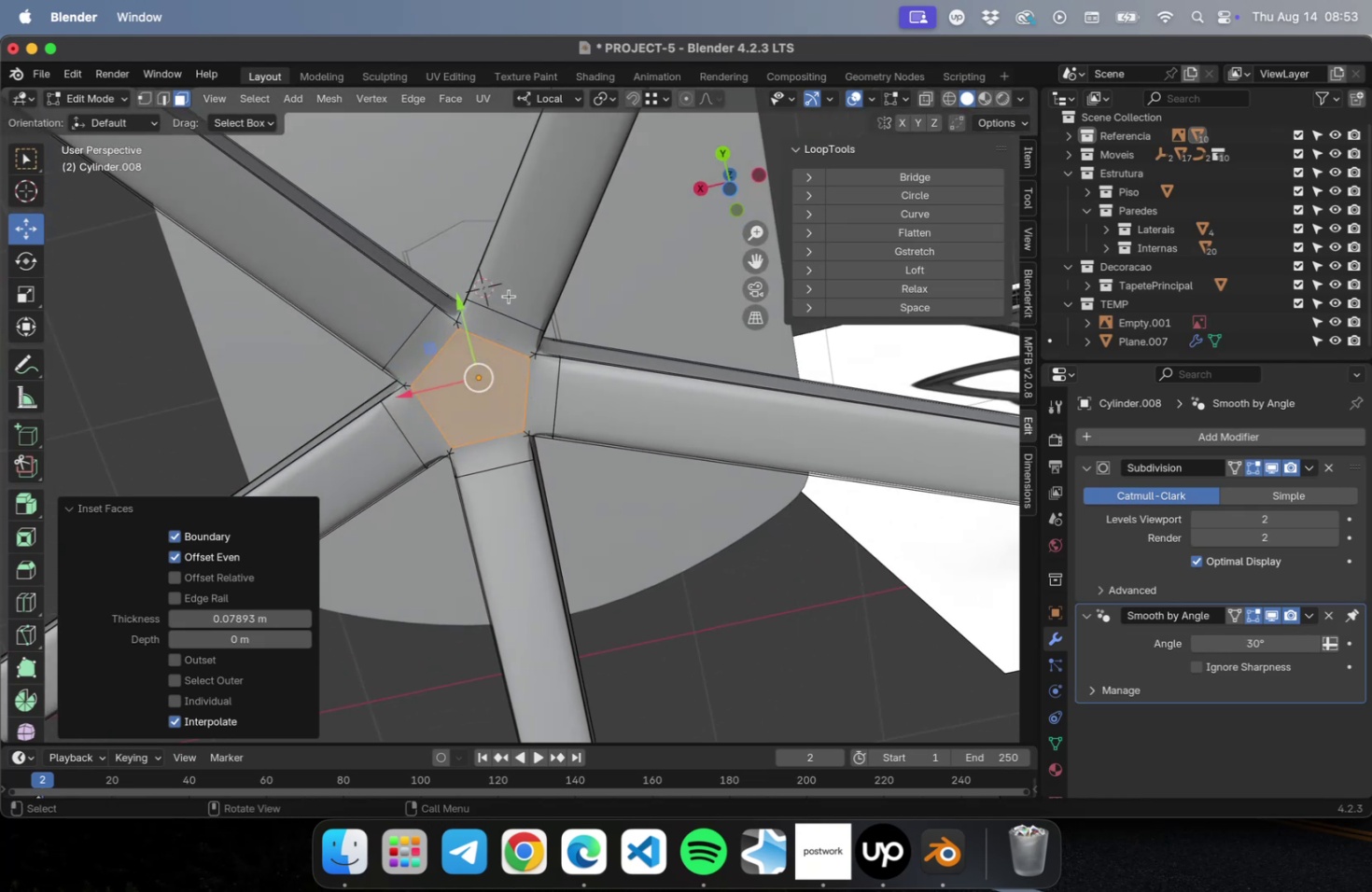 
wait(5.03)
 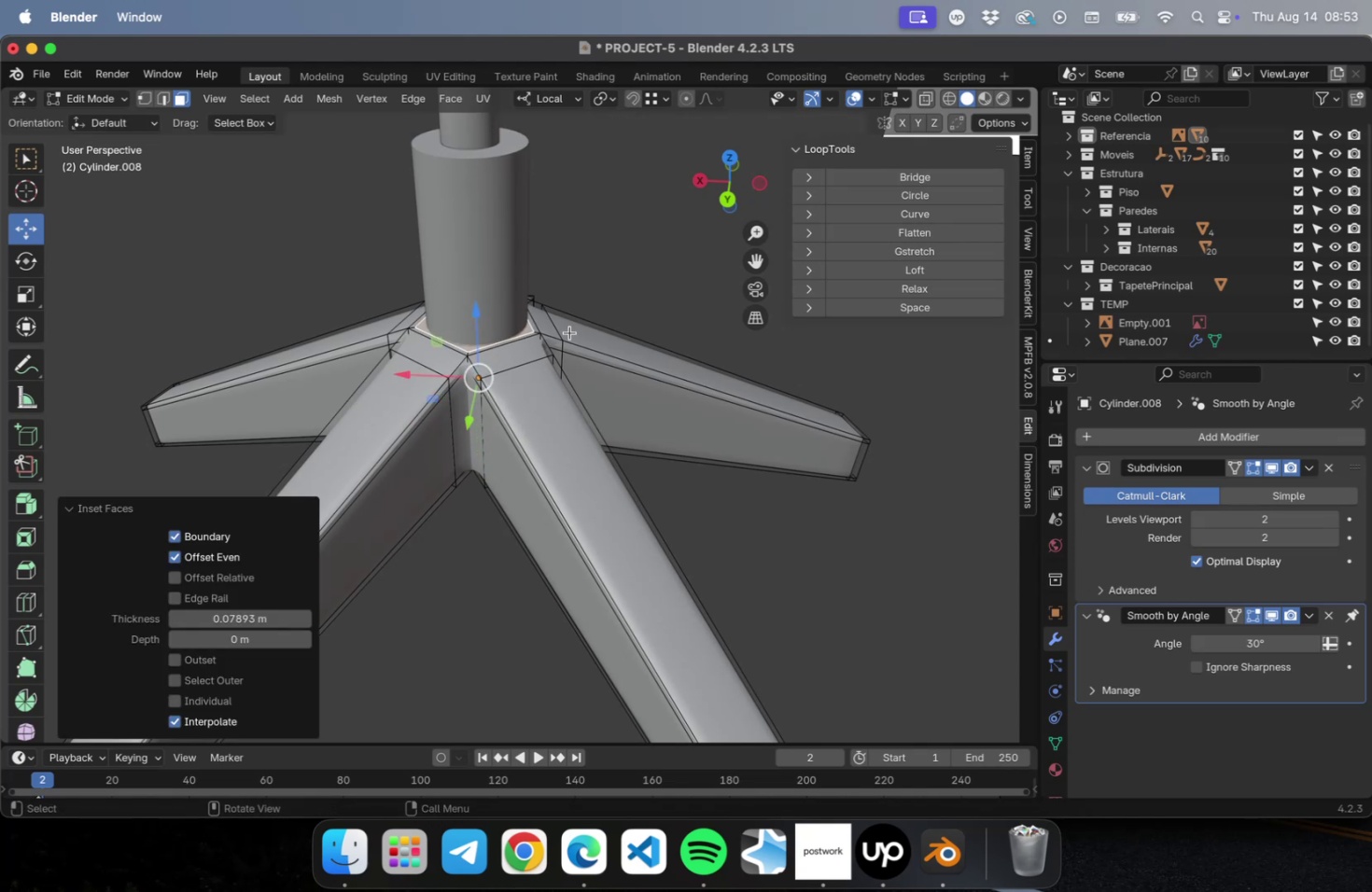 
right_click([506, 393])
 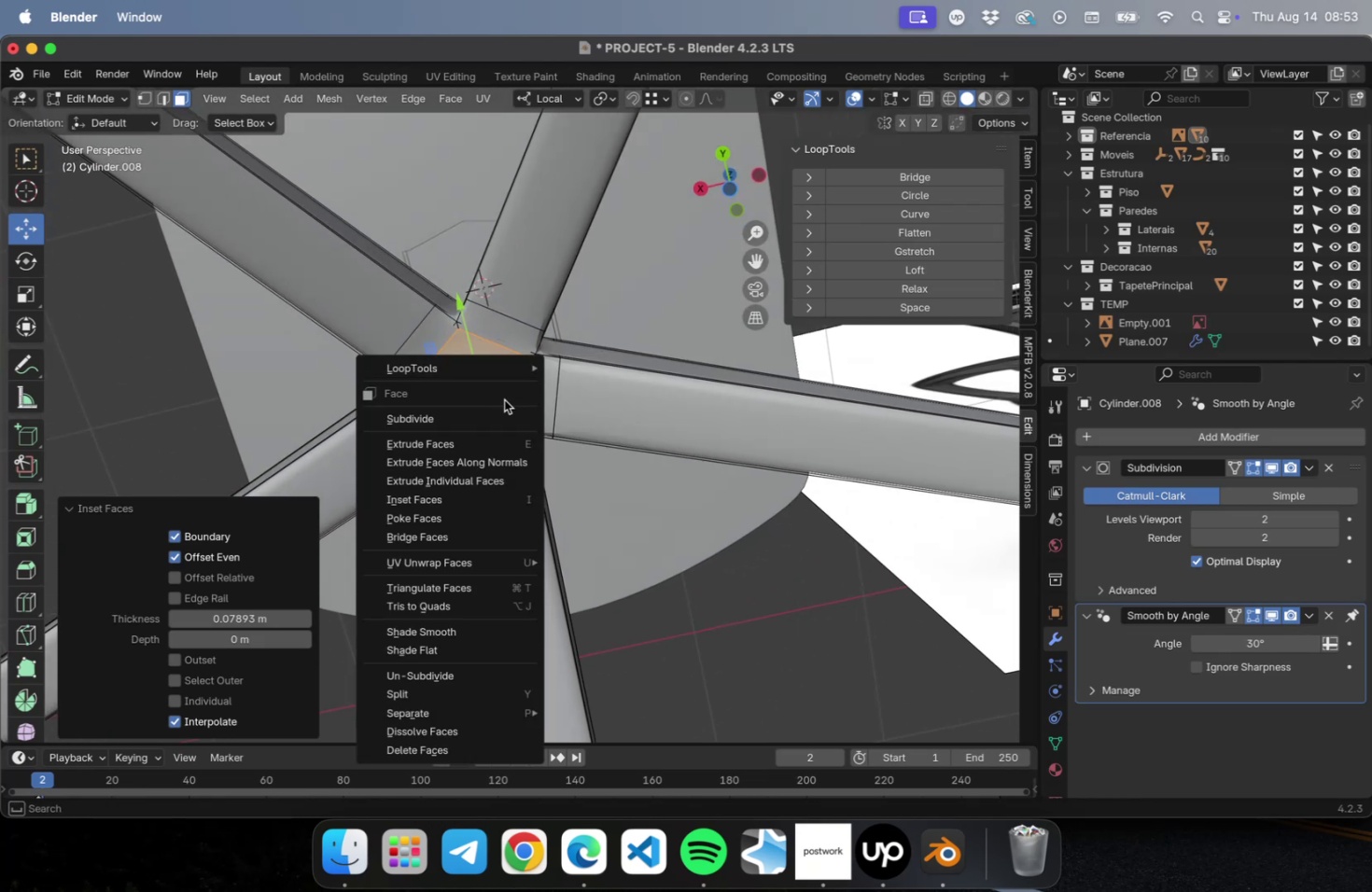 
mouse_move([494, 507])
 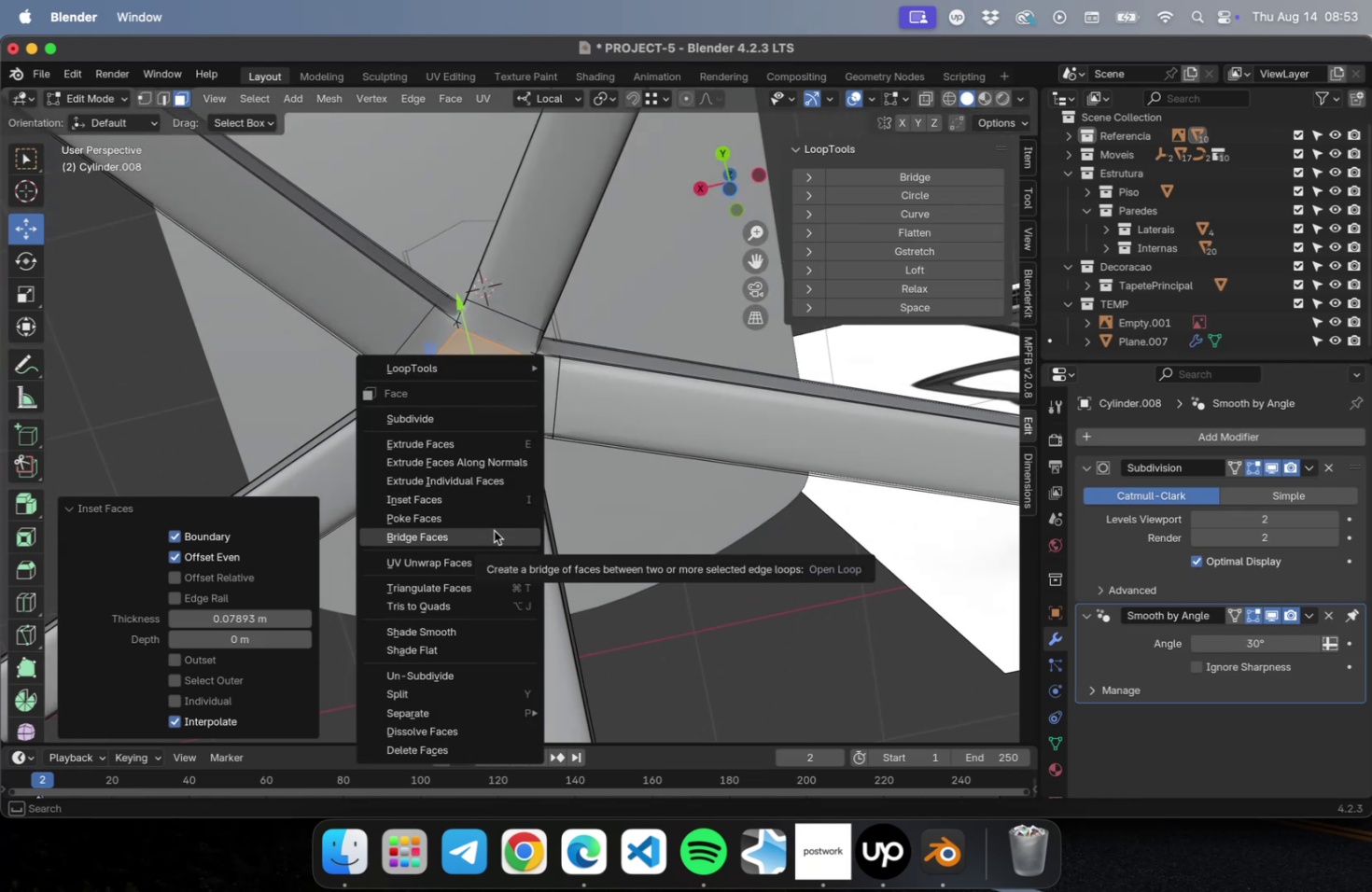 
left_click([494, 530])
 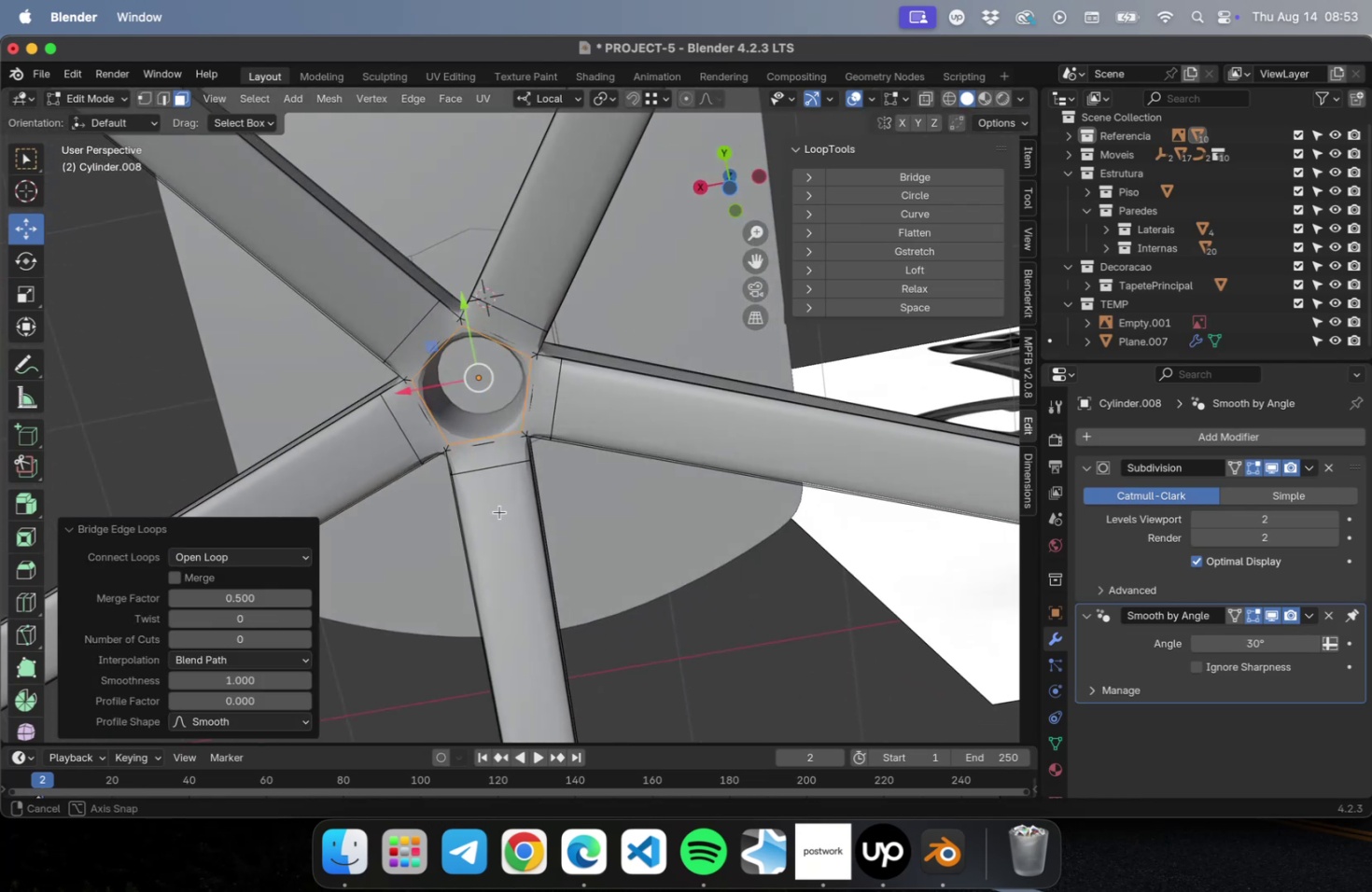 
scroll: coordinate [450, 411], scroll_direction: up, amount: 8.0
 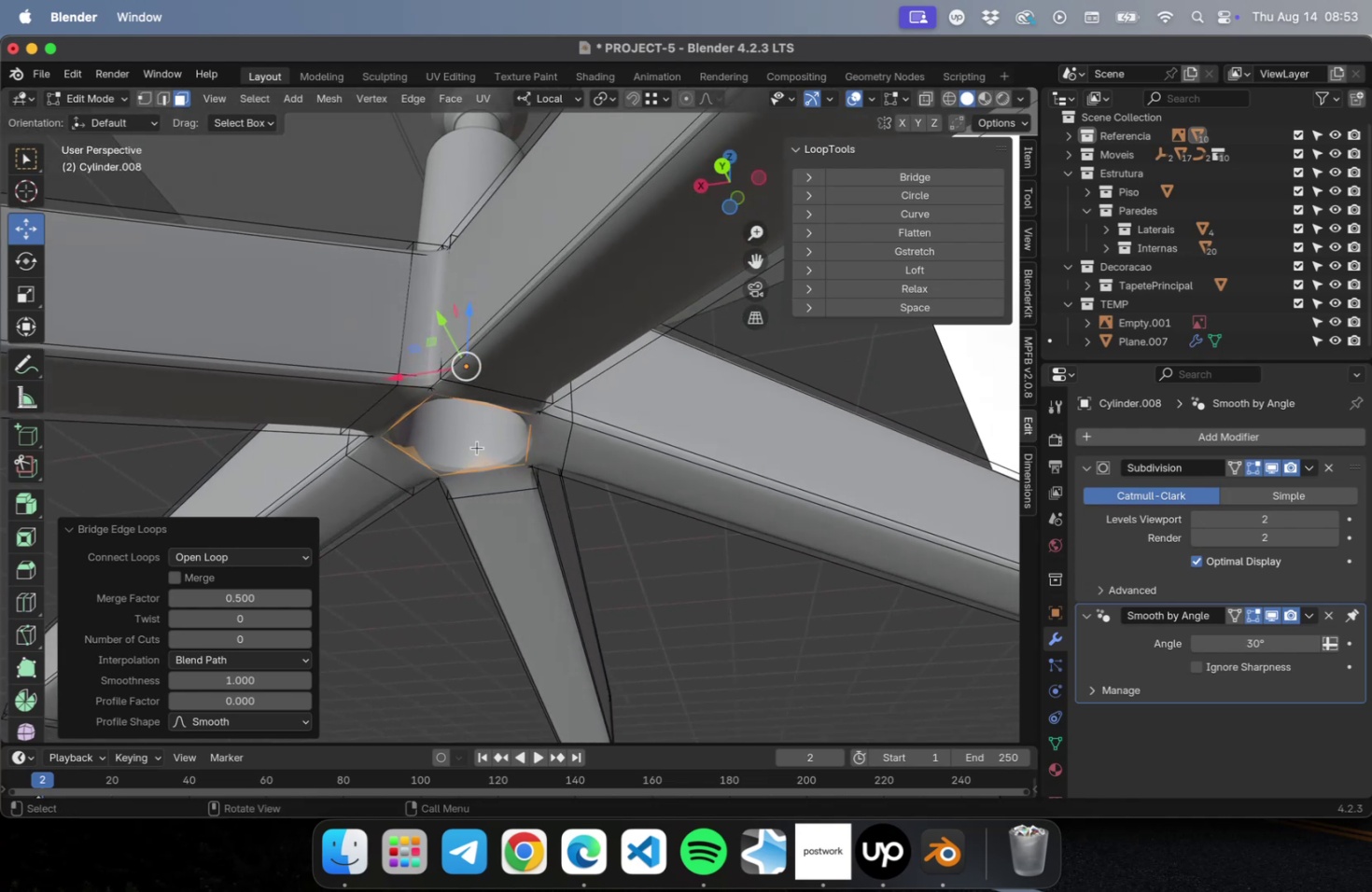 
key(2)
 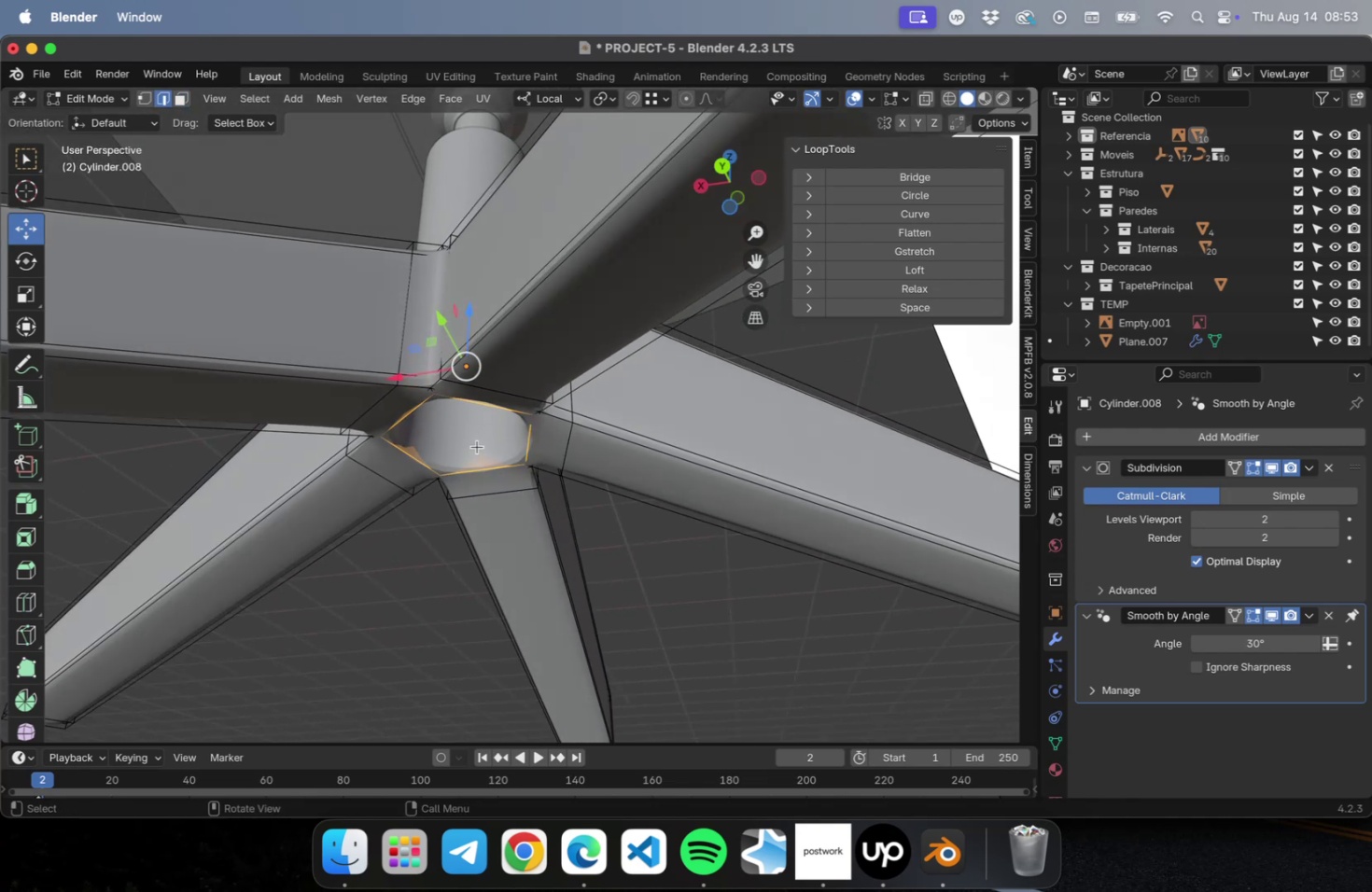 
key(Meta+R)
 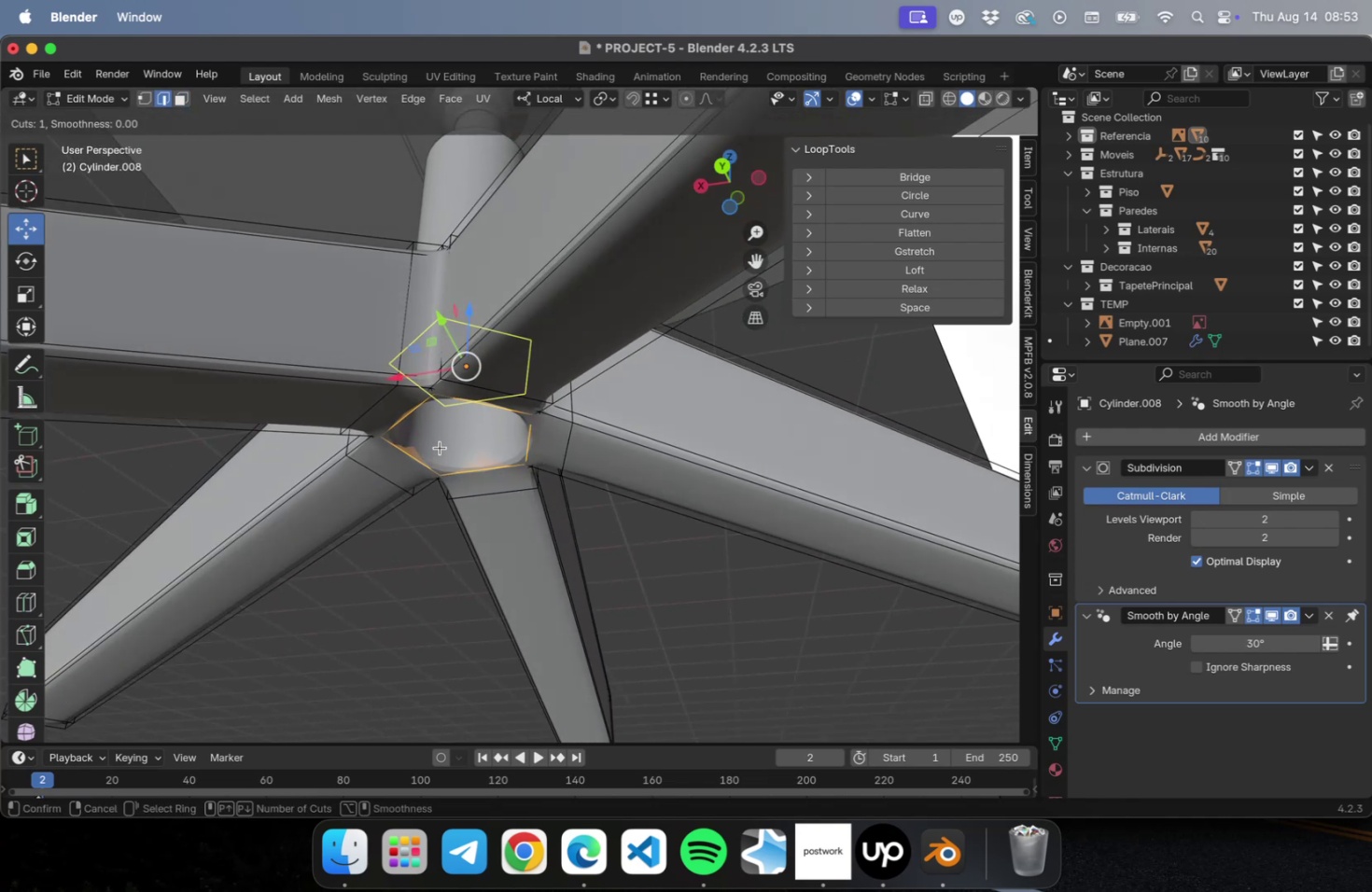 
left_click([442, 446])
 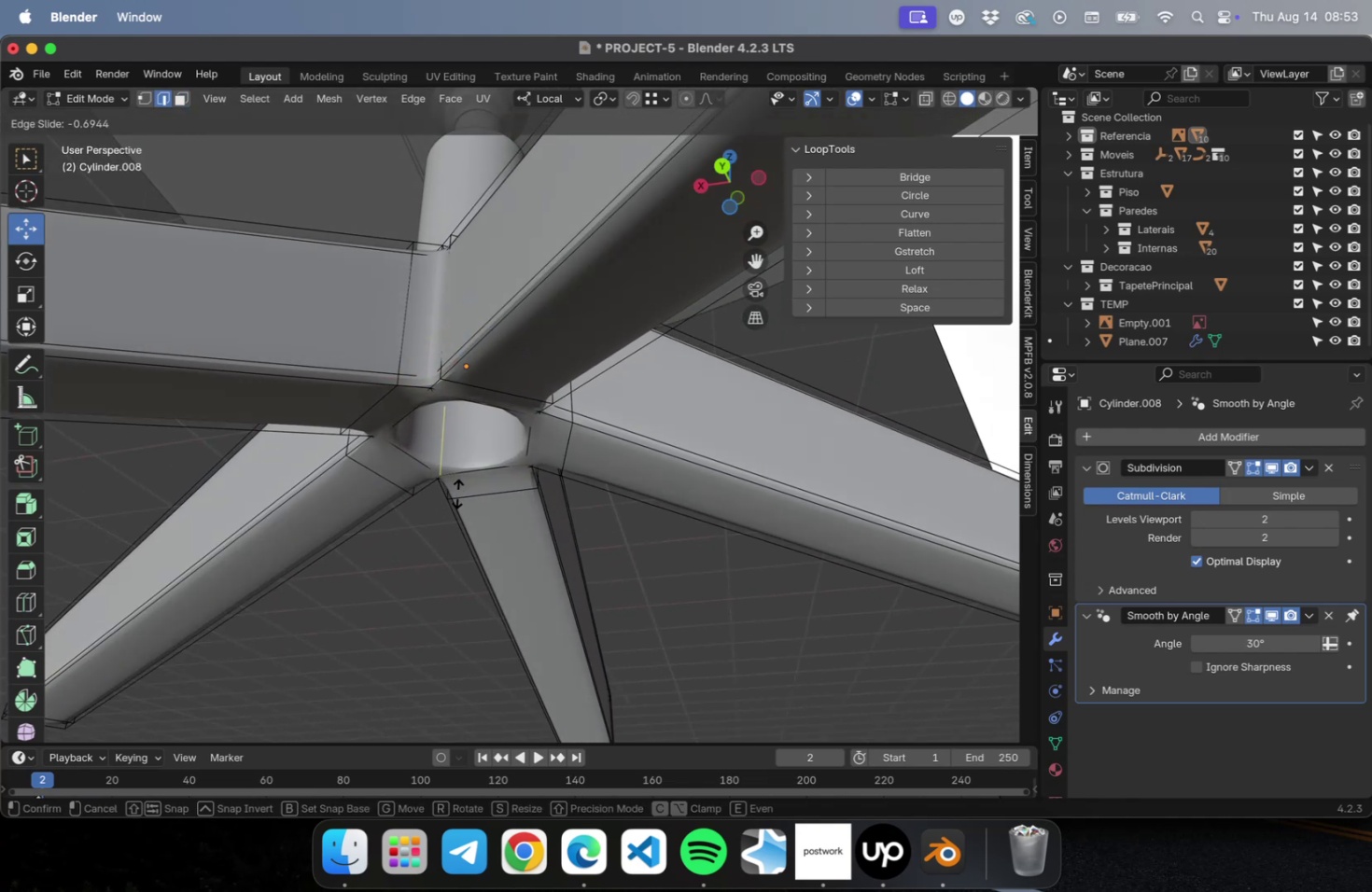 
left_click([458, 490])
 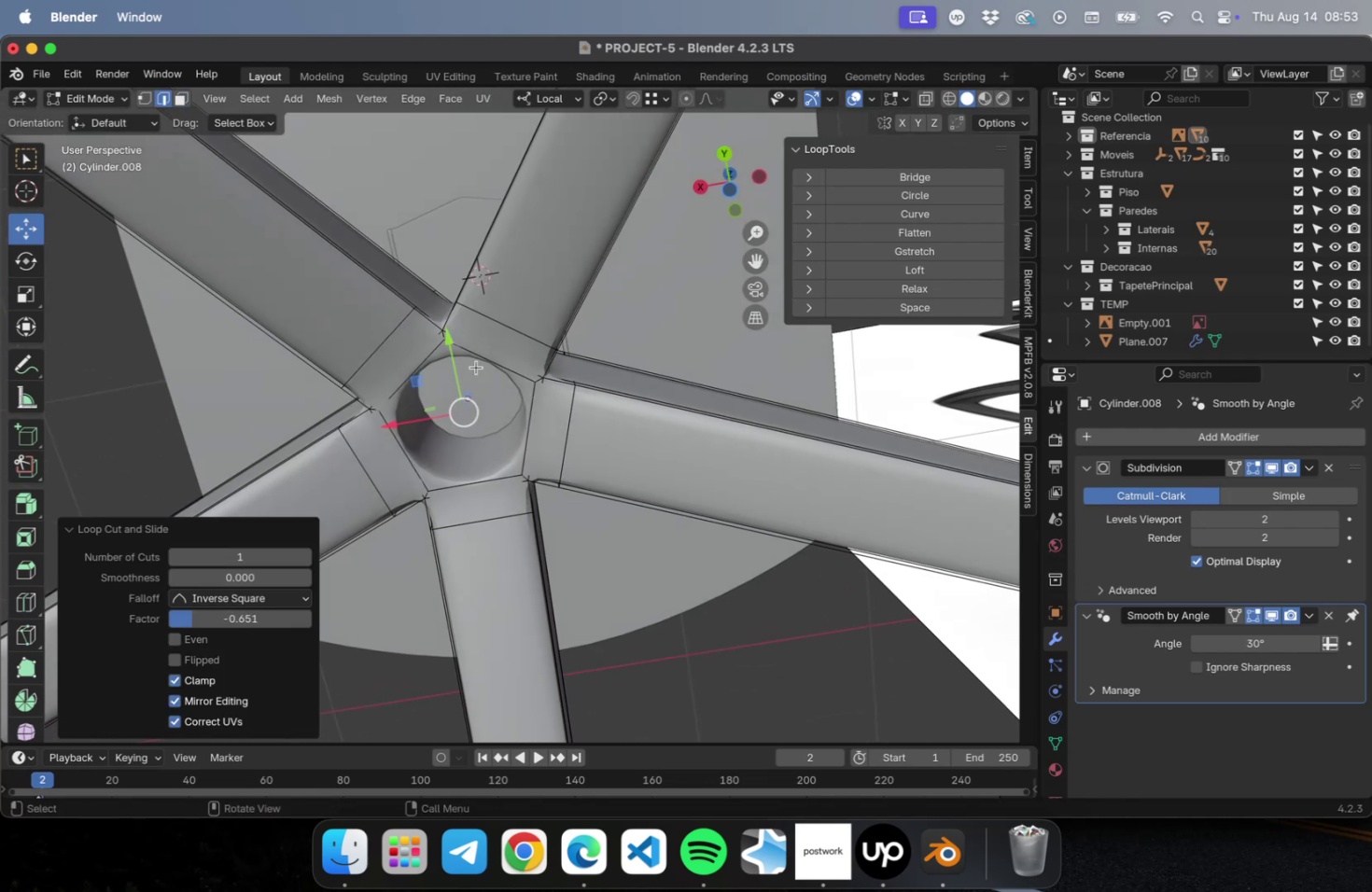 
key(Meta+R)
 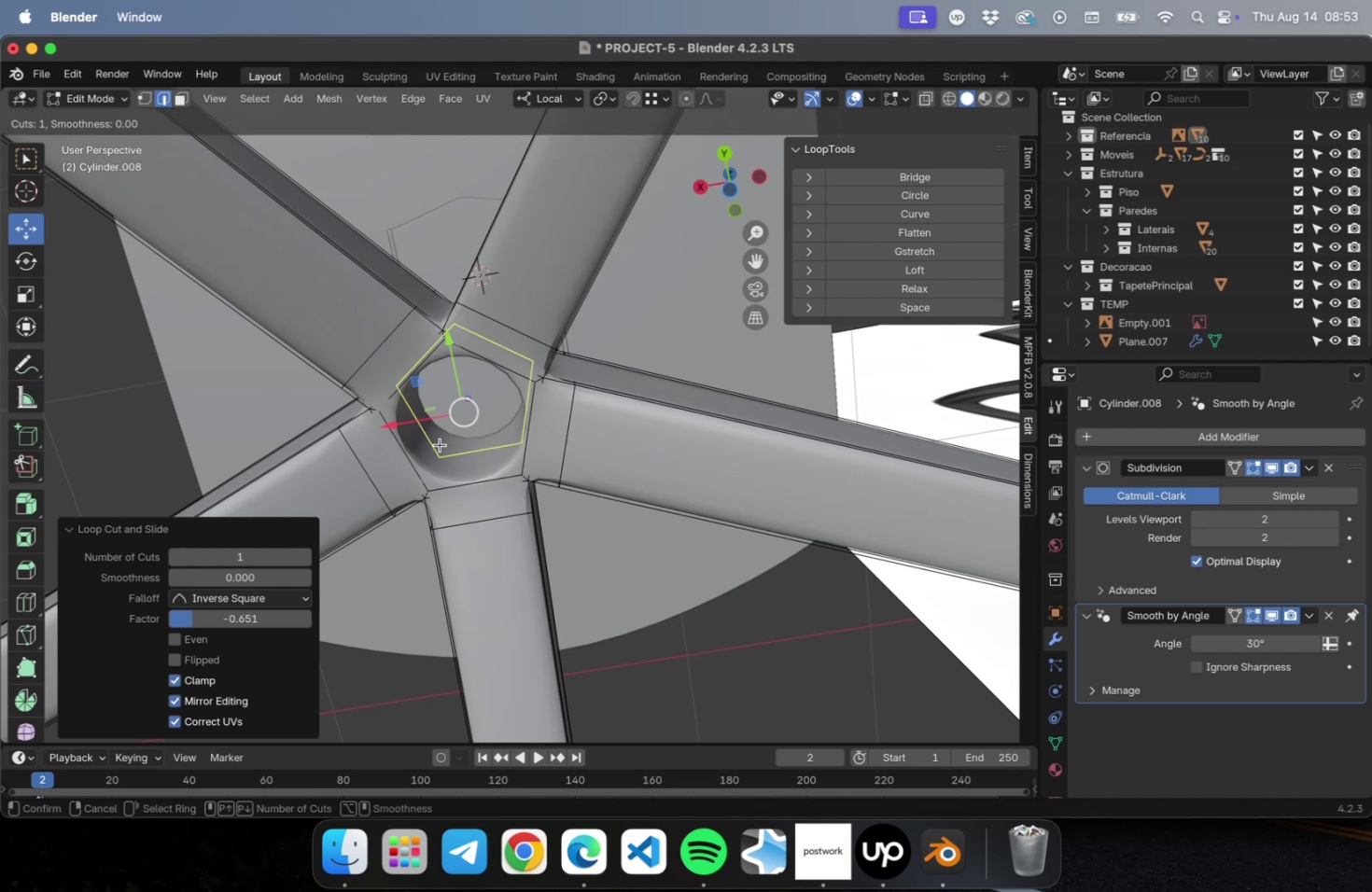 
left_click([439, 444])
 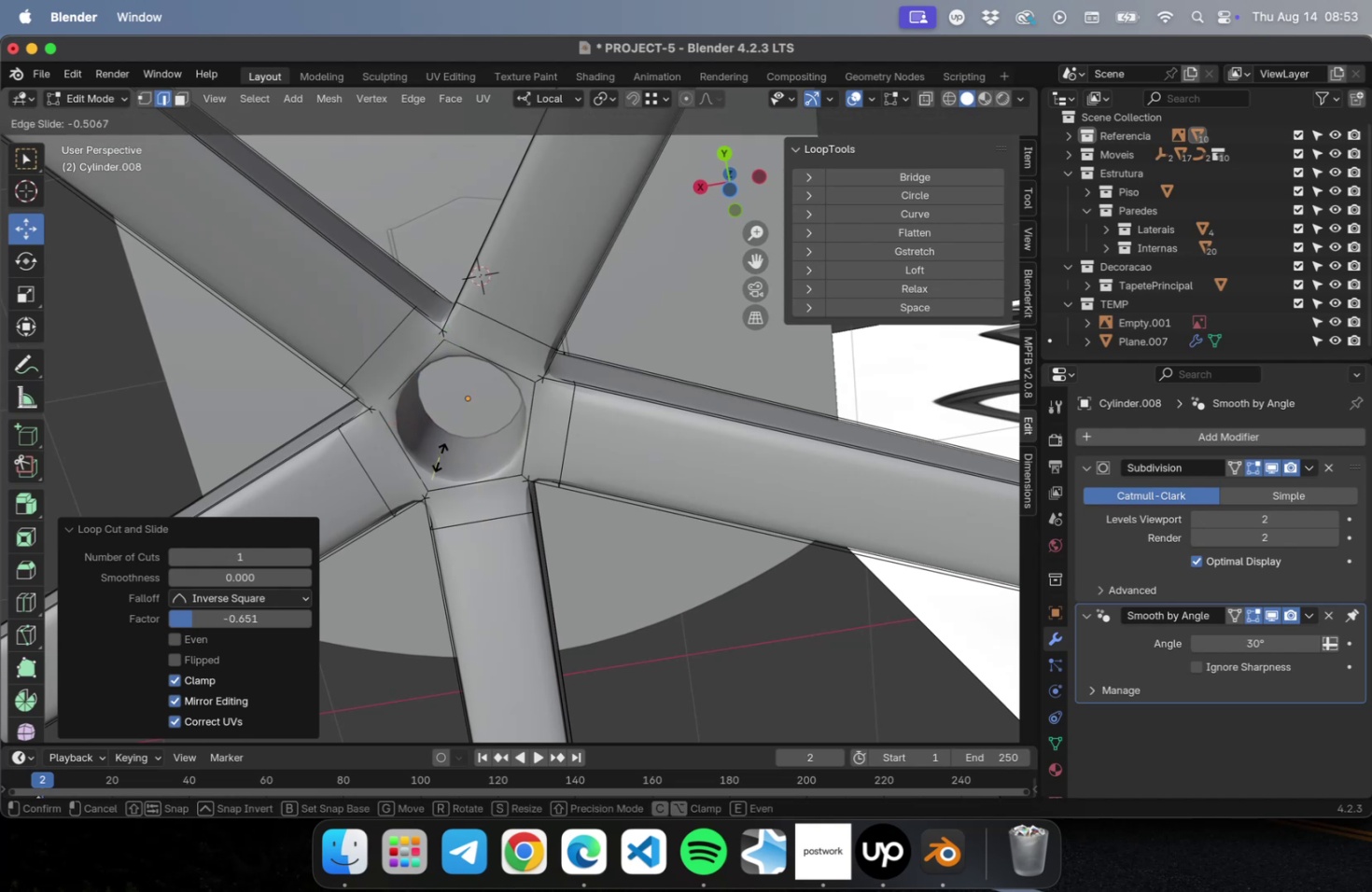 
left_click([441, 444])
 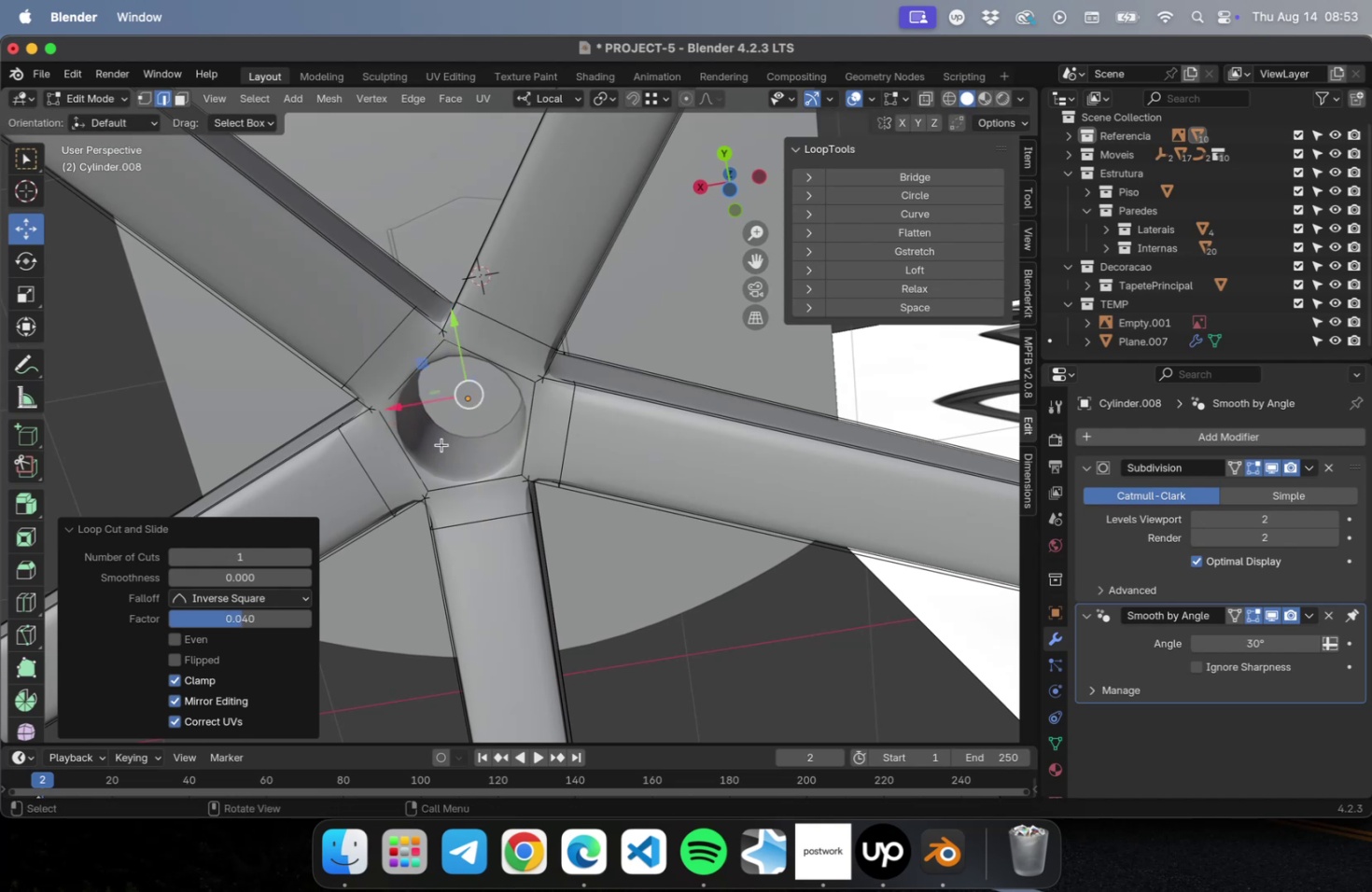 
key(NumLock)
 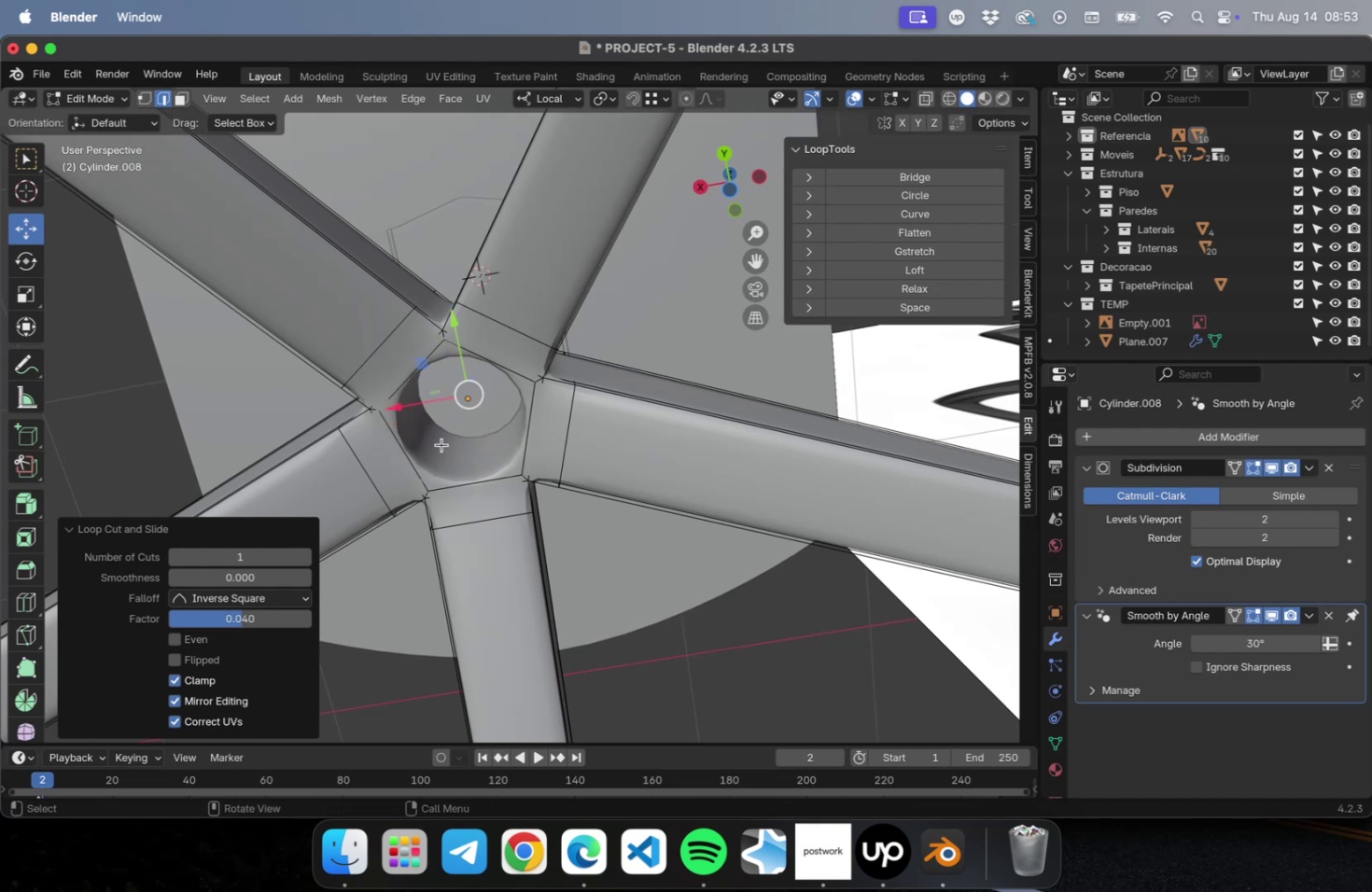 
key(Numpad3)
 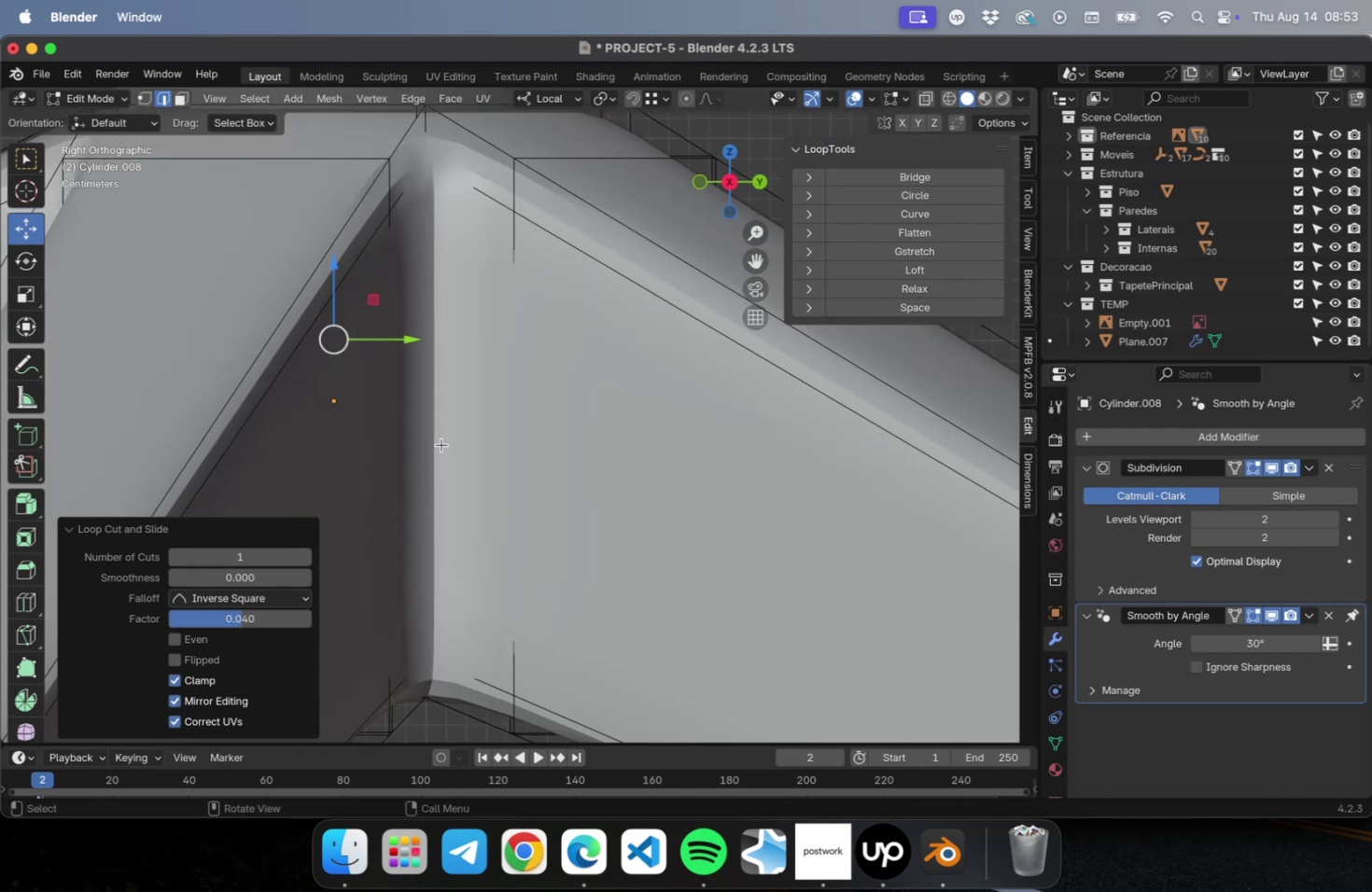 
scroll: coordinate [540, 404], scroll_direction: down, amount: 31.0
 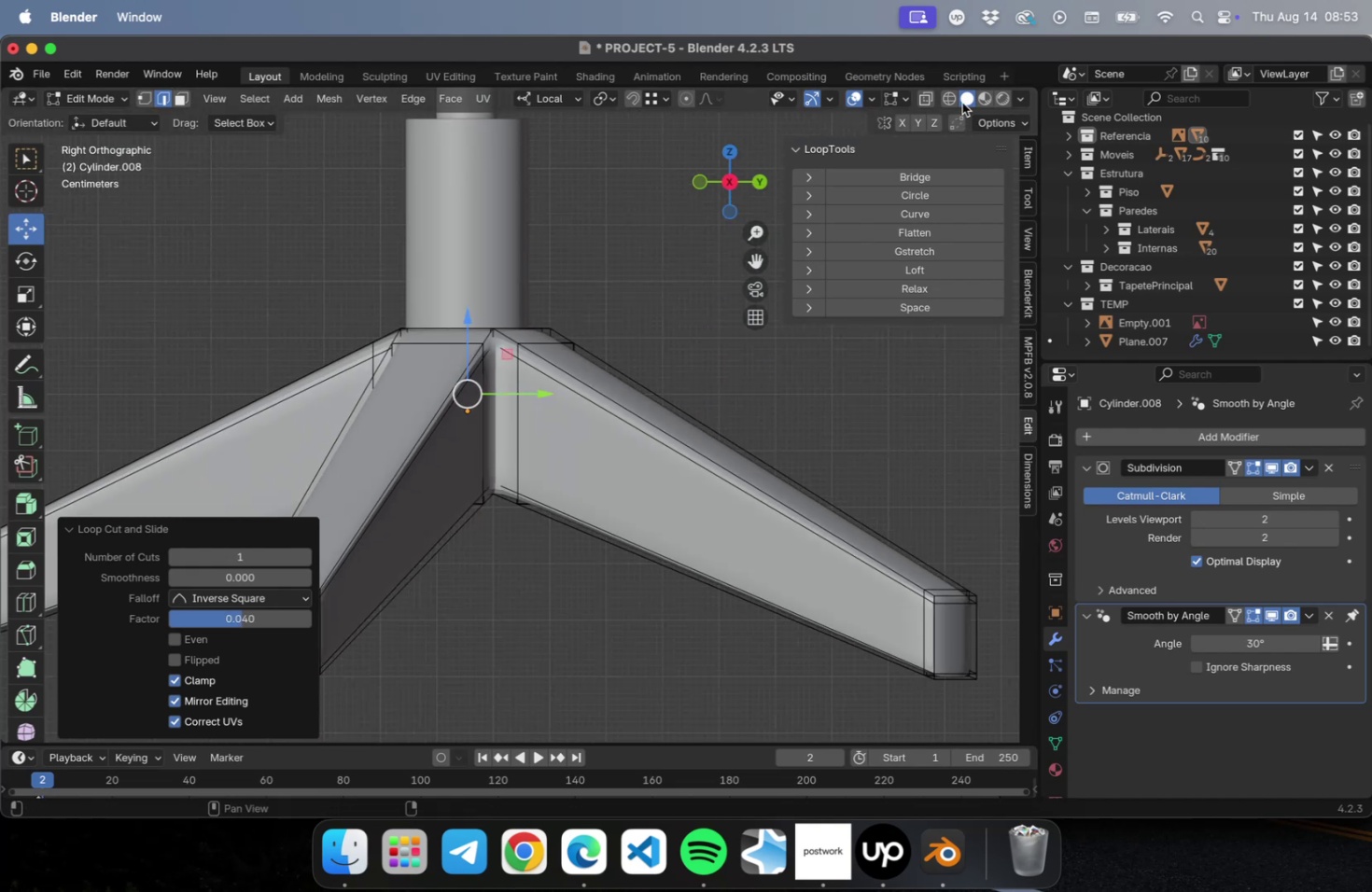 
left_click([944, 101])
 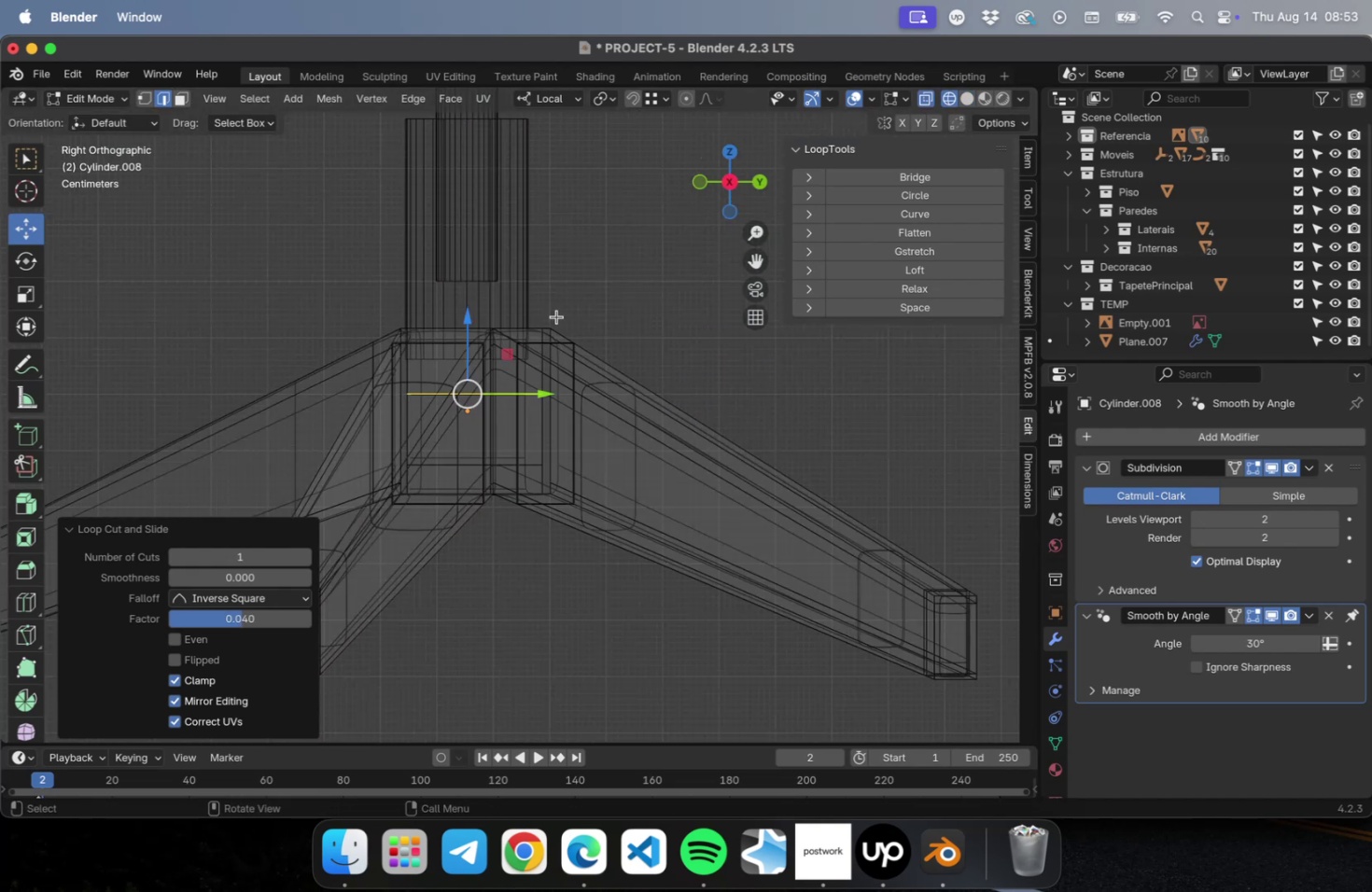 
scroll: coordinate [523, 328], scroll_direction: up, amount: 9.0
 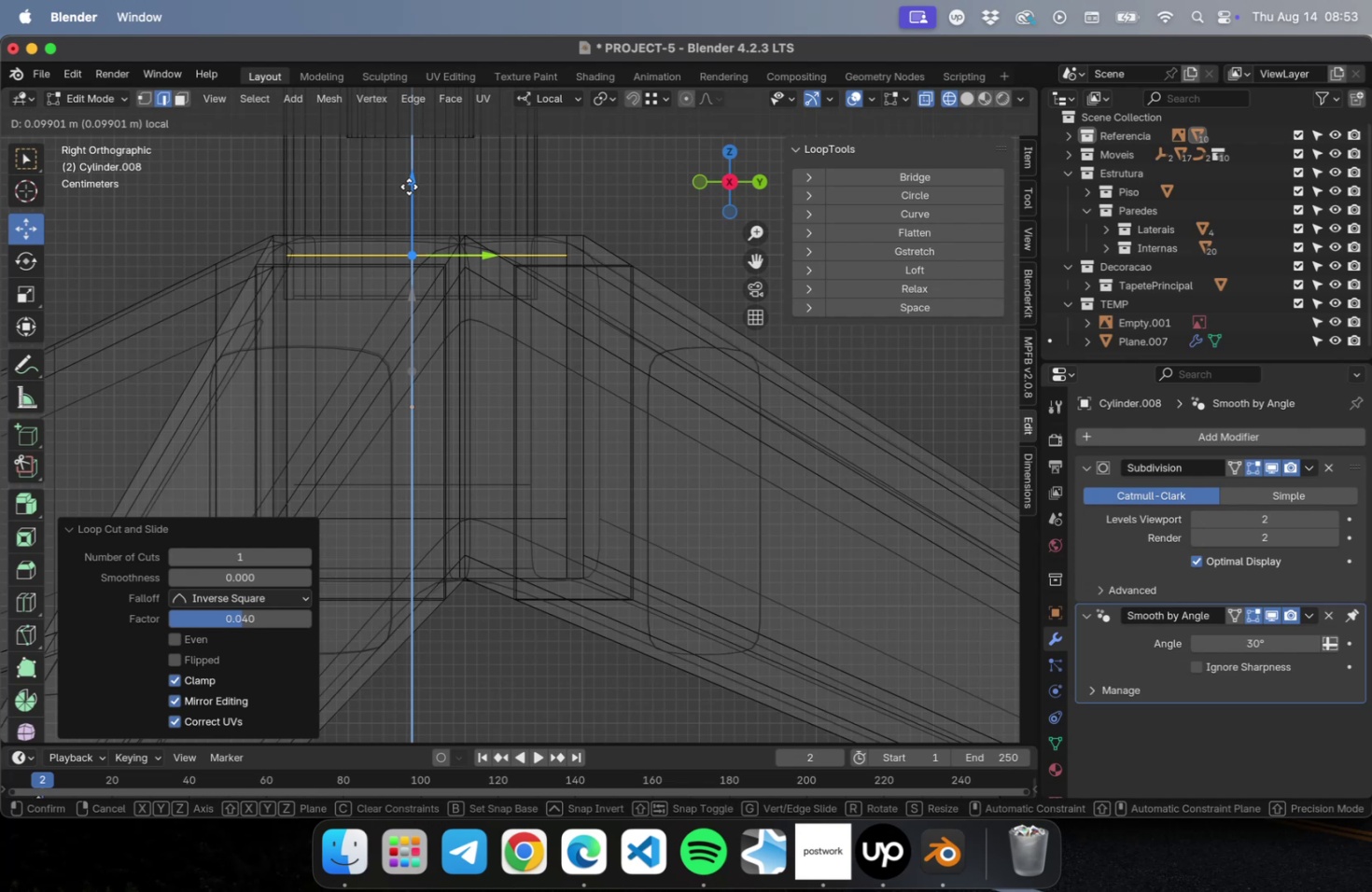 
scroll: coordinate [491, 351], scroll_direction: down, amount: 22.0
 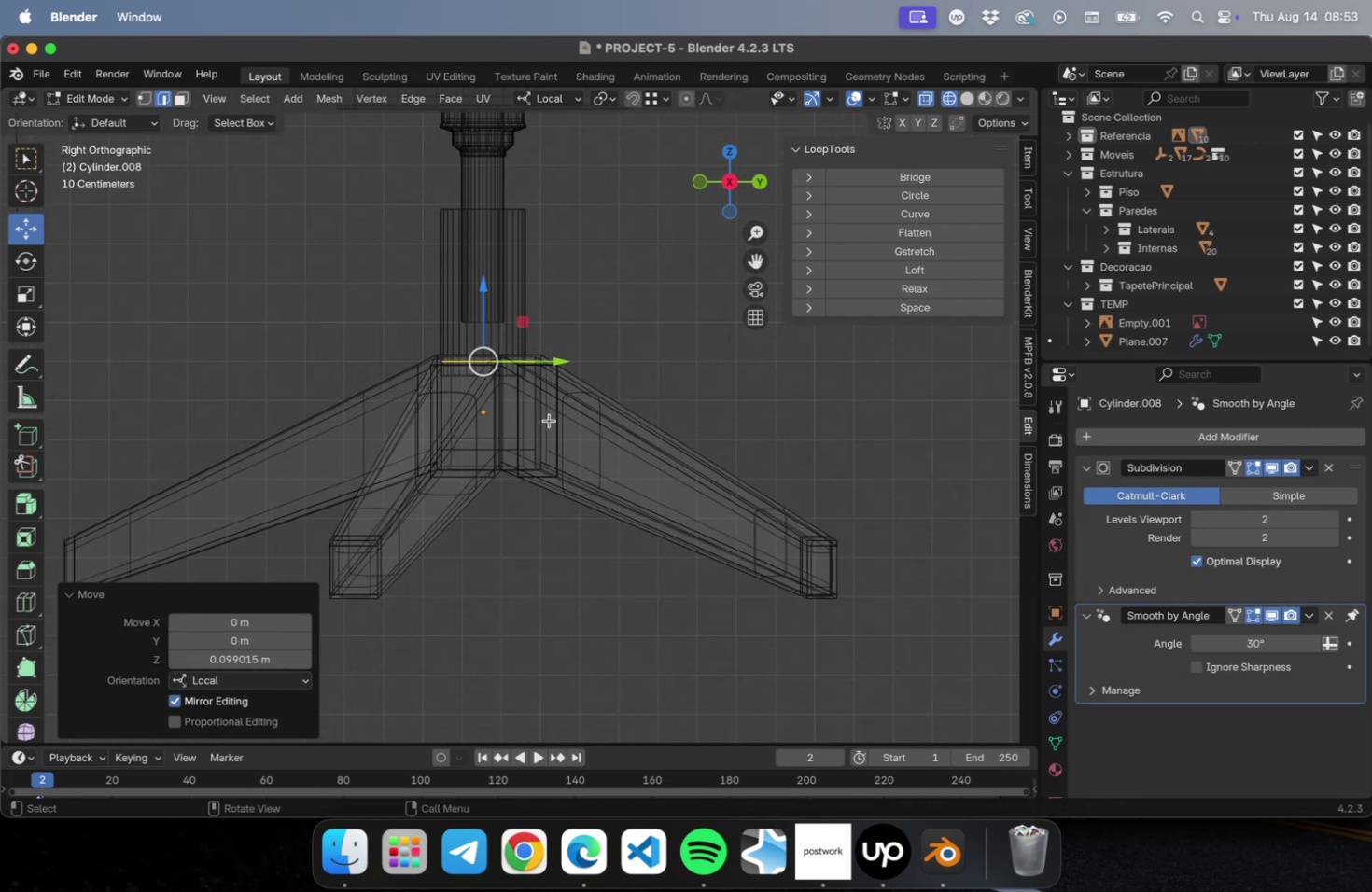 
key(Tab)
 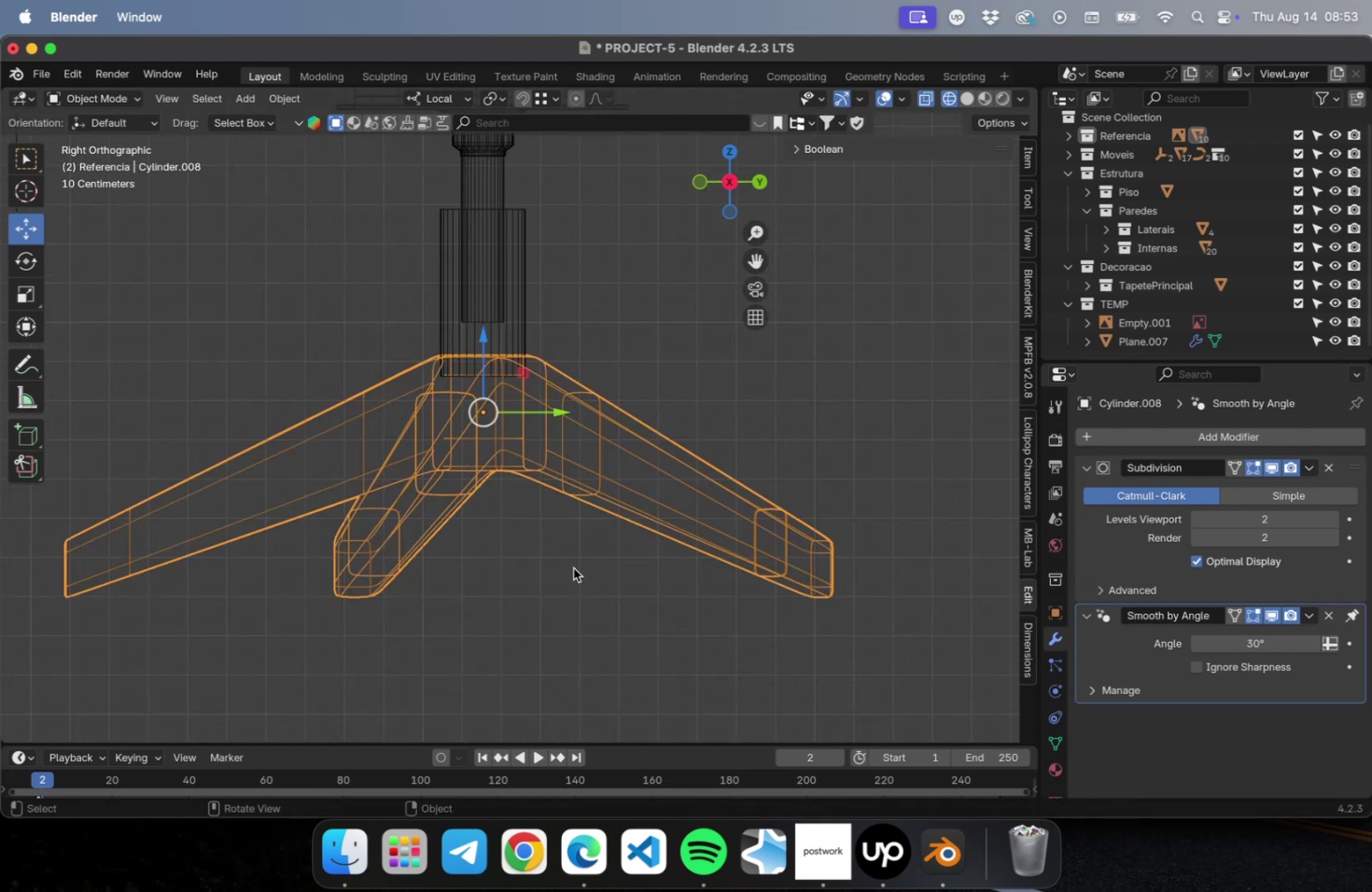 
left_click([572, 568])
 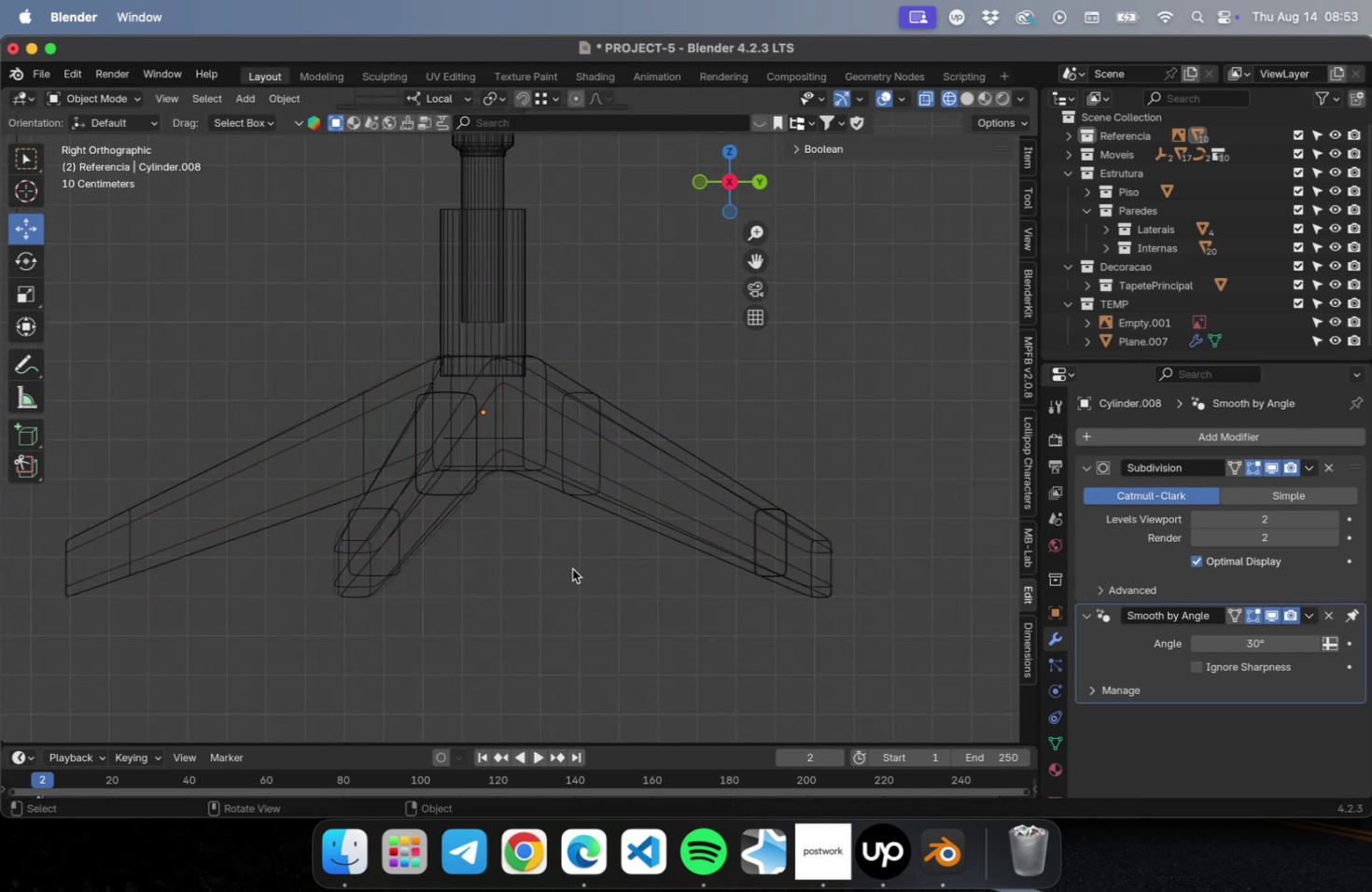 
key(Meta+S)
 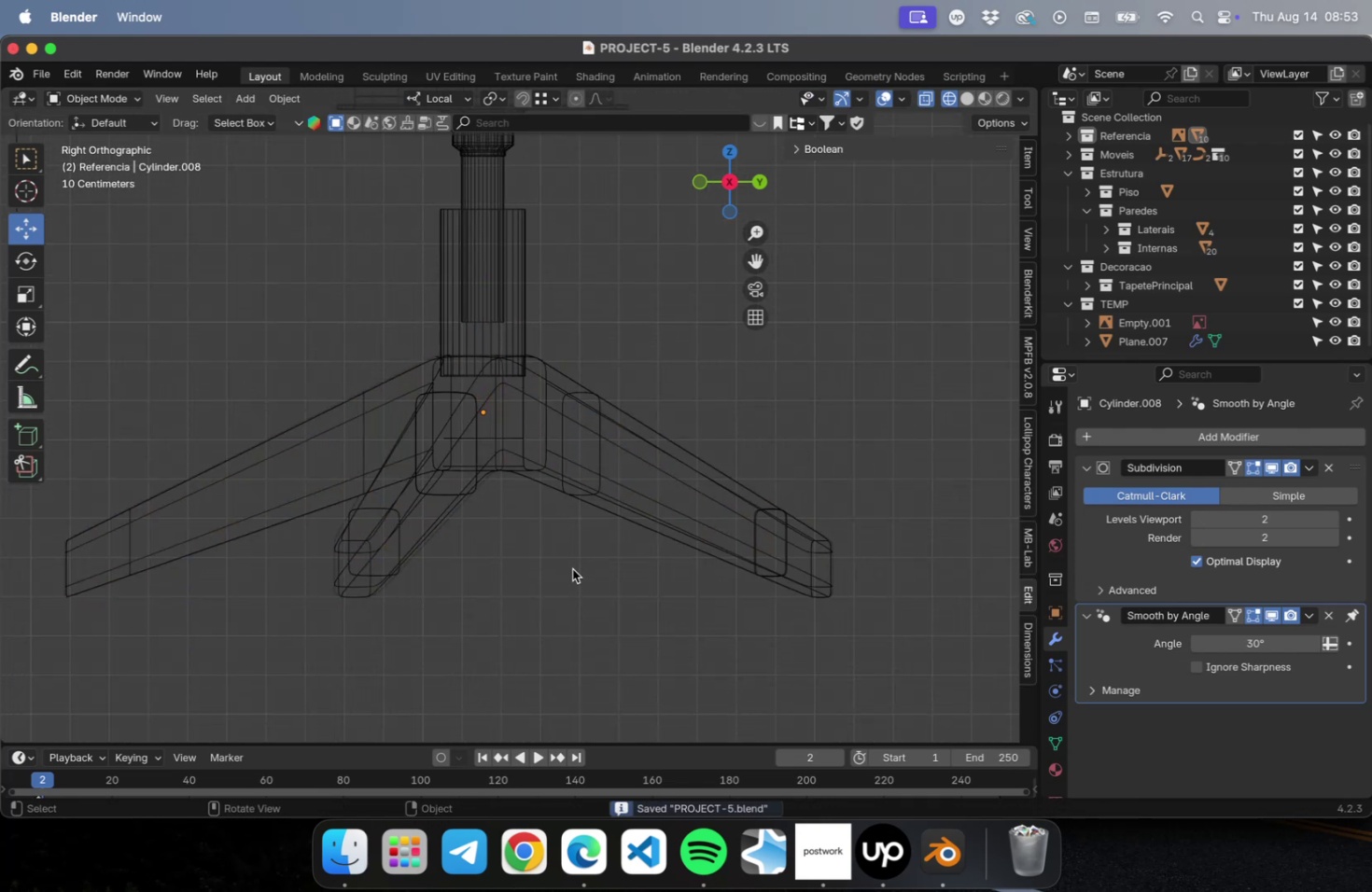 
scroll: coordinate [565, 556], scroll_direction: down, amount: 14.0
 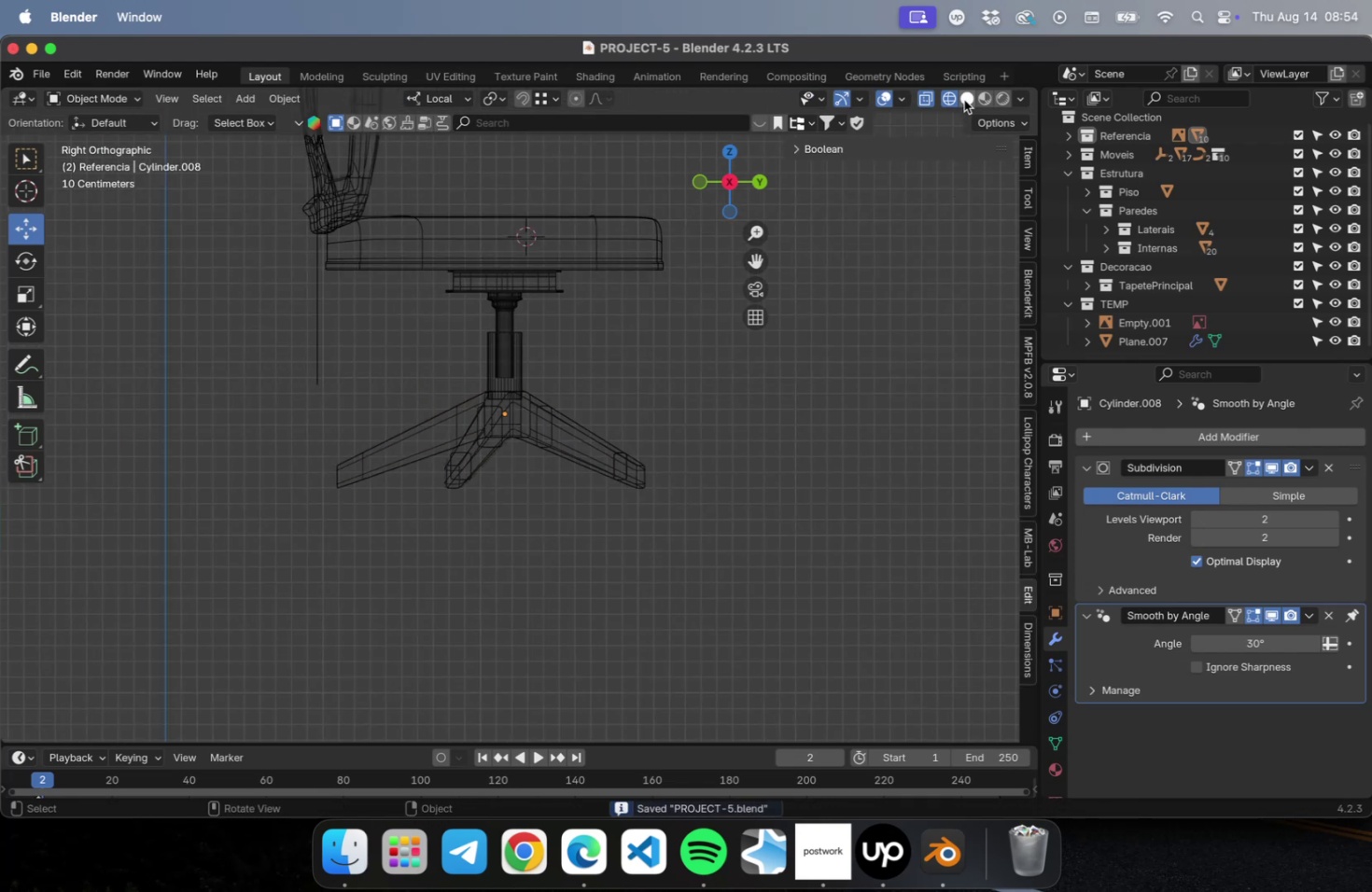 
scroll: coordinate [534, 396], scroll_direction: up, amount: 9.0
 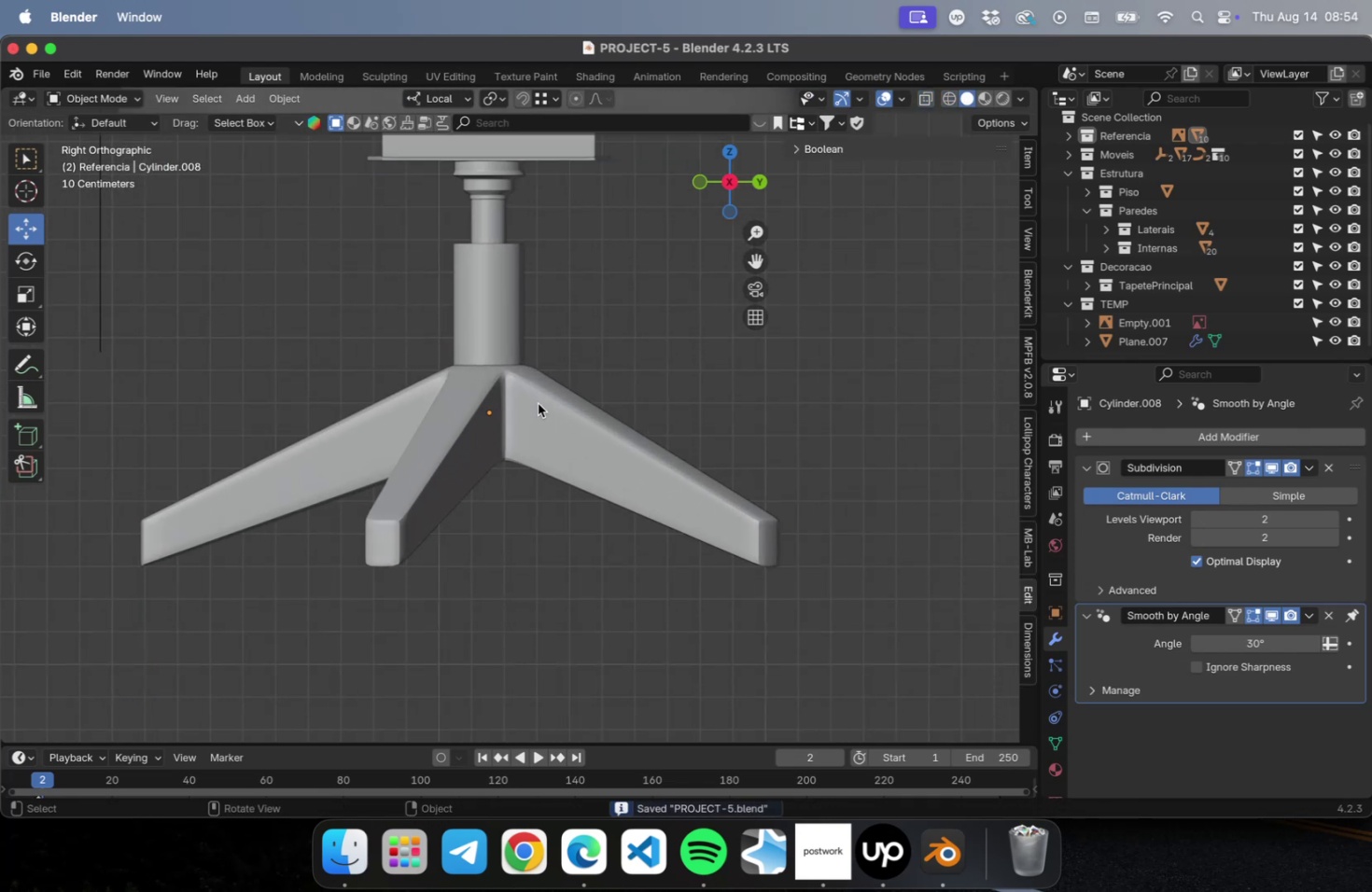 
left_click([538, 403])
 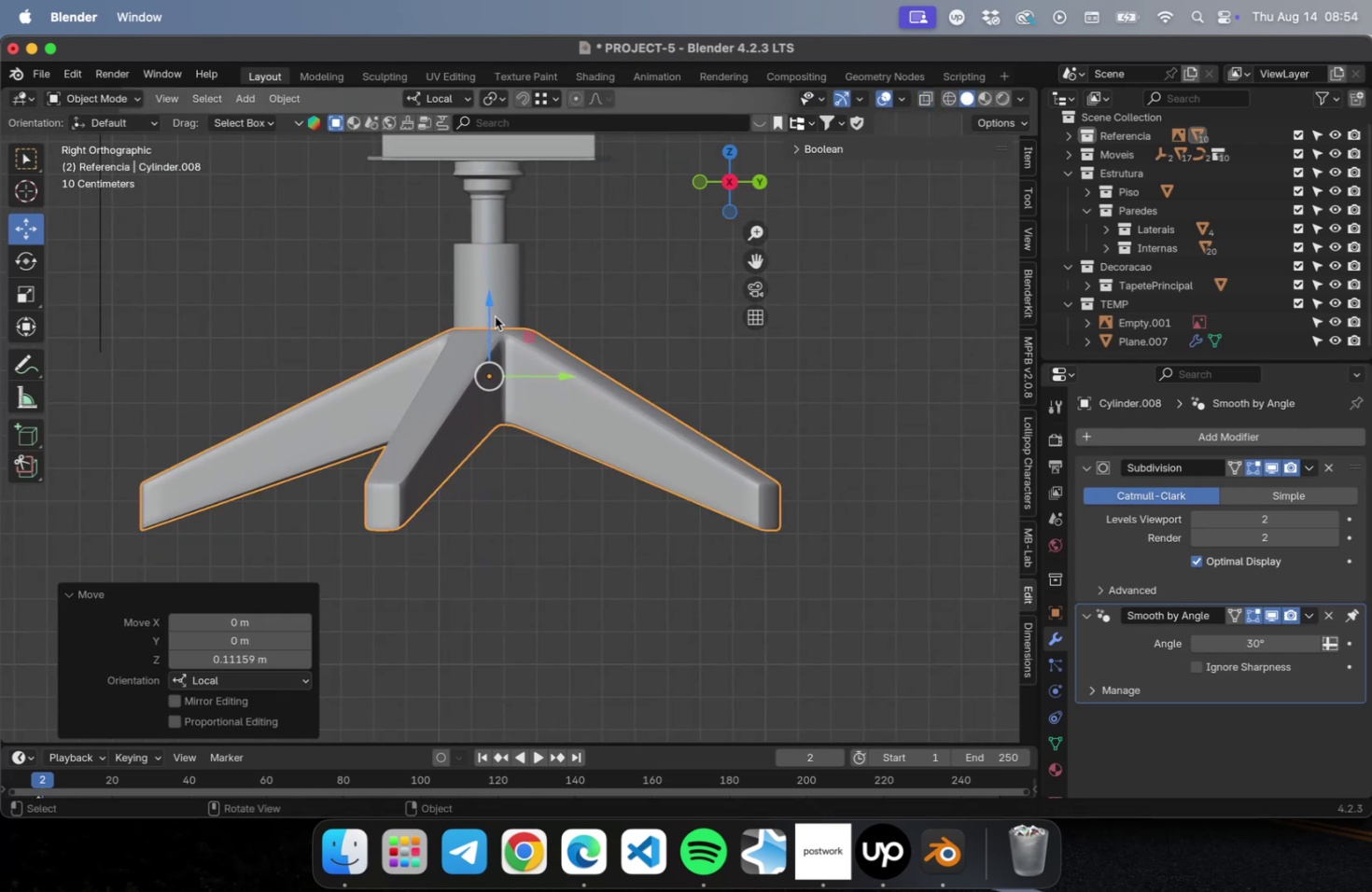 
scroll: coordinate [670, 552], scroll_direction: down, amount: 10.0
 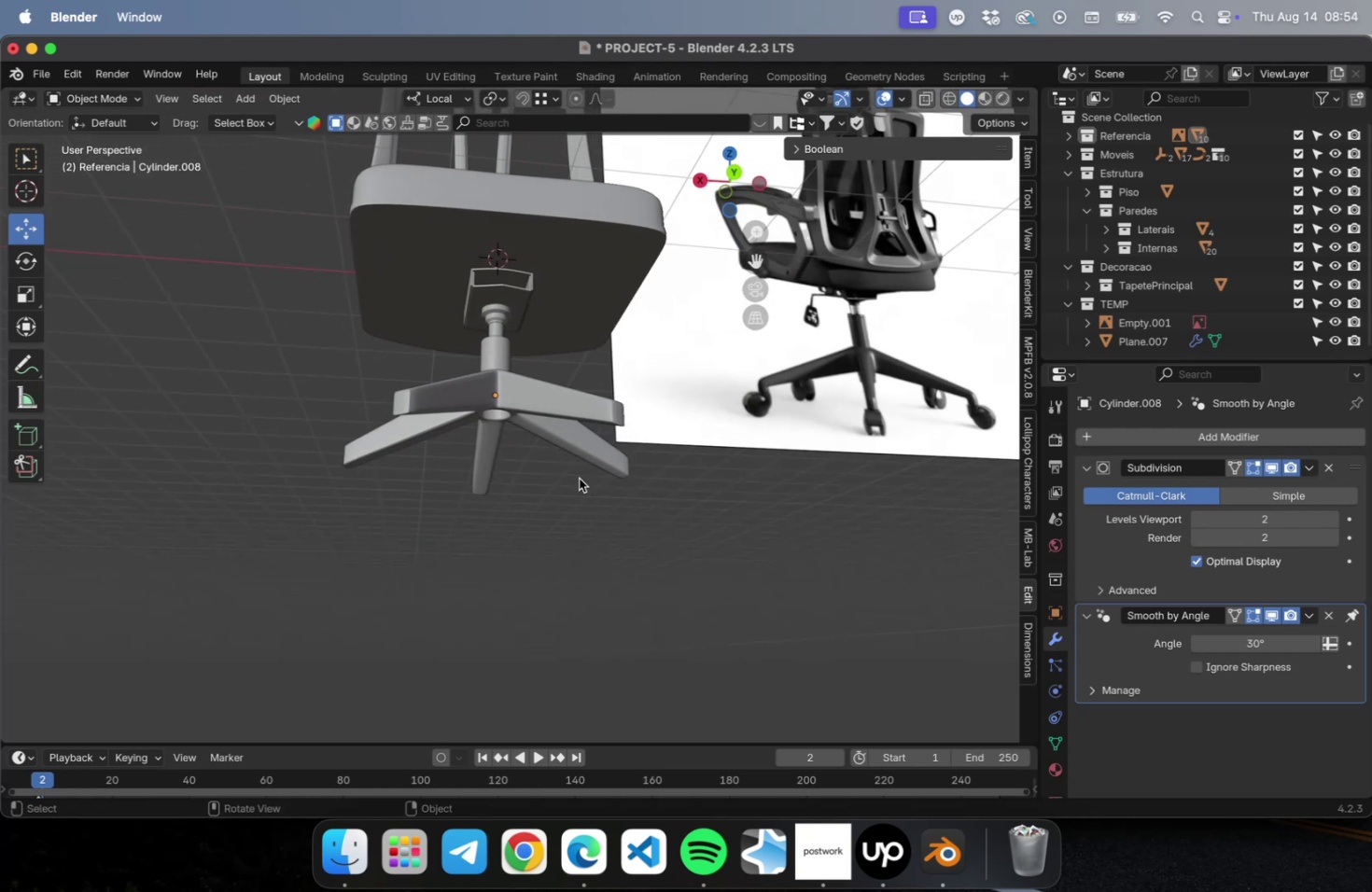 
key(Meta+CommandLeft)
 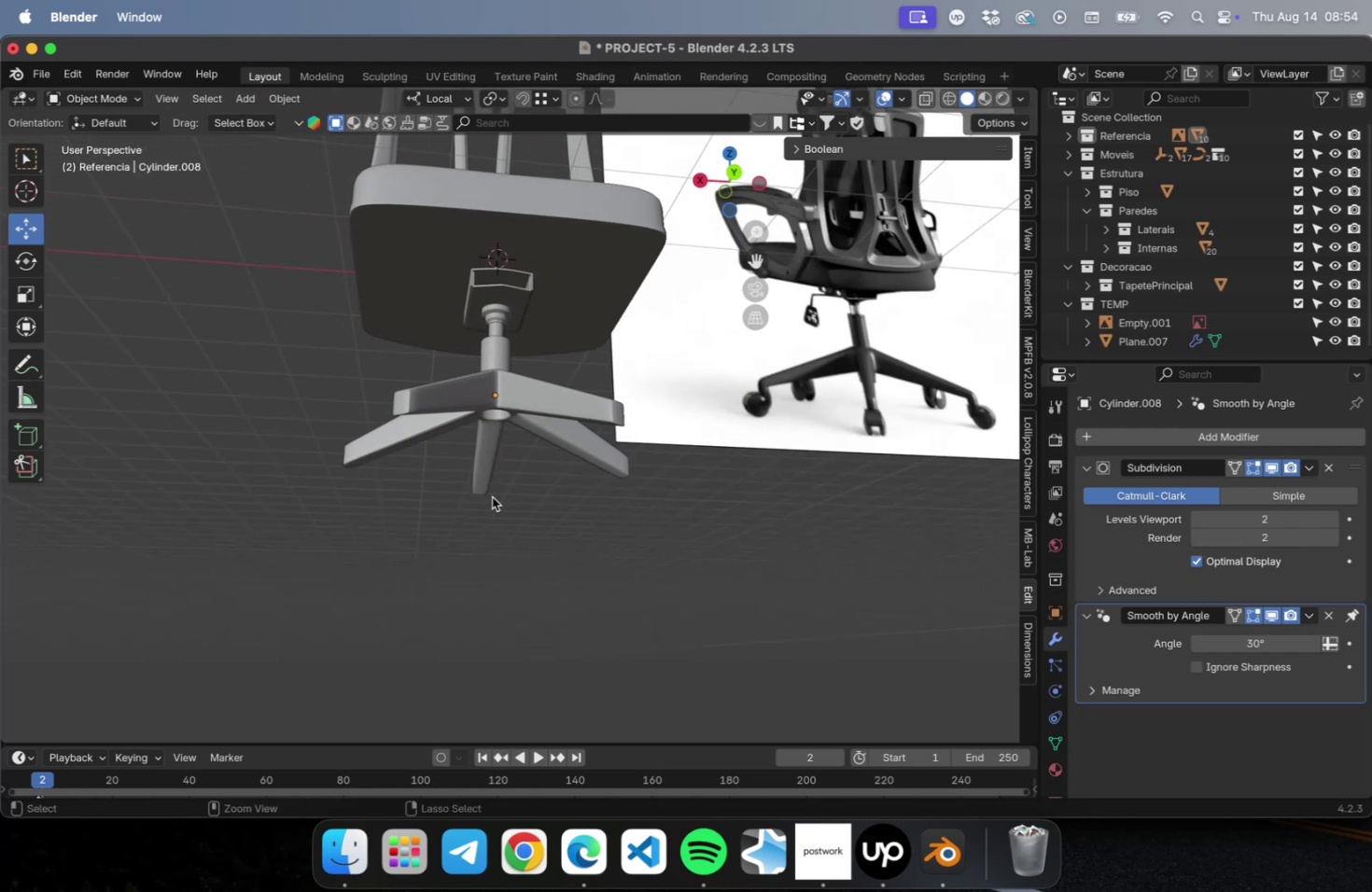 
key(Meta+S)
 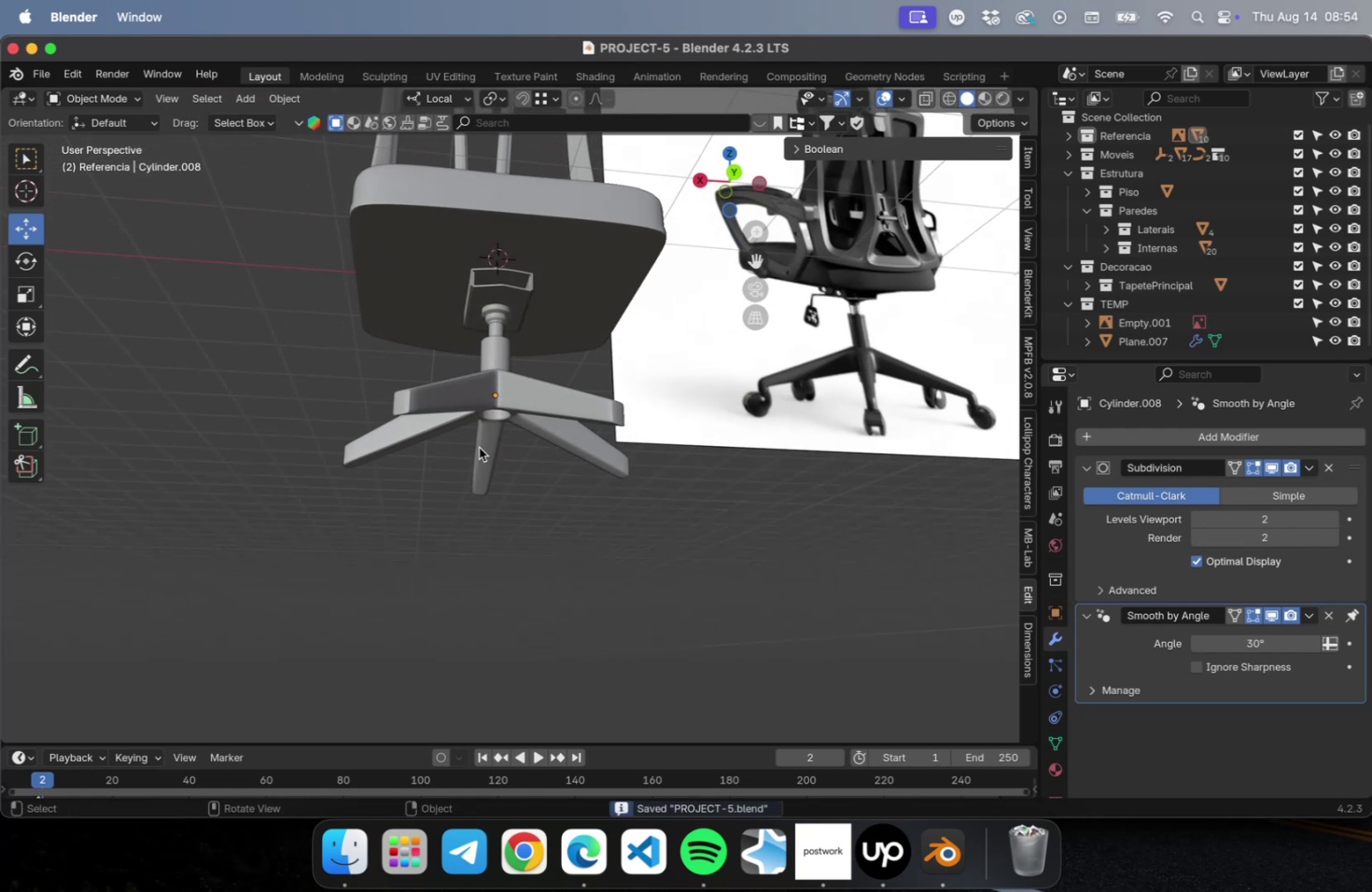 
scroll: coordinate [480, 442], scroll_direction: down, amount: 4.0
 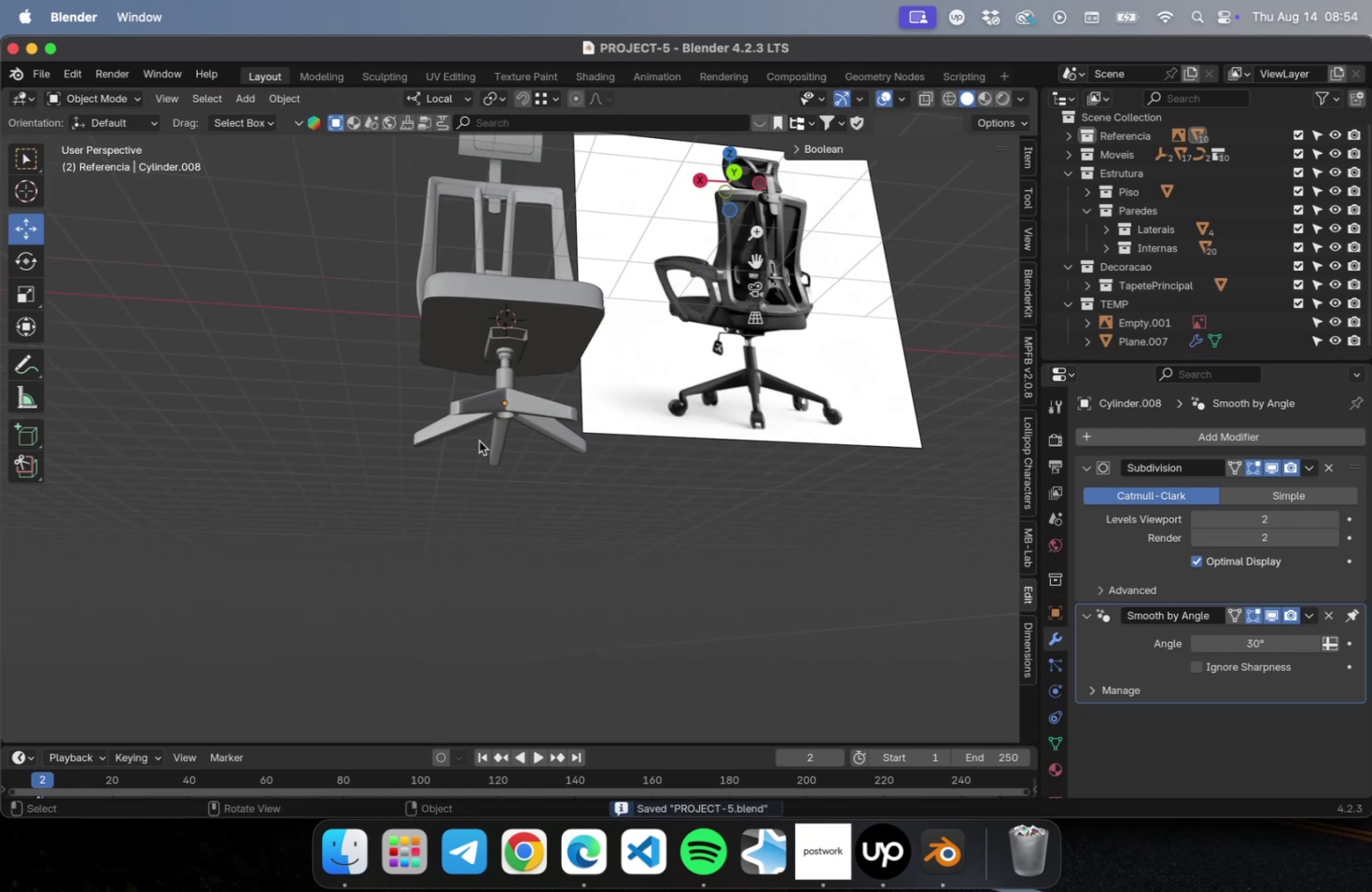 
hold_key(key=ShiftLeft, duration=0.57)
 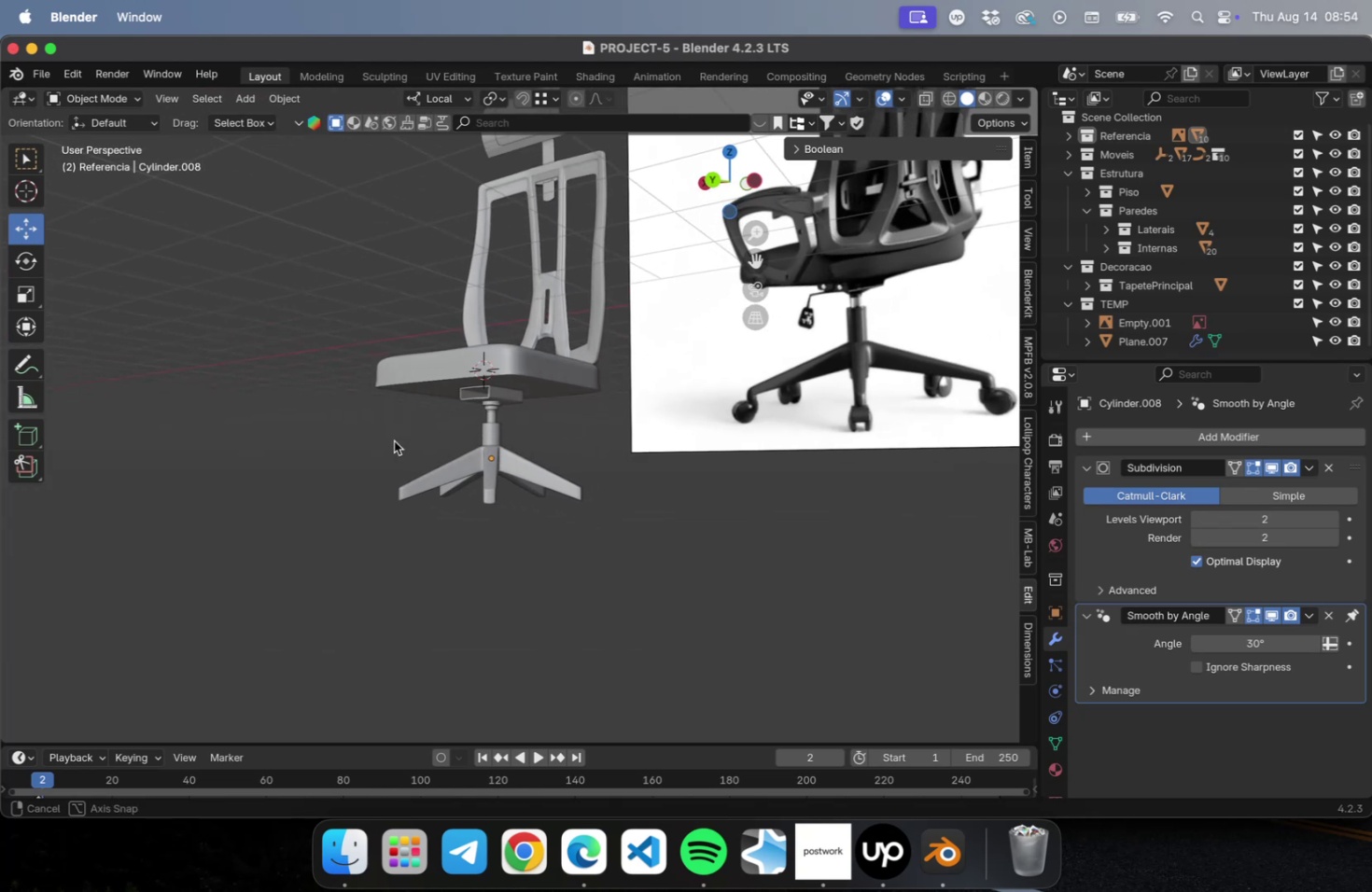 
key(NumLock)
 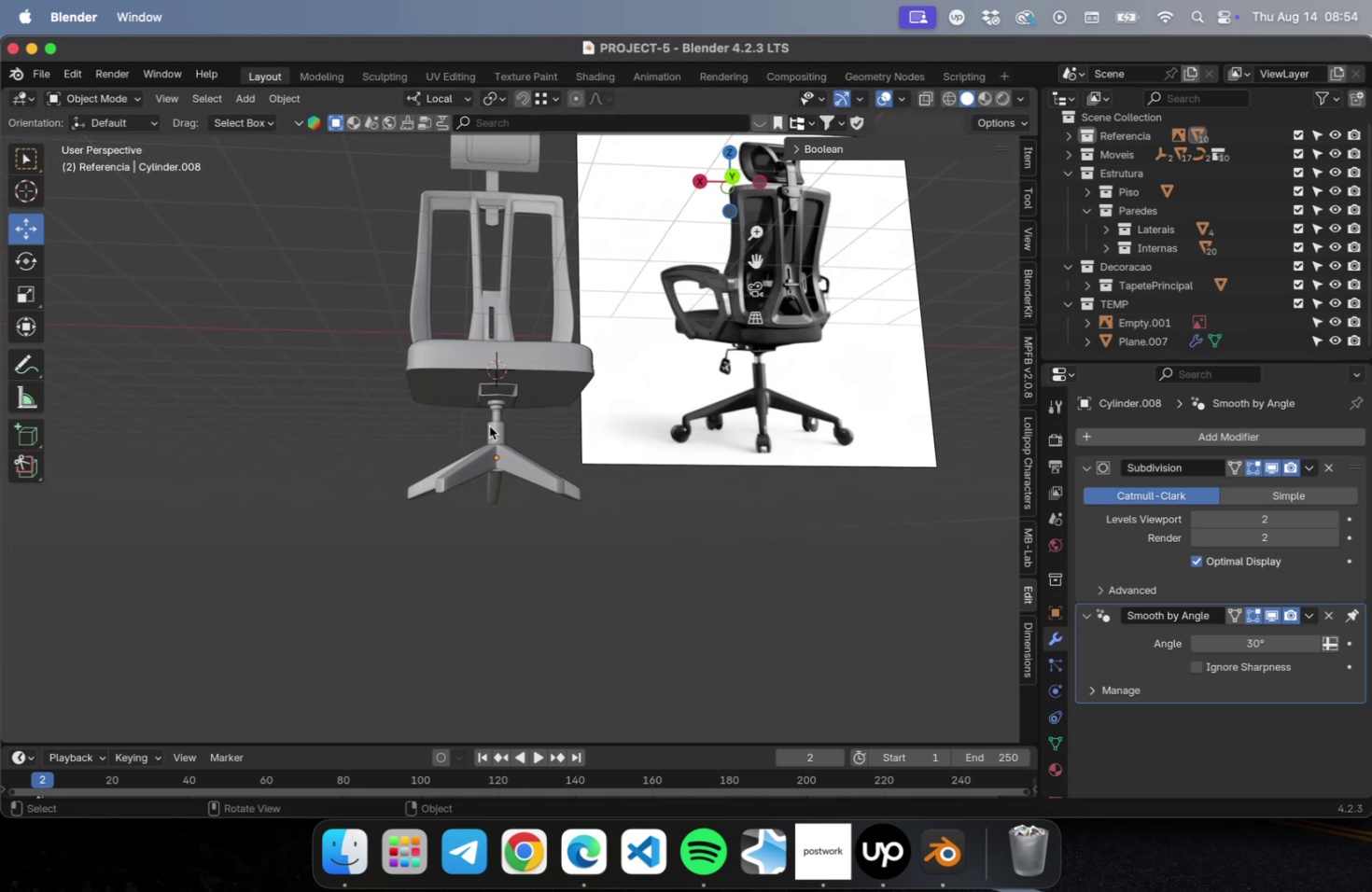 
key(Numpad3)
 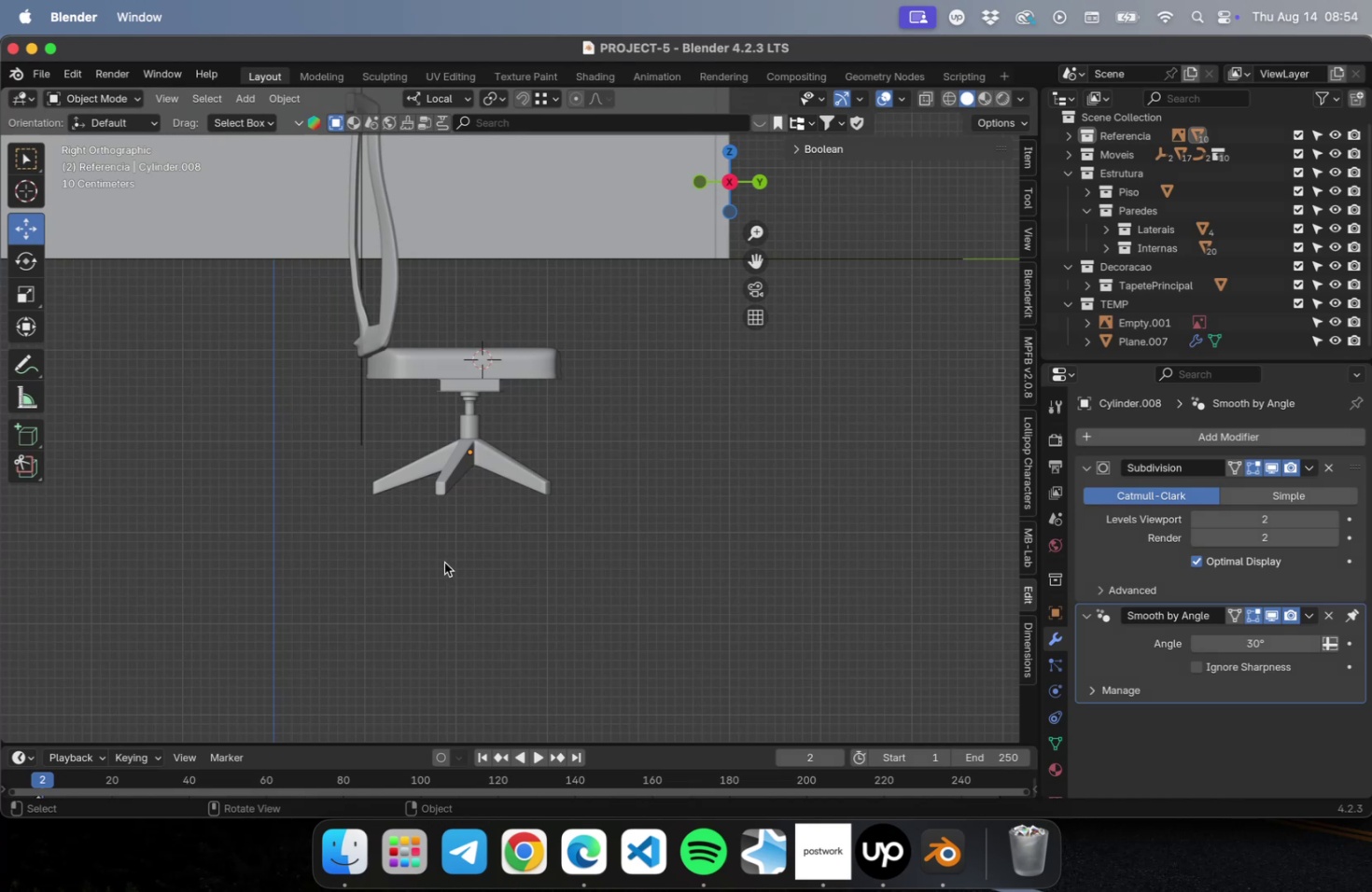 
wait(15.48)
 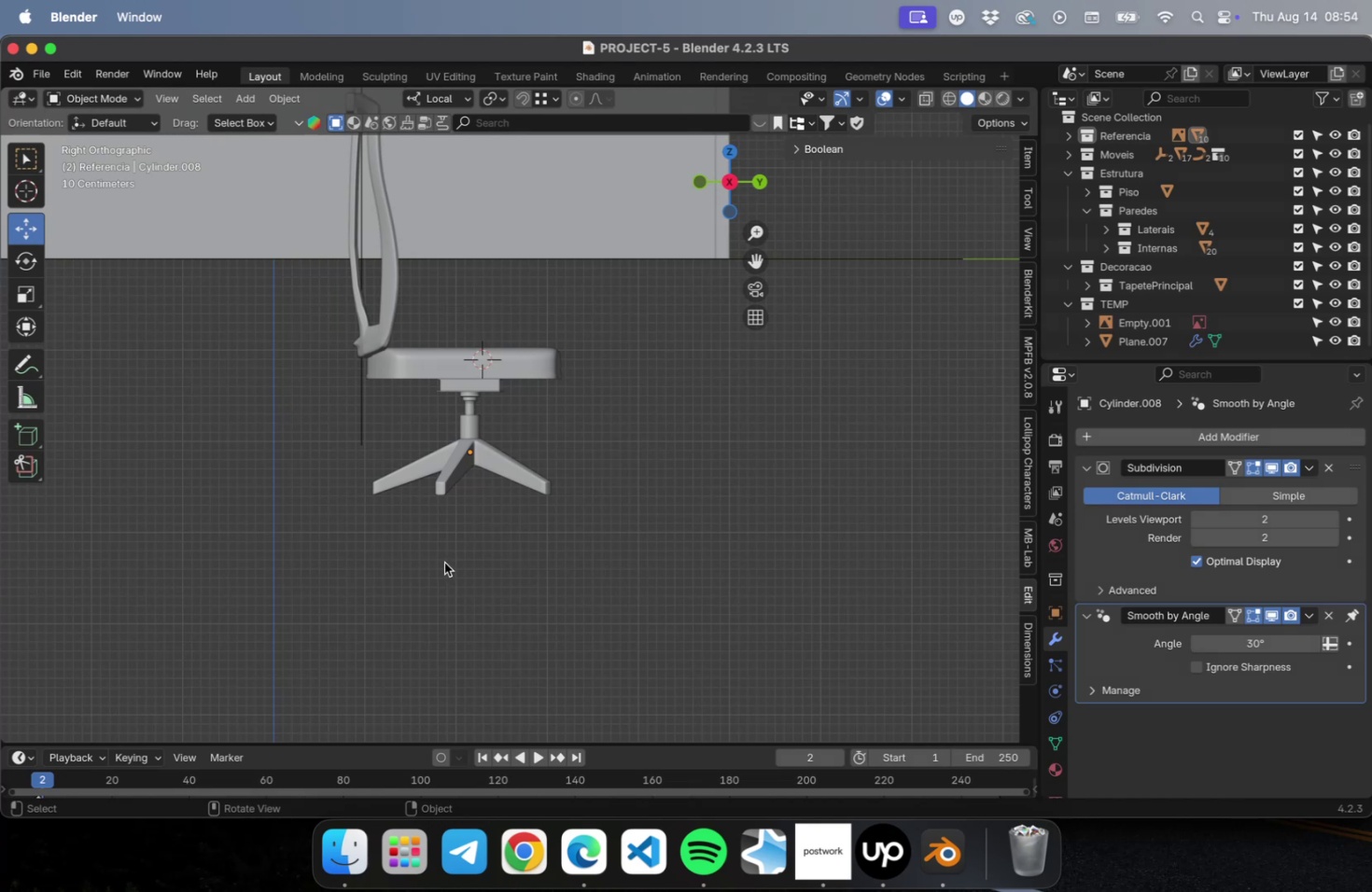 
key(NumLock)
 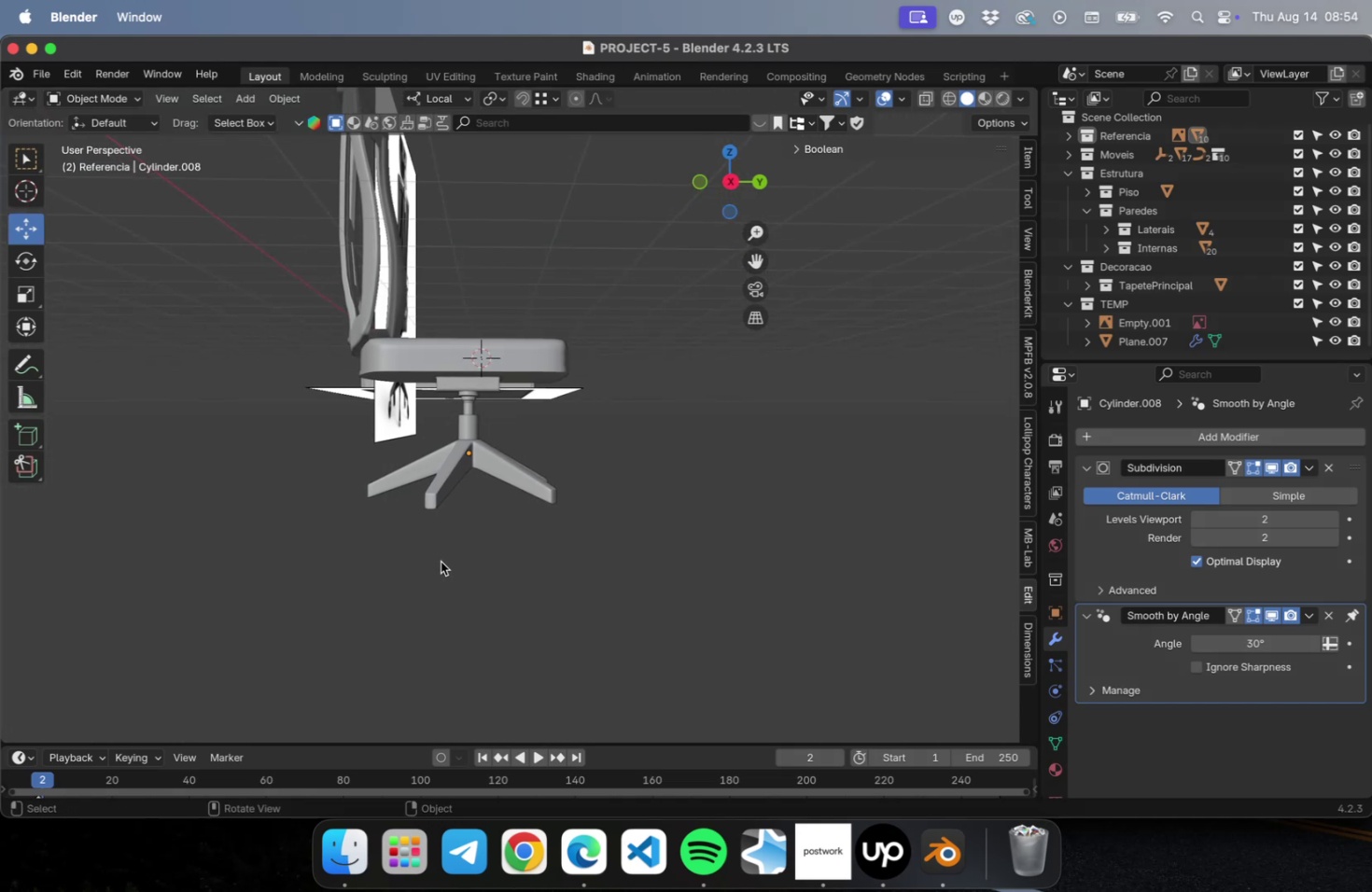 
key(Numpad3)
 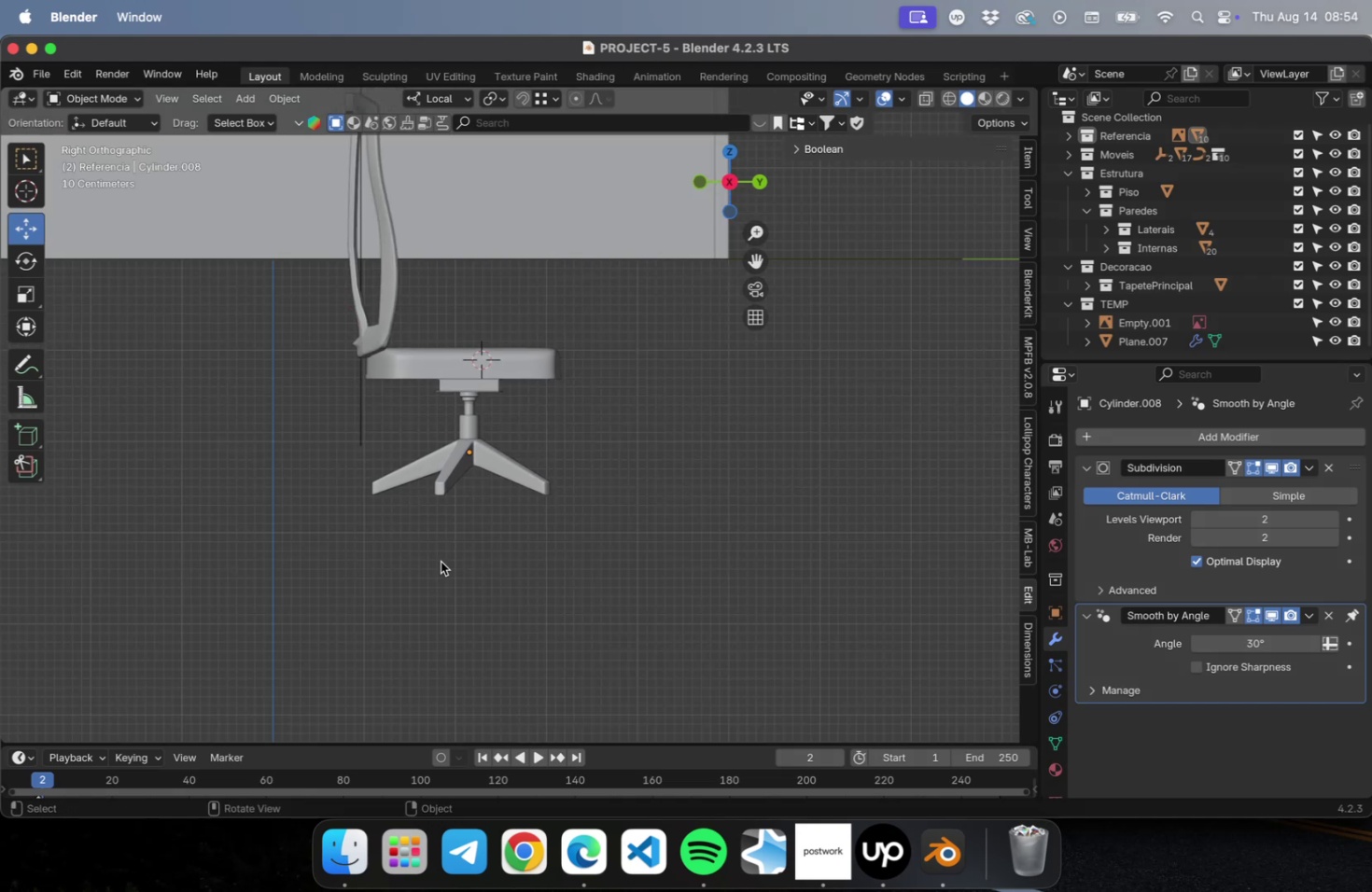 
key(NumLock)
 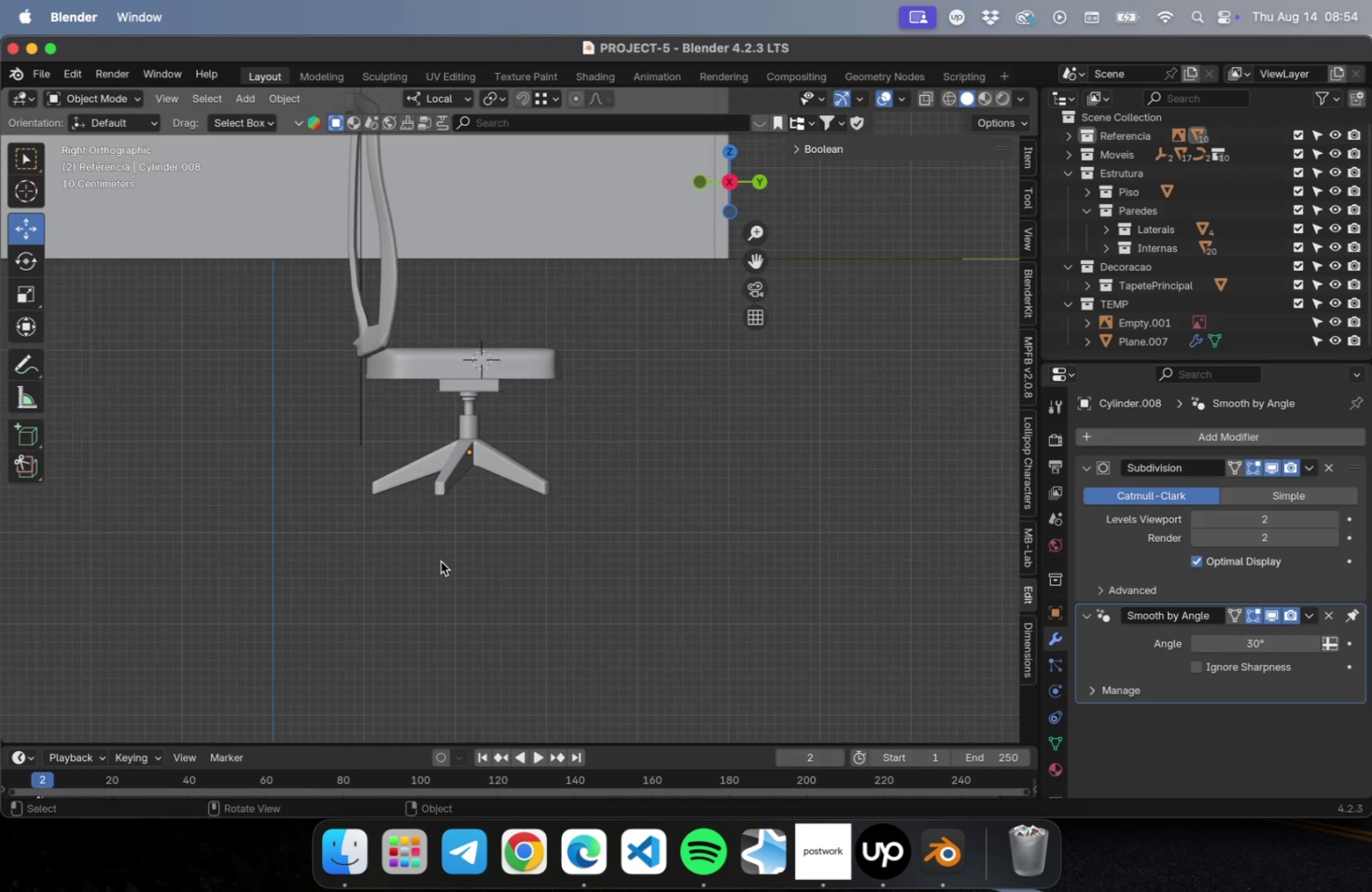 
key(Numpad1)
 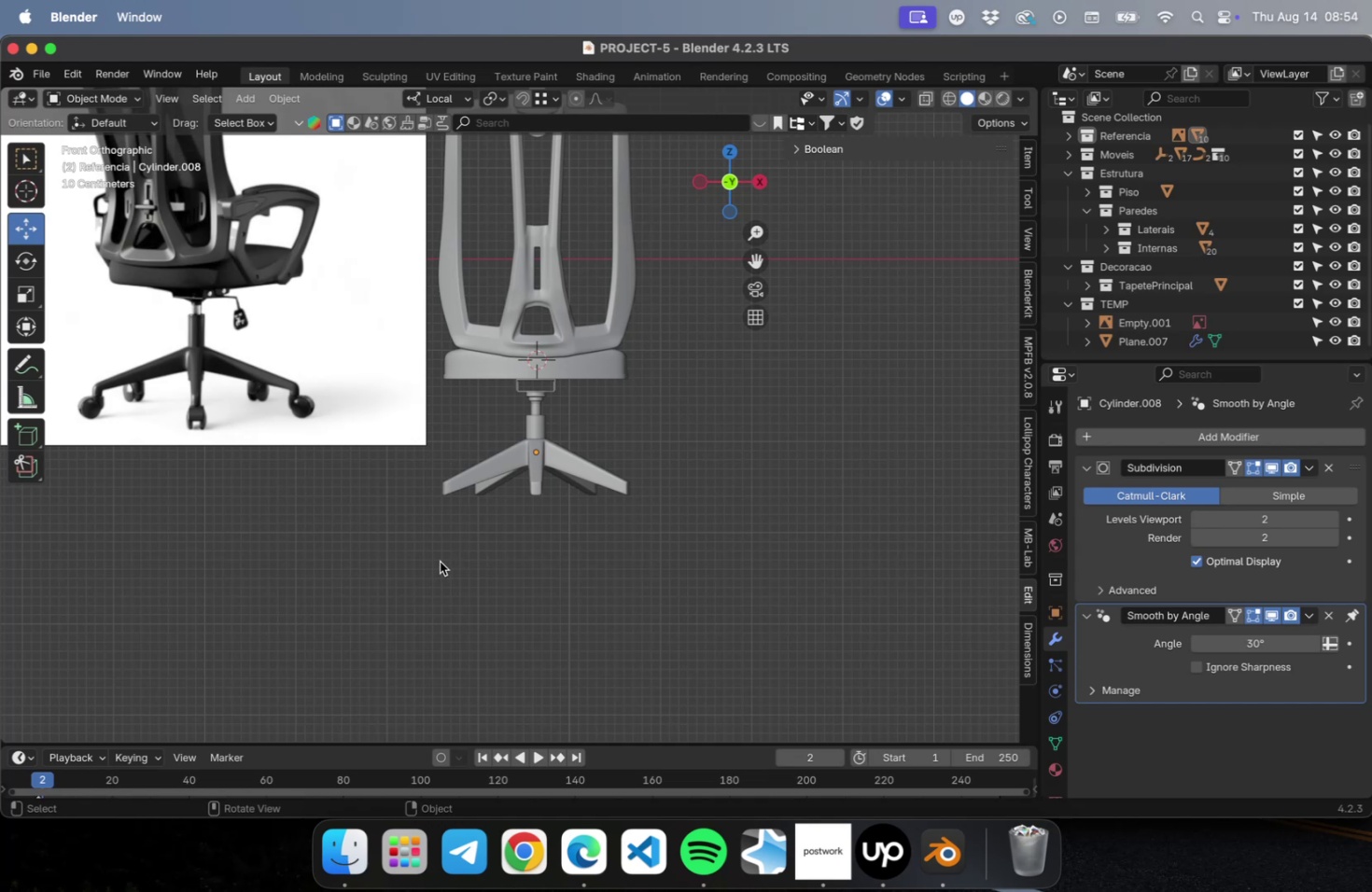 
wait(28.53)
 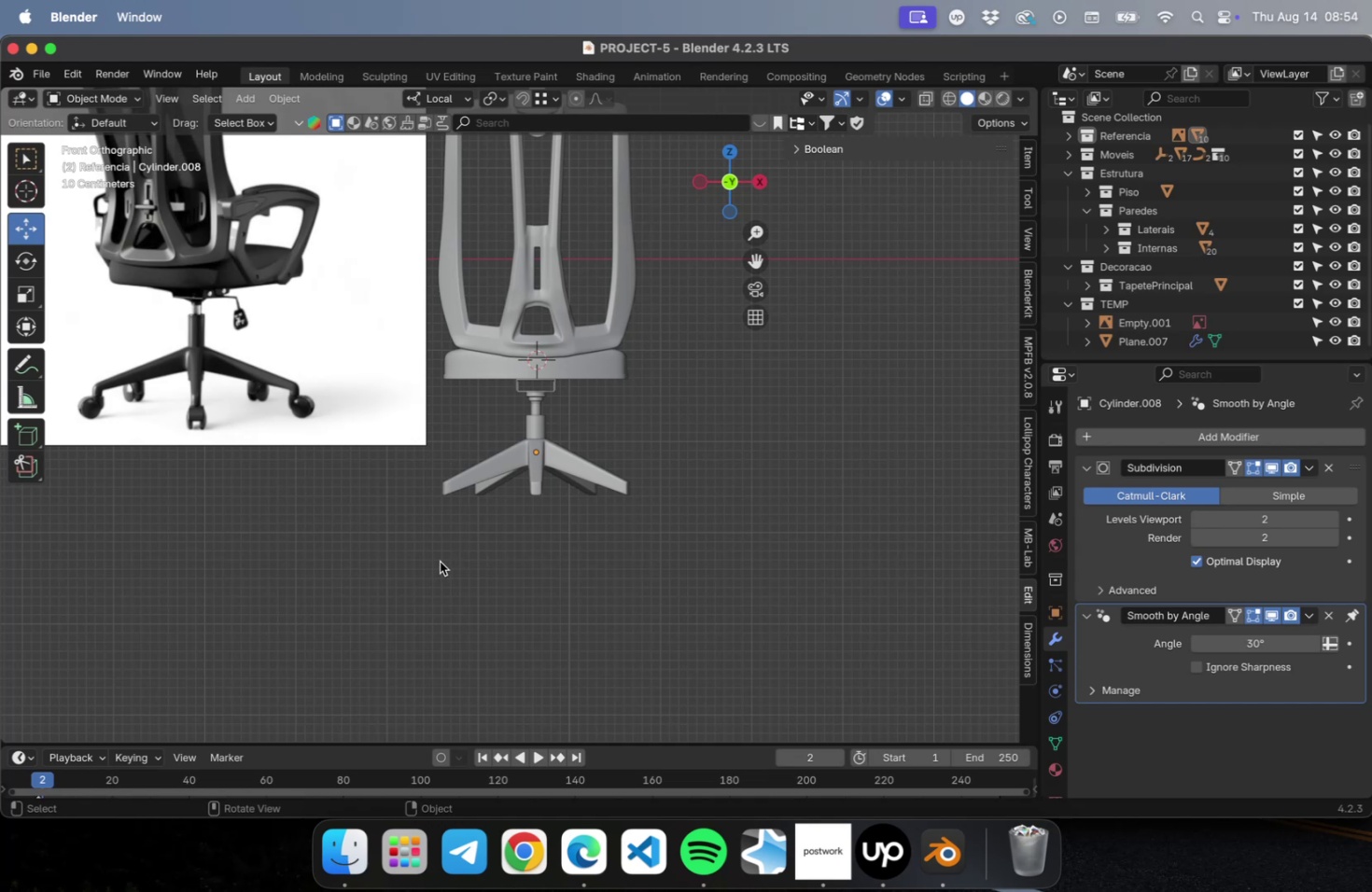 
hold_key(key=ShiftLeft, duration=0.52)
 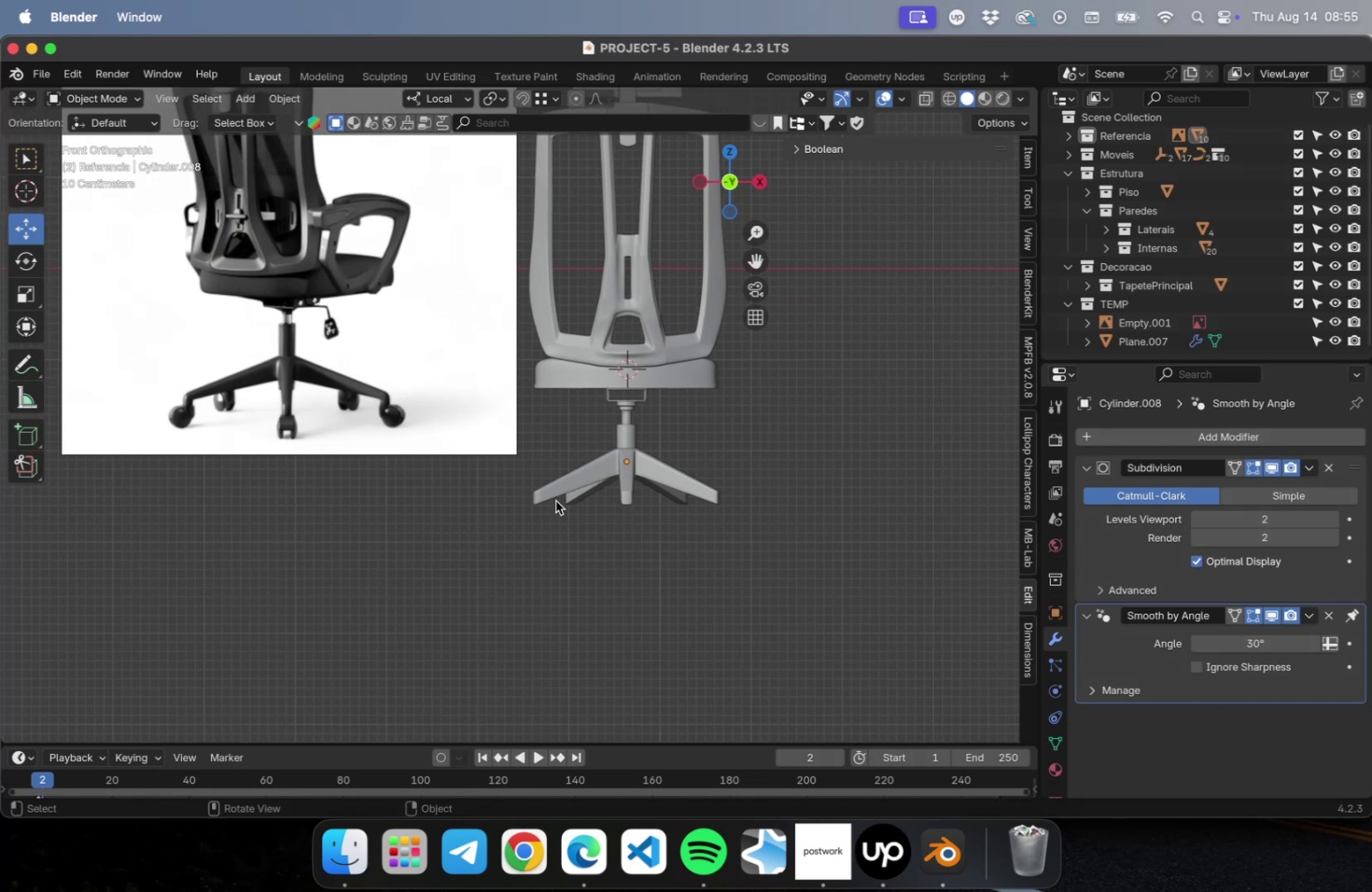 
key(Meta+CommandLeft)
 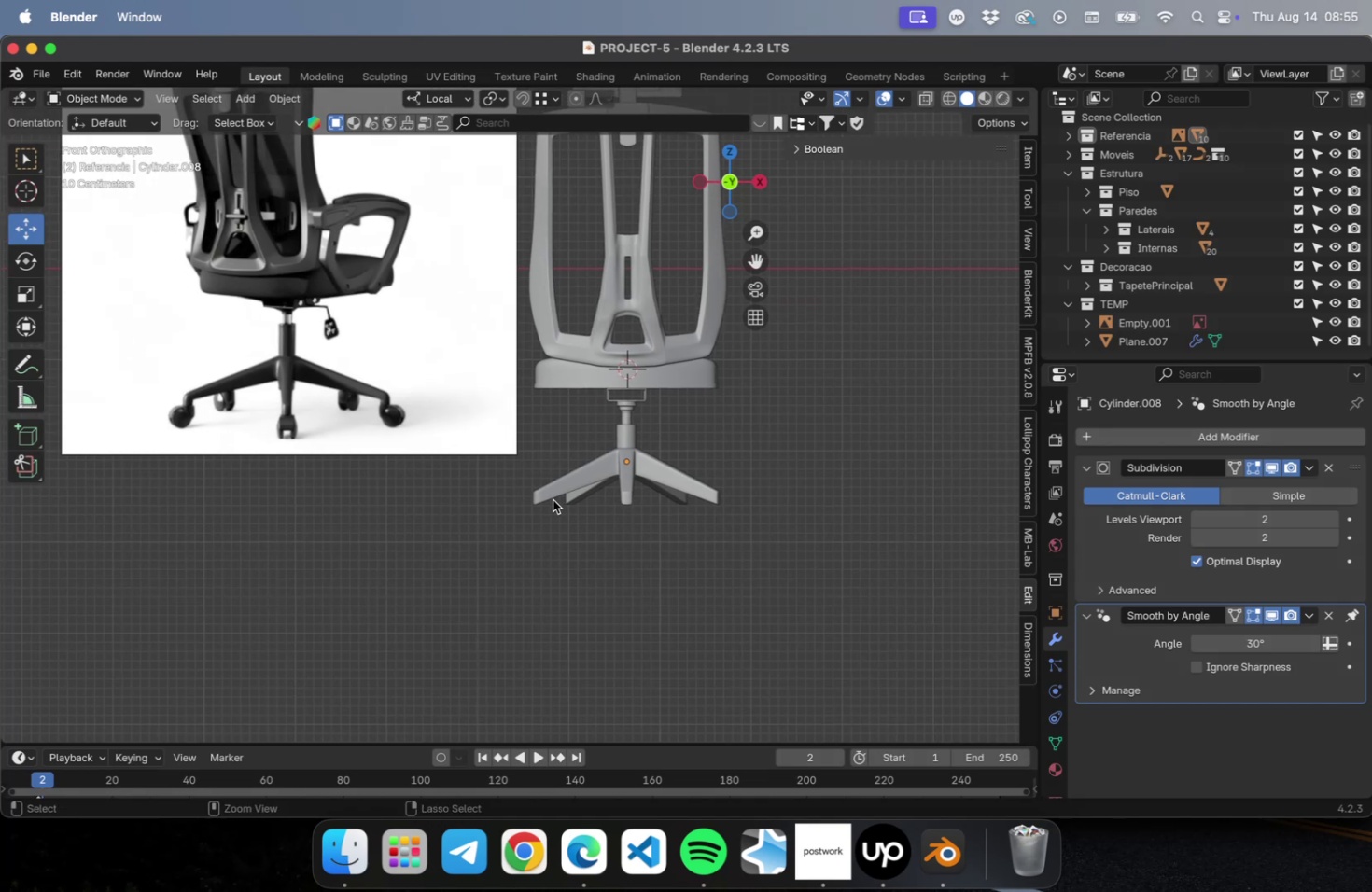 
key(Meta+S)
 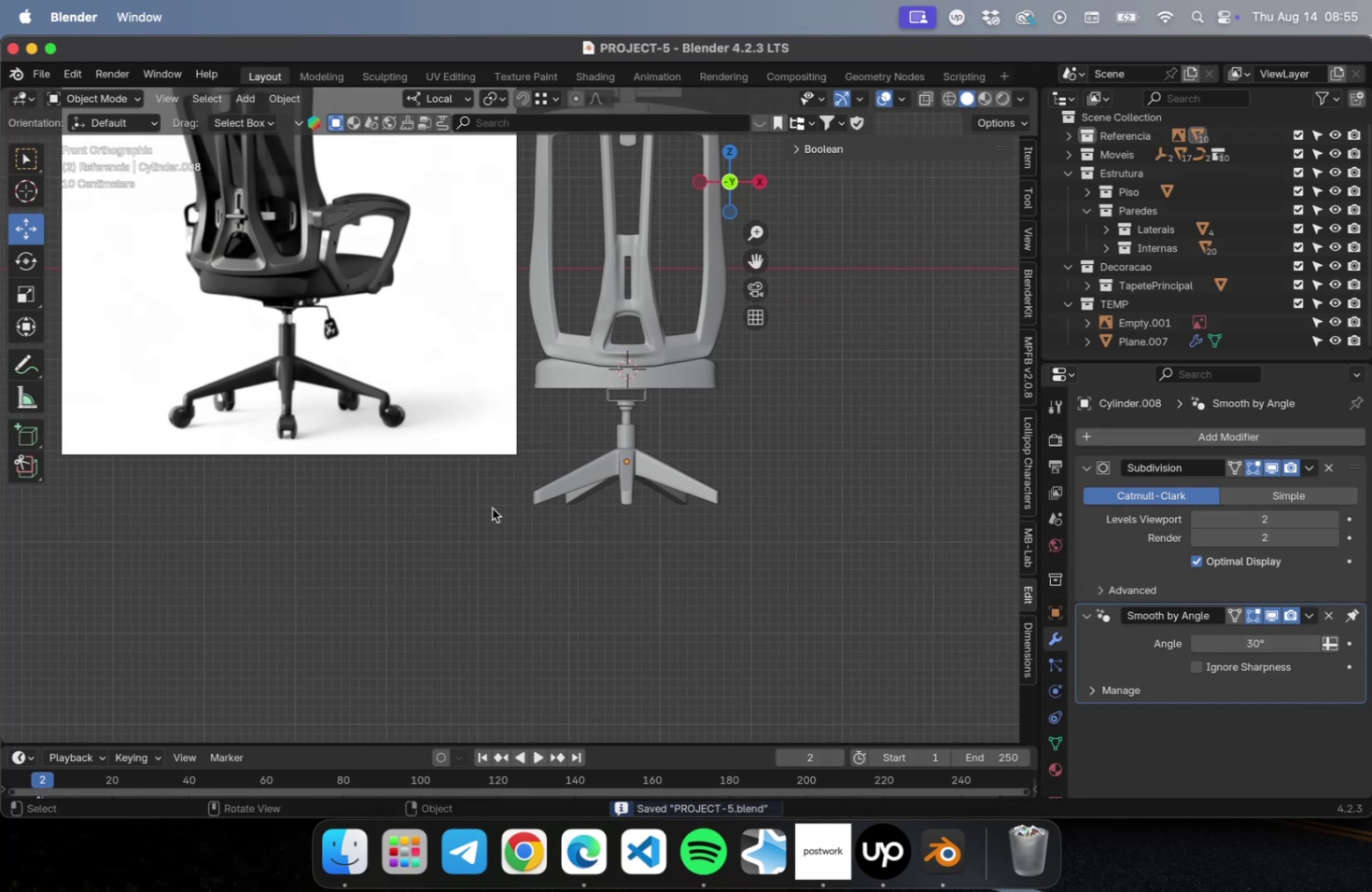 
scroll: coordinate [294, 429], scroll_direction: up, amount: 15.0
 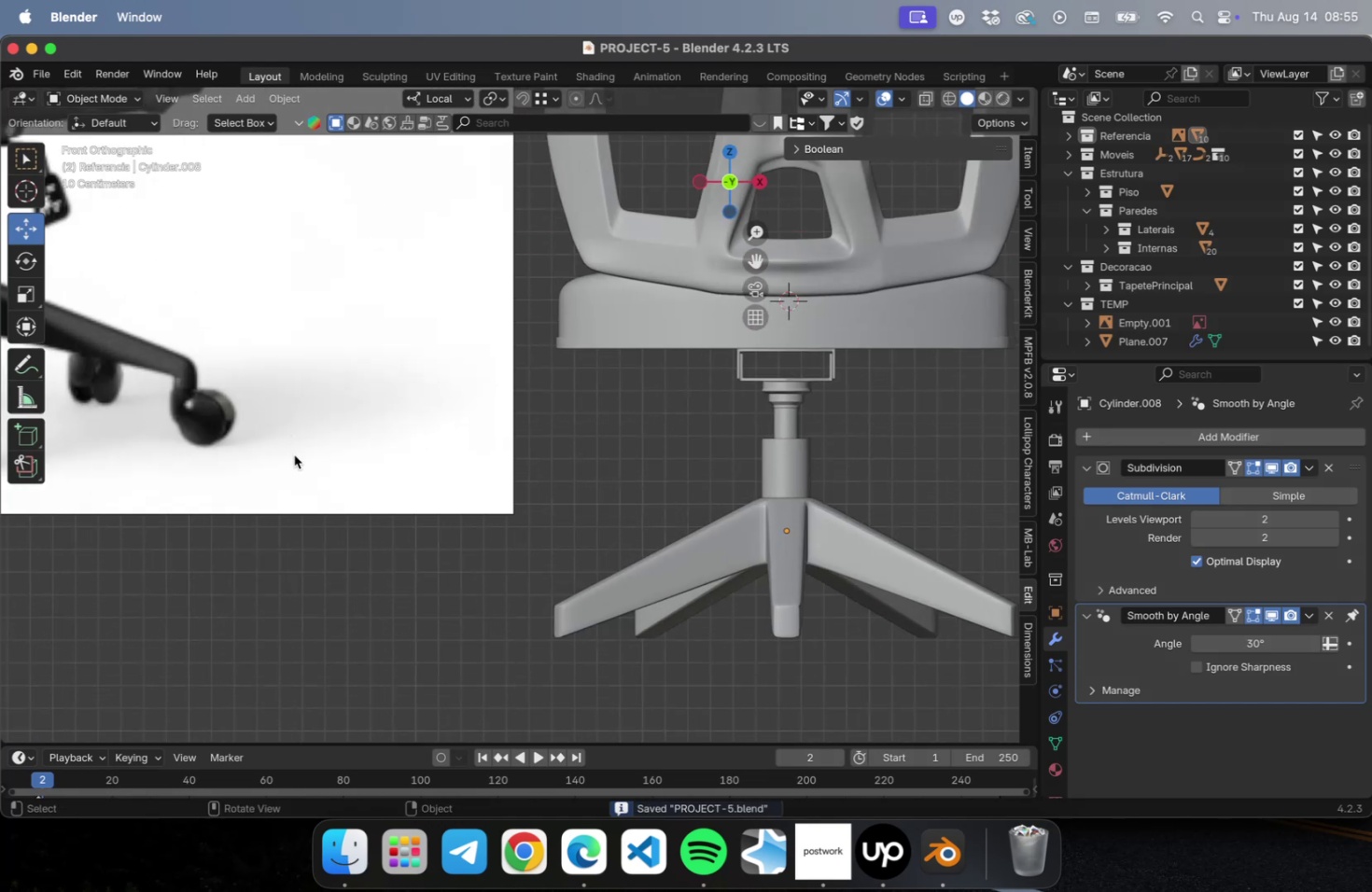 
hold_key(key=ShiftLeft, duration=0.87)
 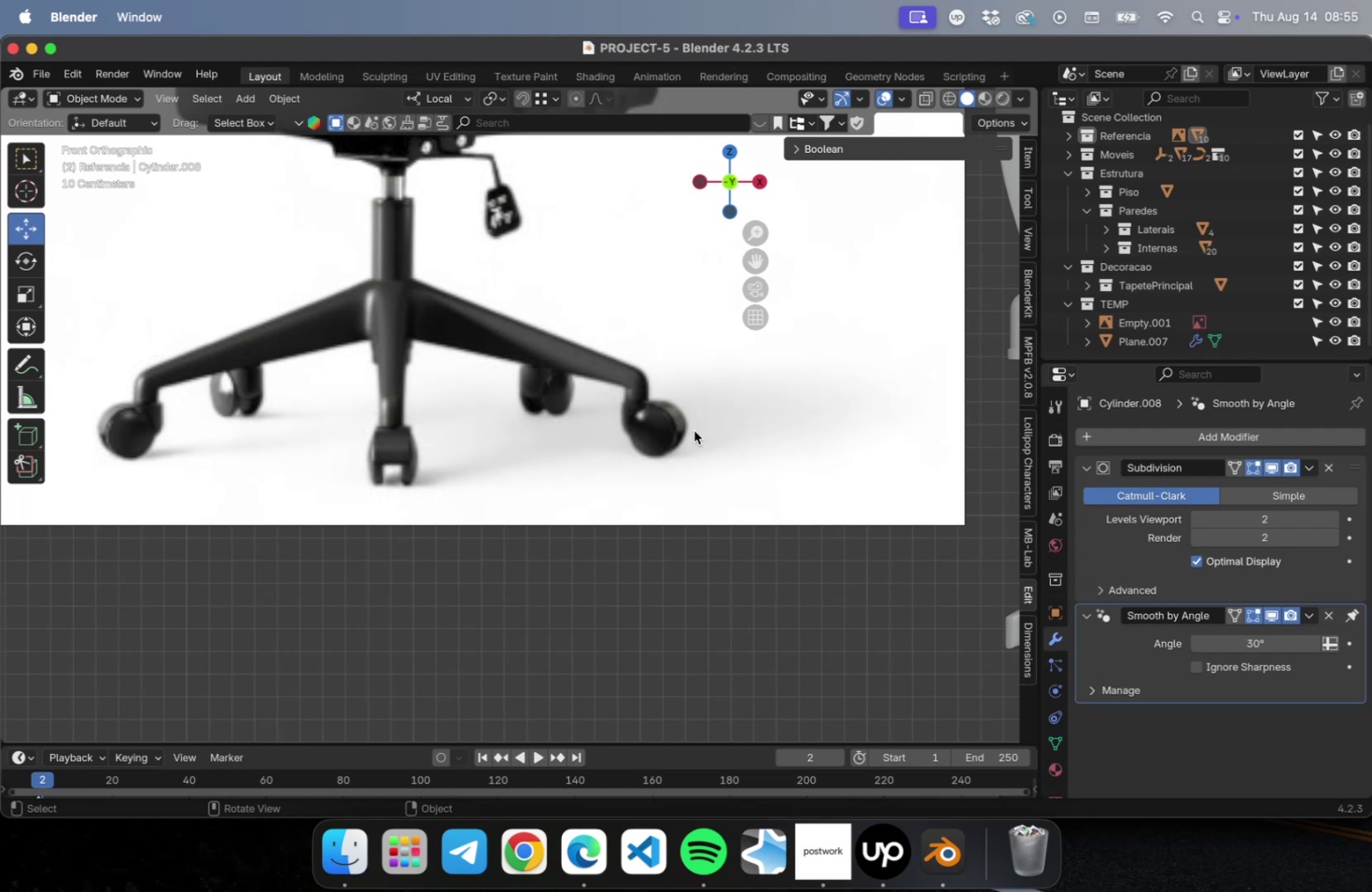 
scroll: coordinate [696, 436], scroll_direction: down, amount: 13.0
 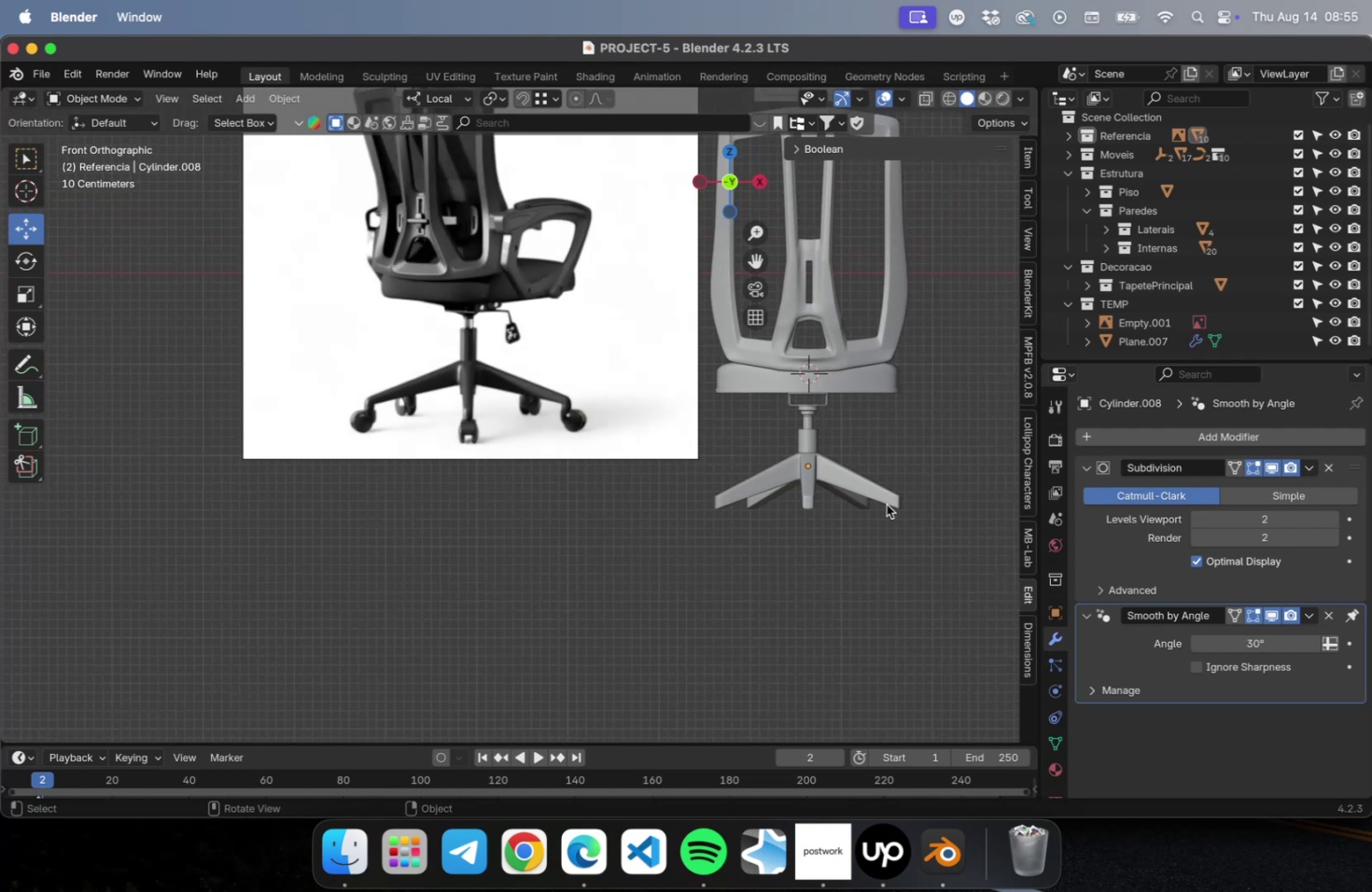 
hold_key(key=ShiftLeft, duration=0.42)
 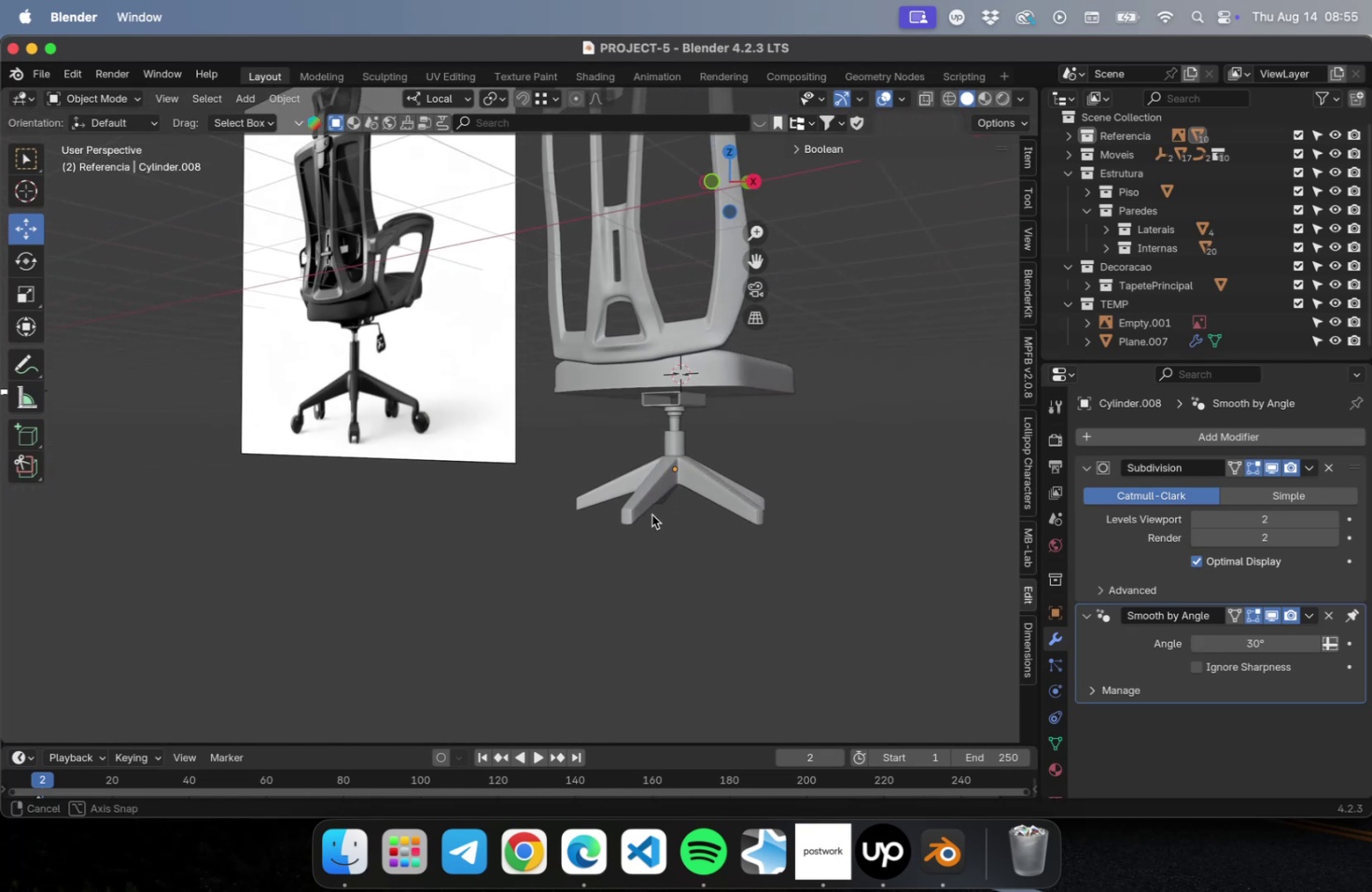 
left_click([640, 504])
 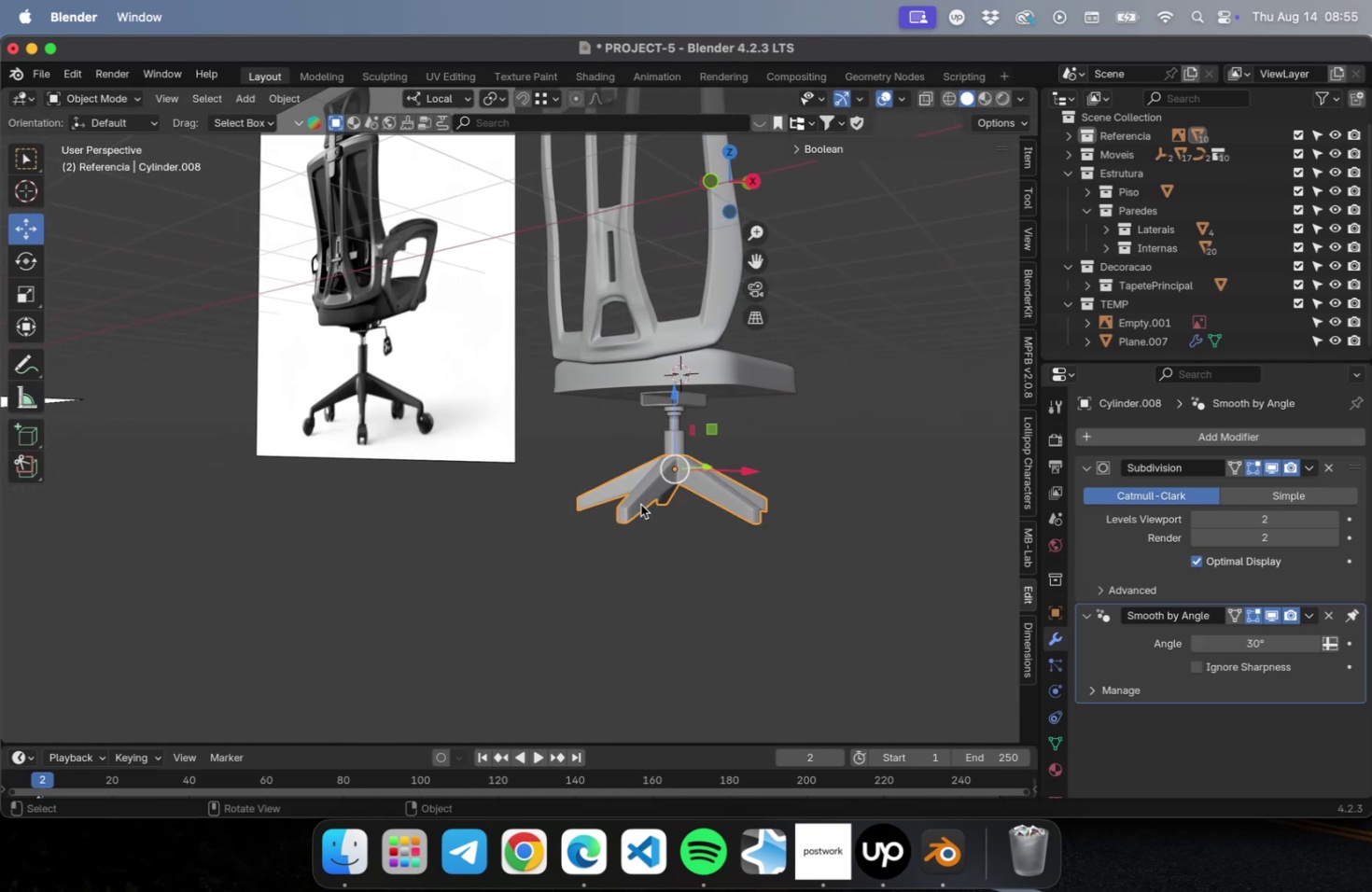 
key(NumLock)
 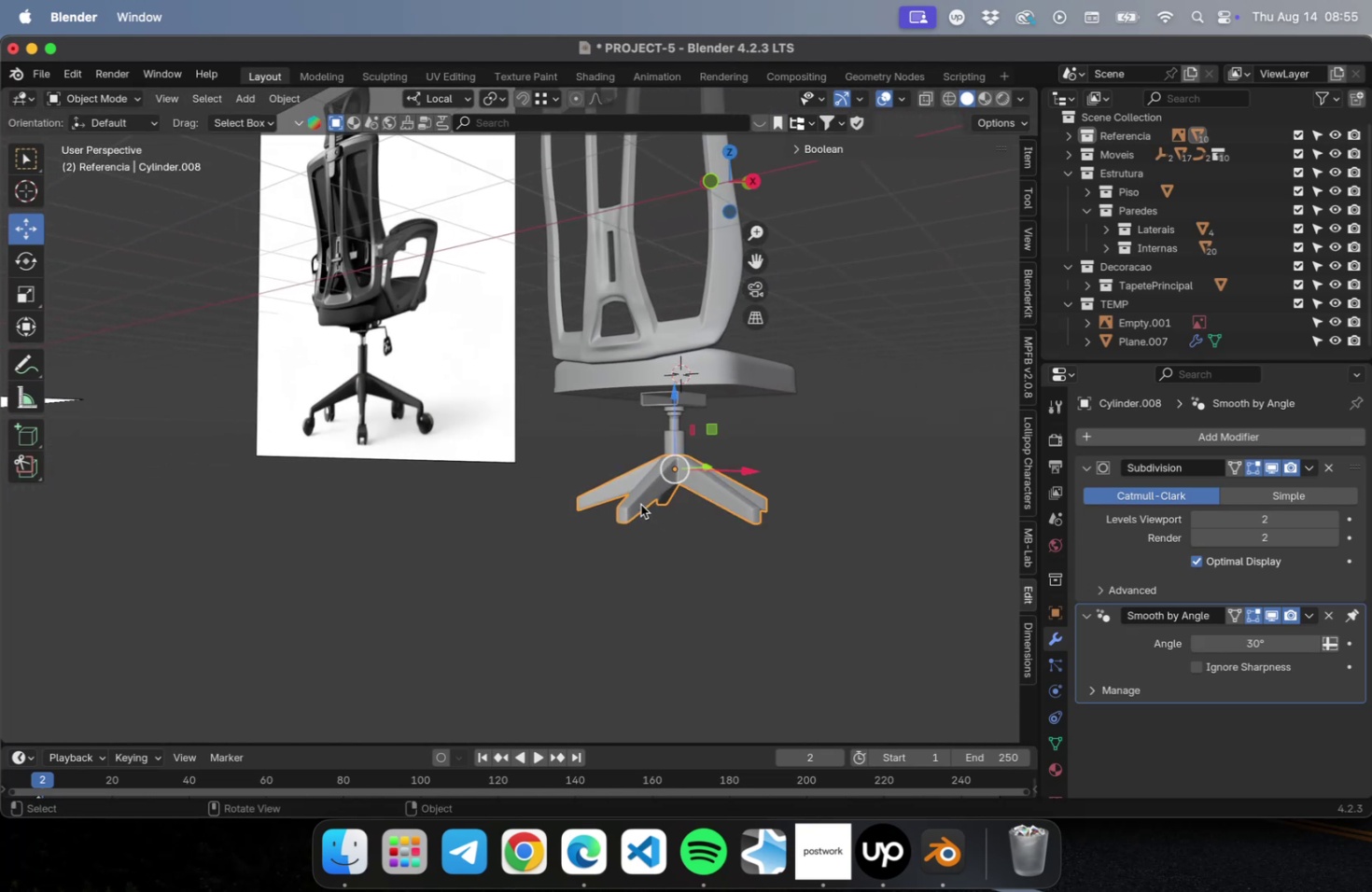 
key(NumpadDivide)
 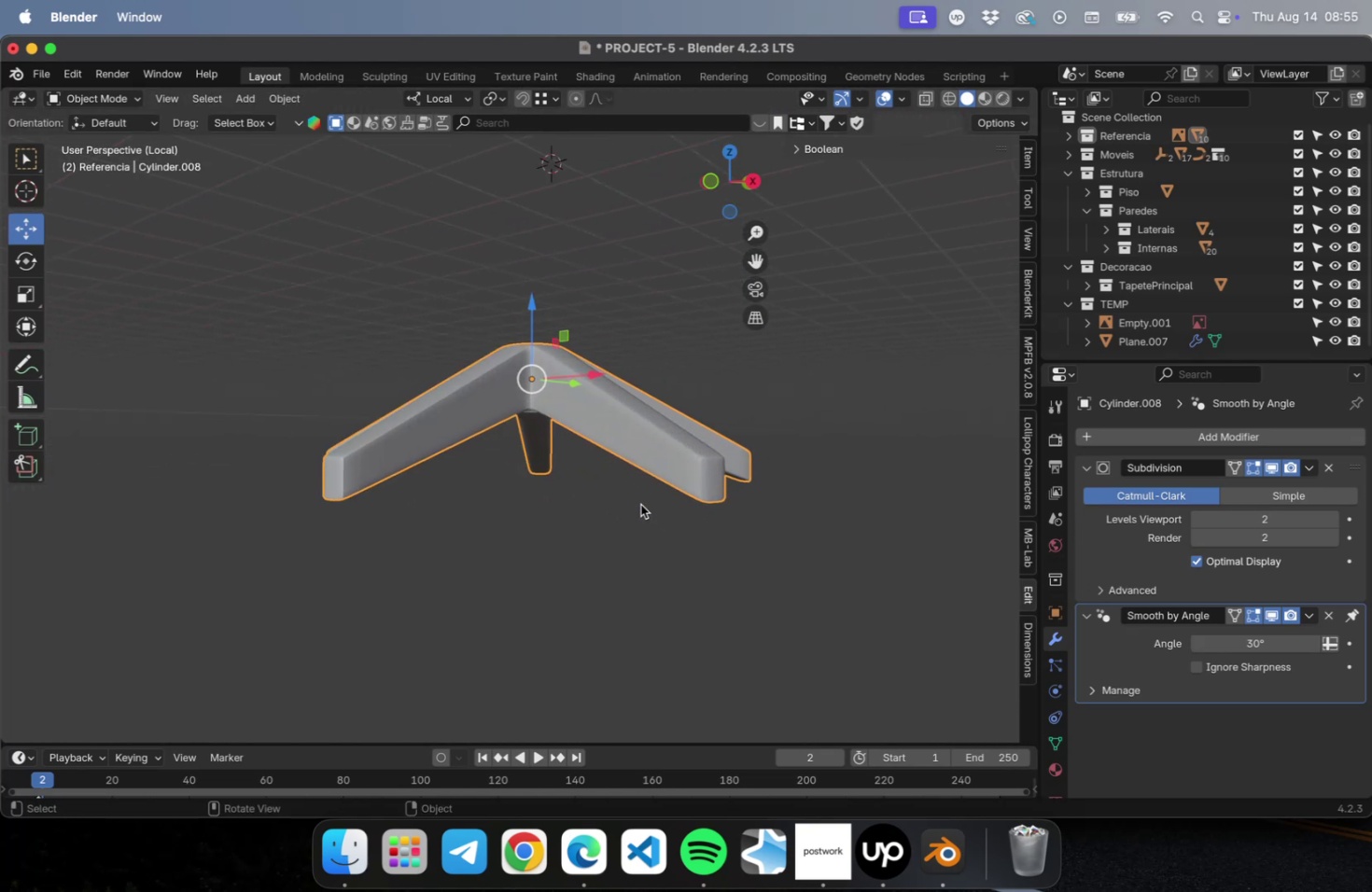 
key(Tab)
 